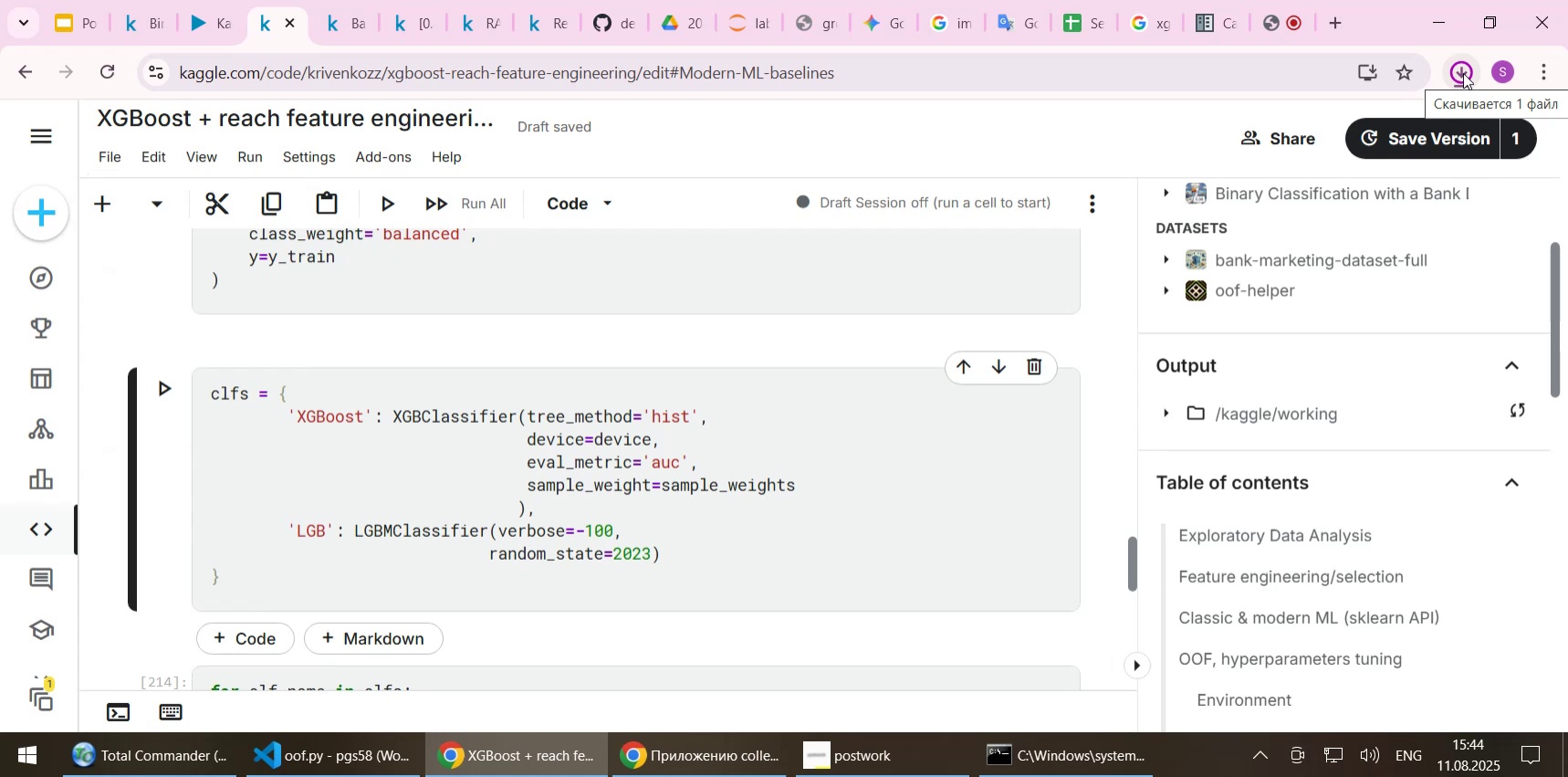 
wait(5.53)
 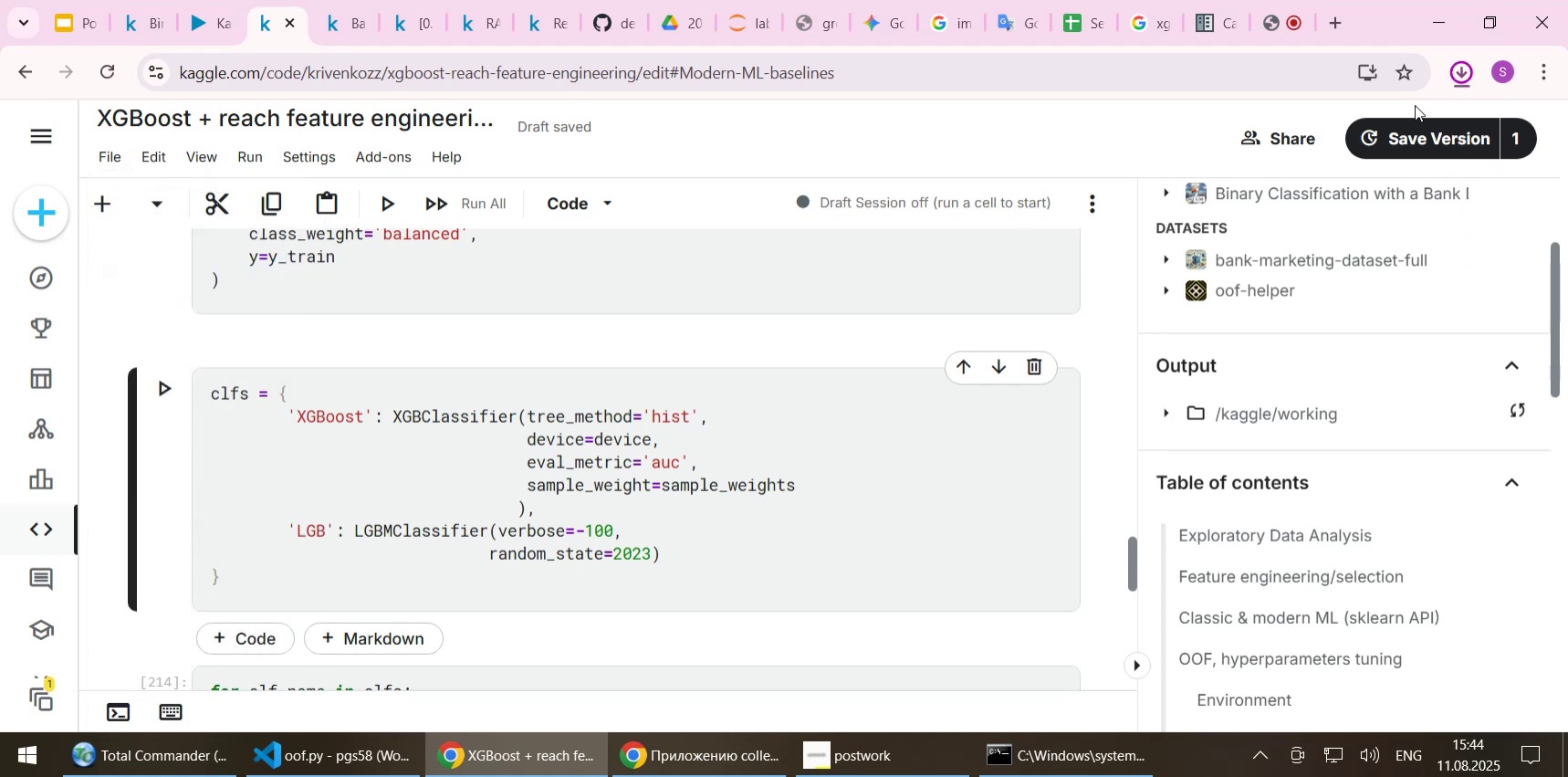 
left_click([1463, 73])
 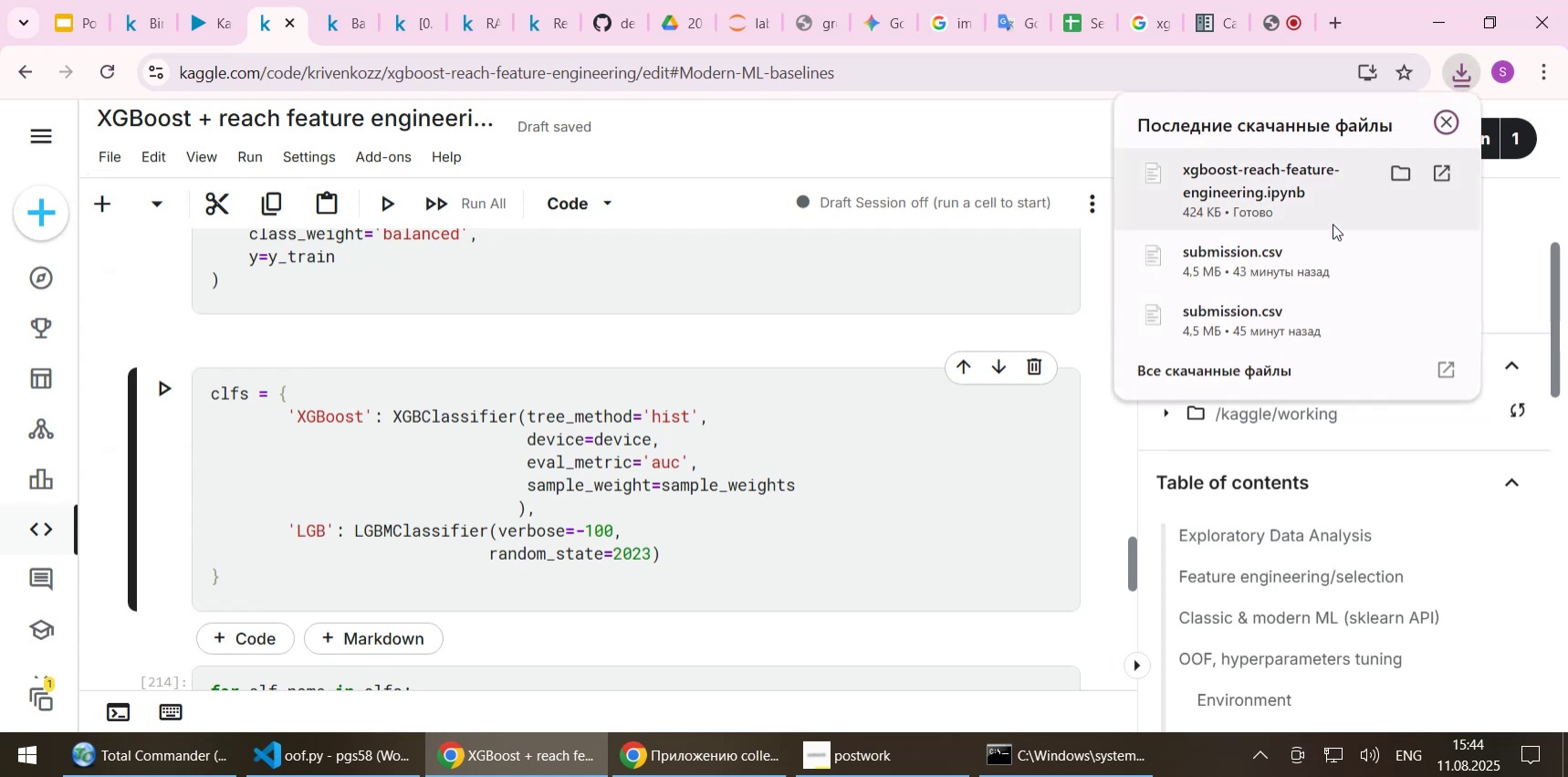 
left_click([1403, 170])
 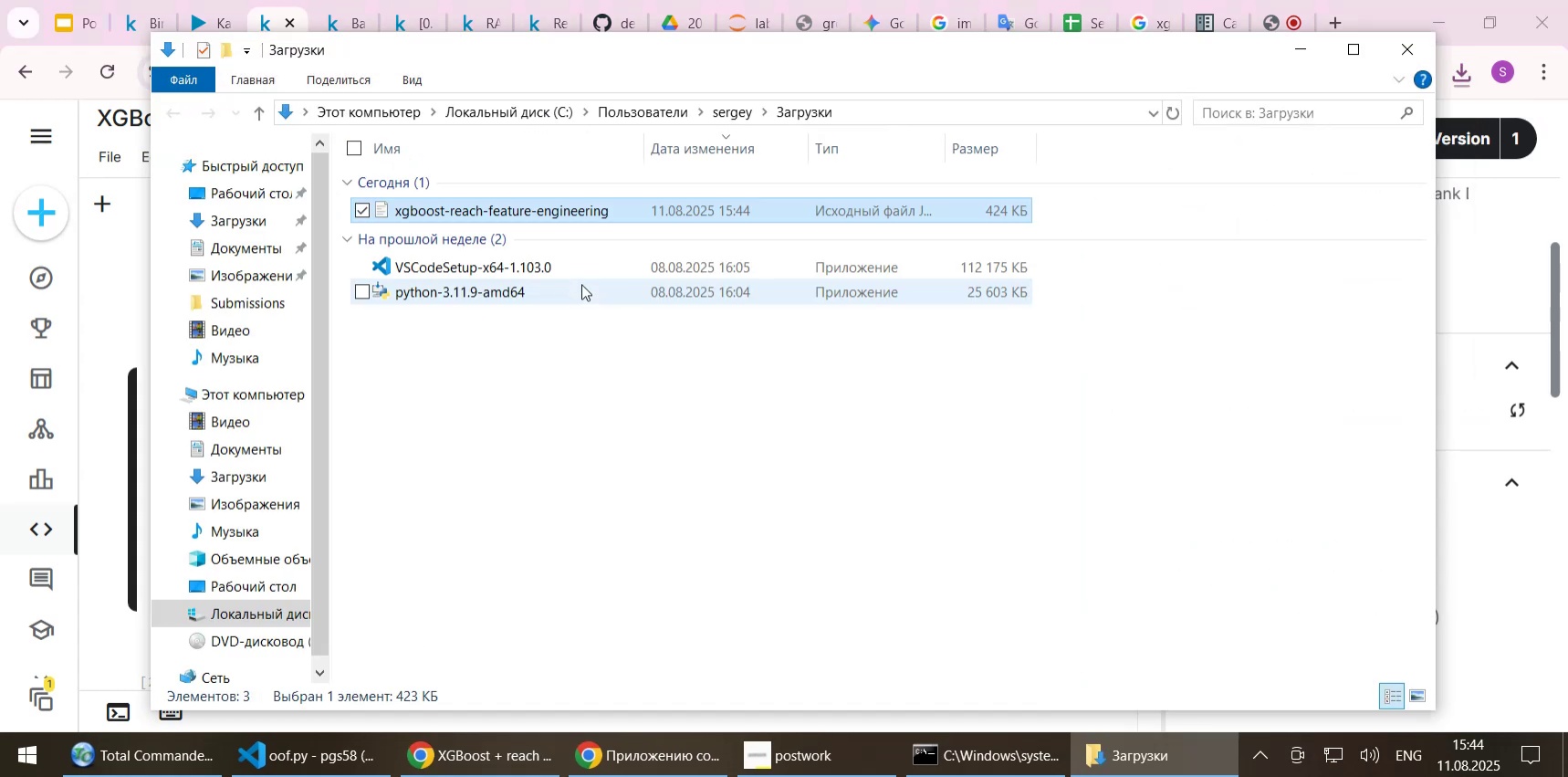 
key(Control+X)
 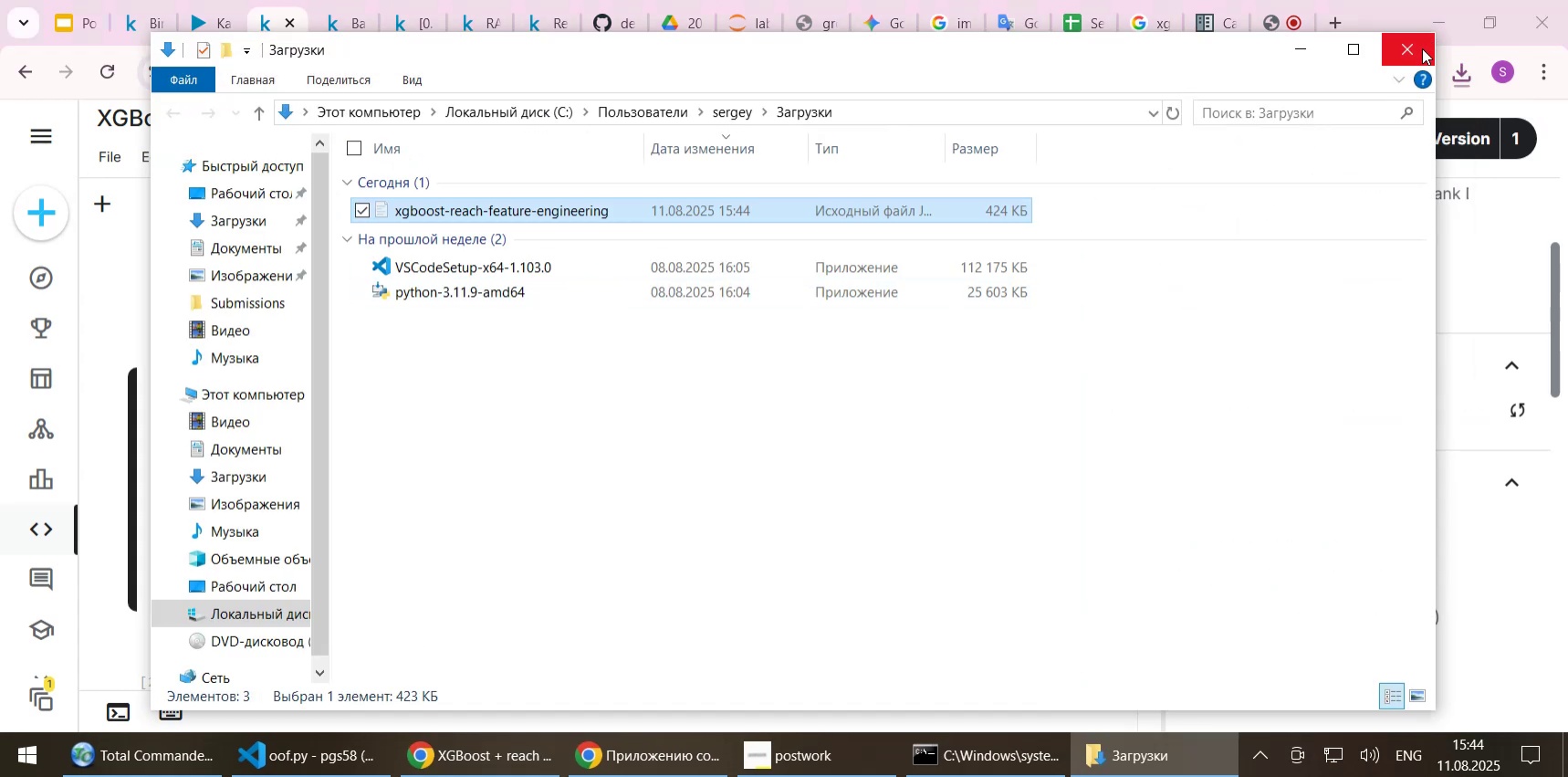 
left_click([1422, 48])
 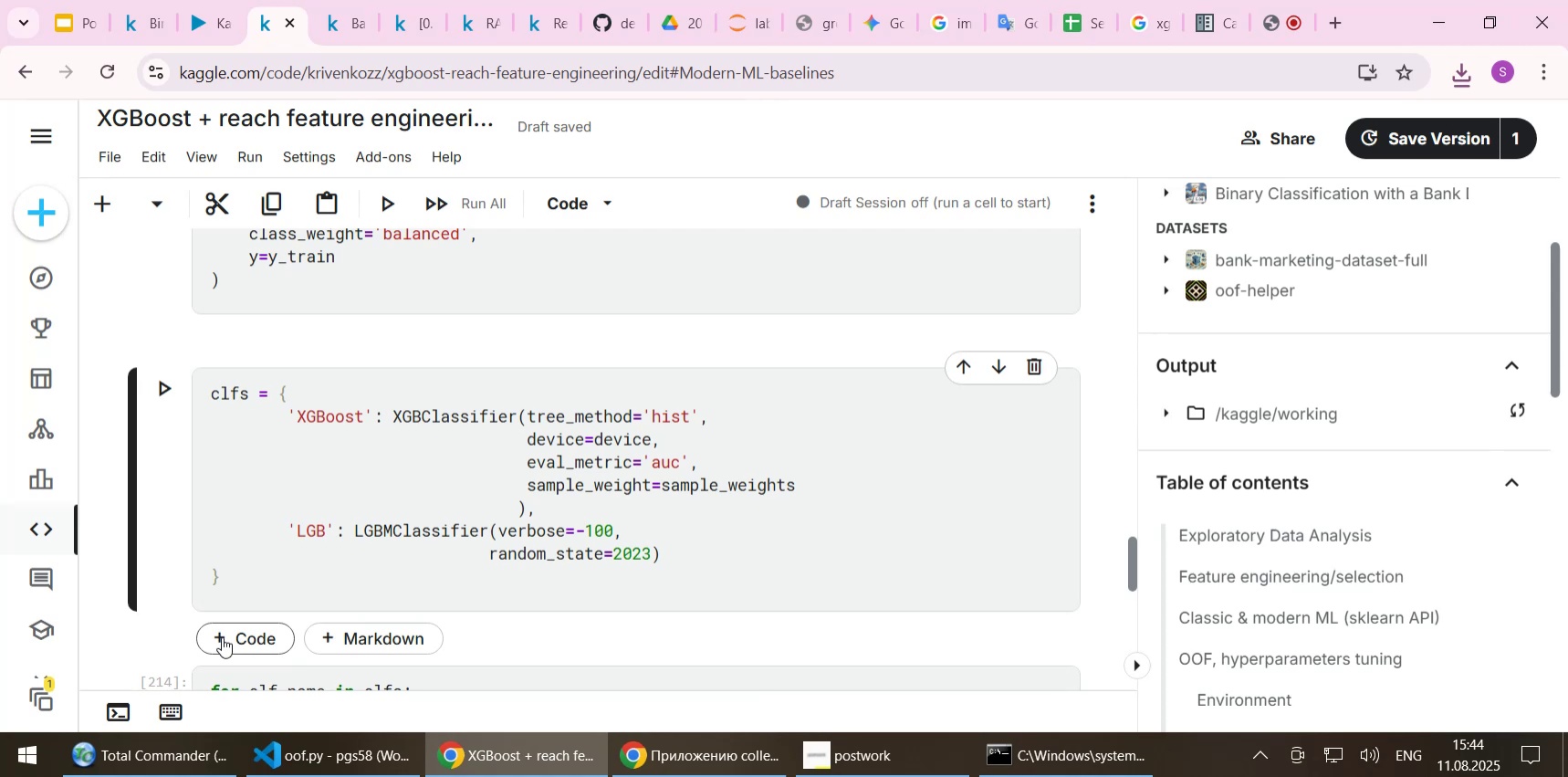 
left_click([166, 760])
 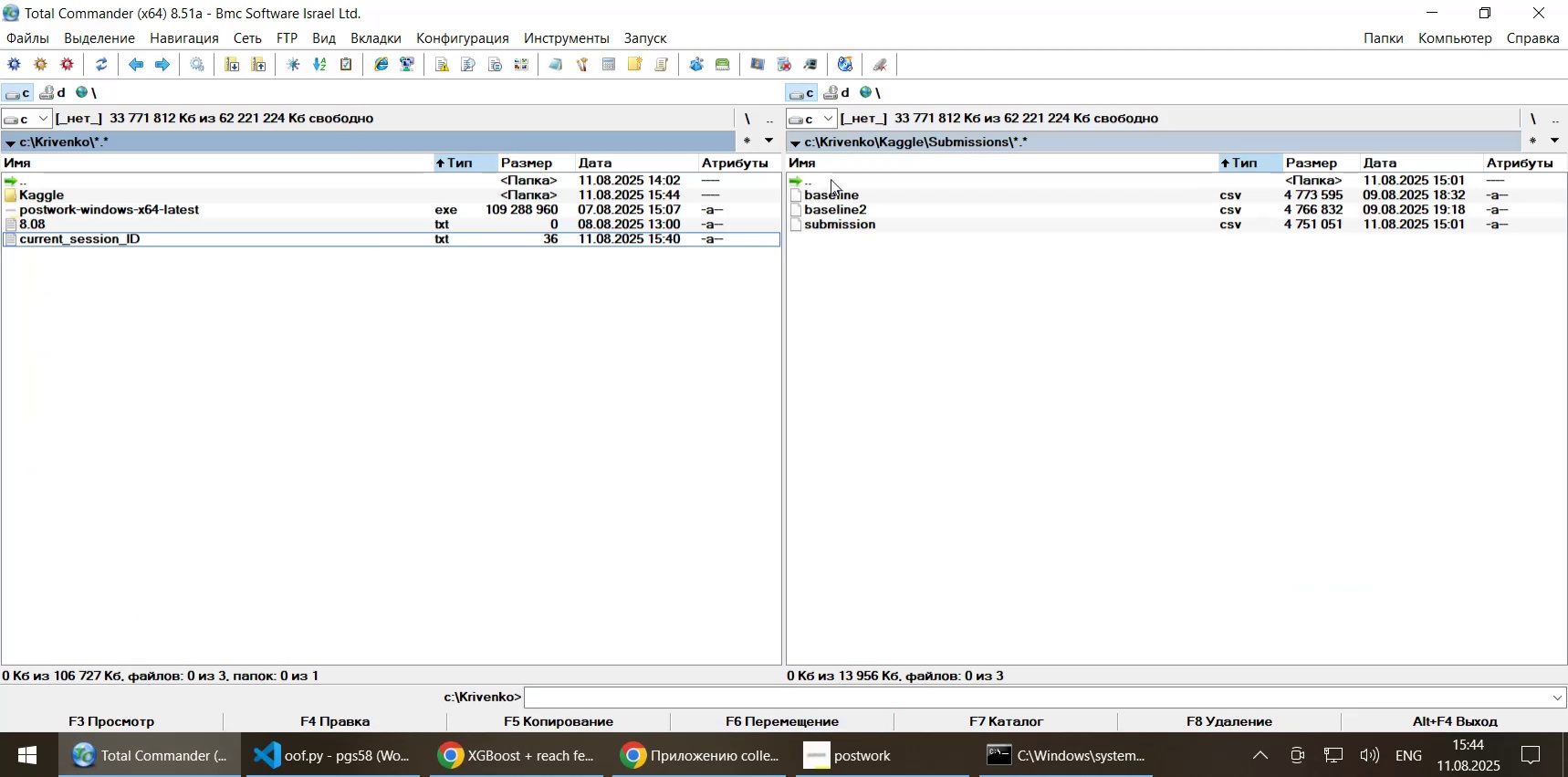 
double_click([829, 176])
 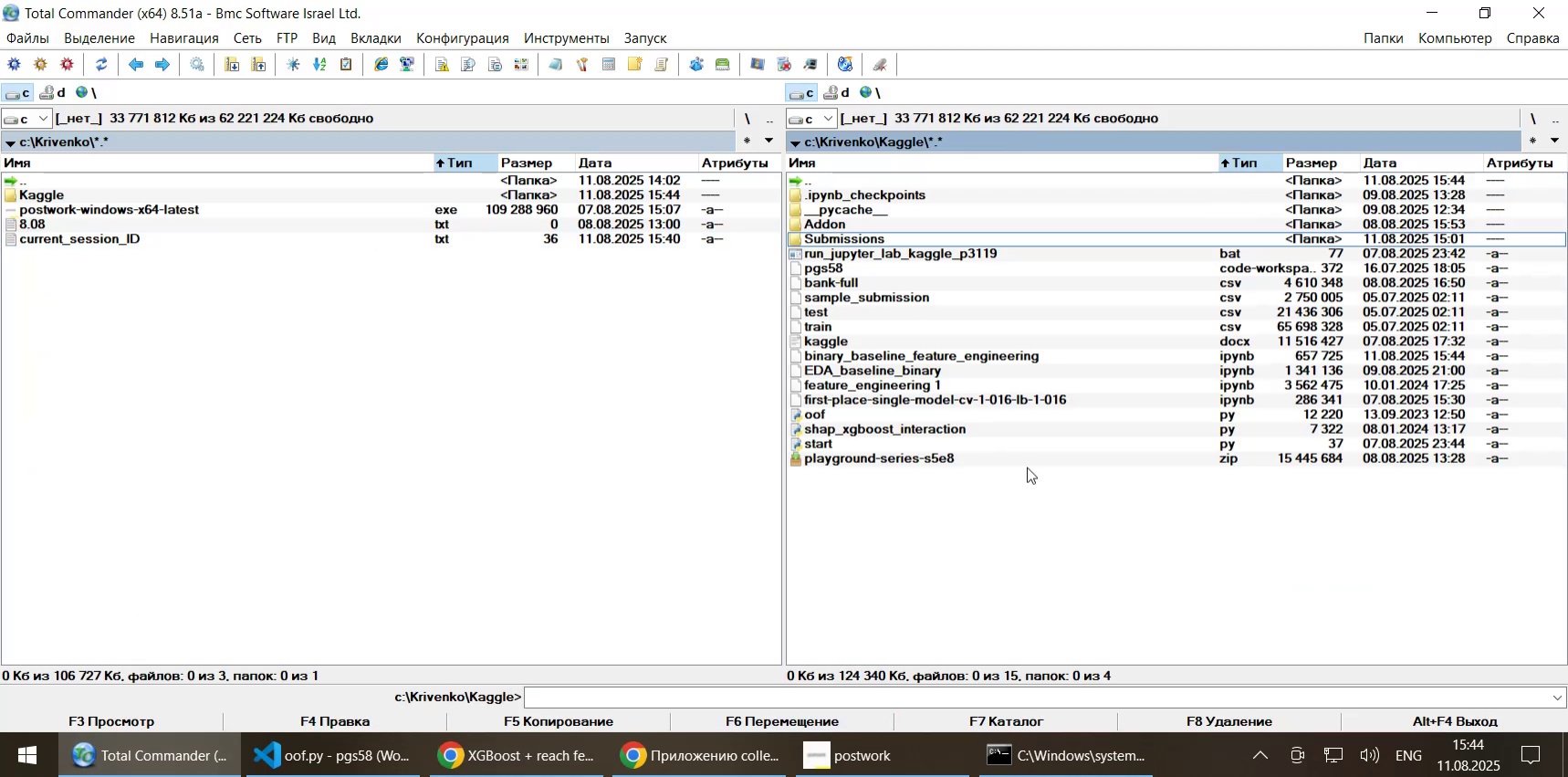 
key(Control+V)
 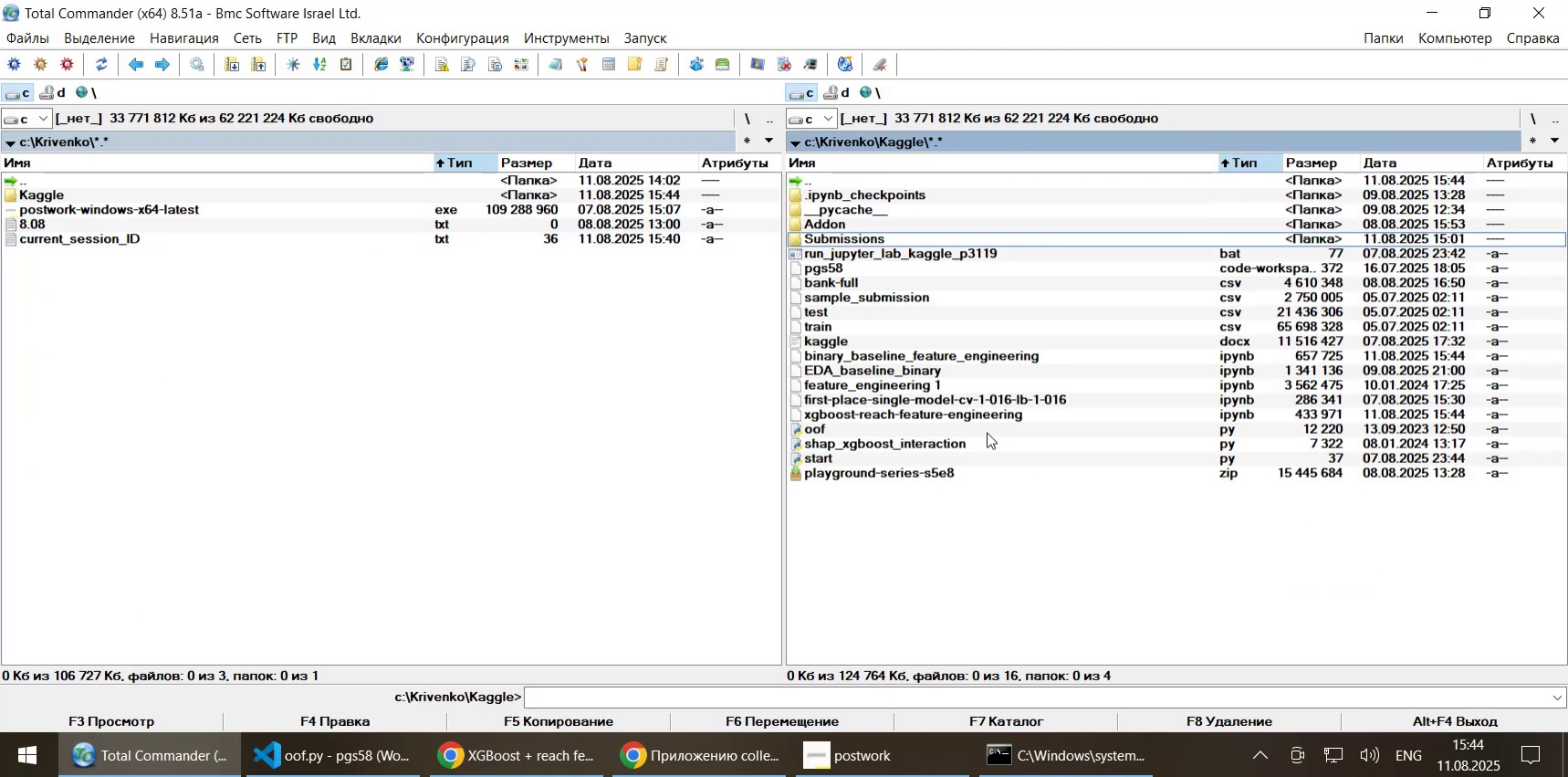 
left_click([968, 416])
 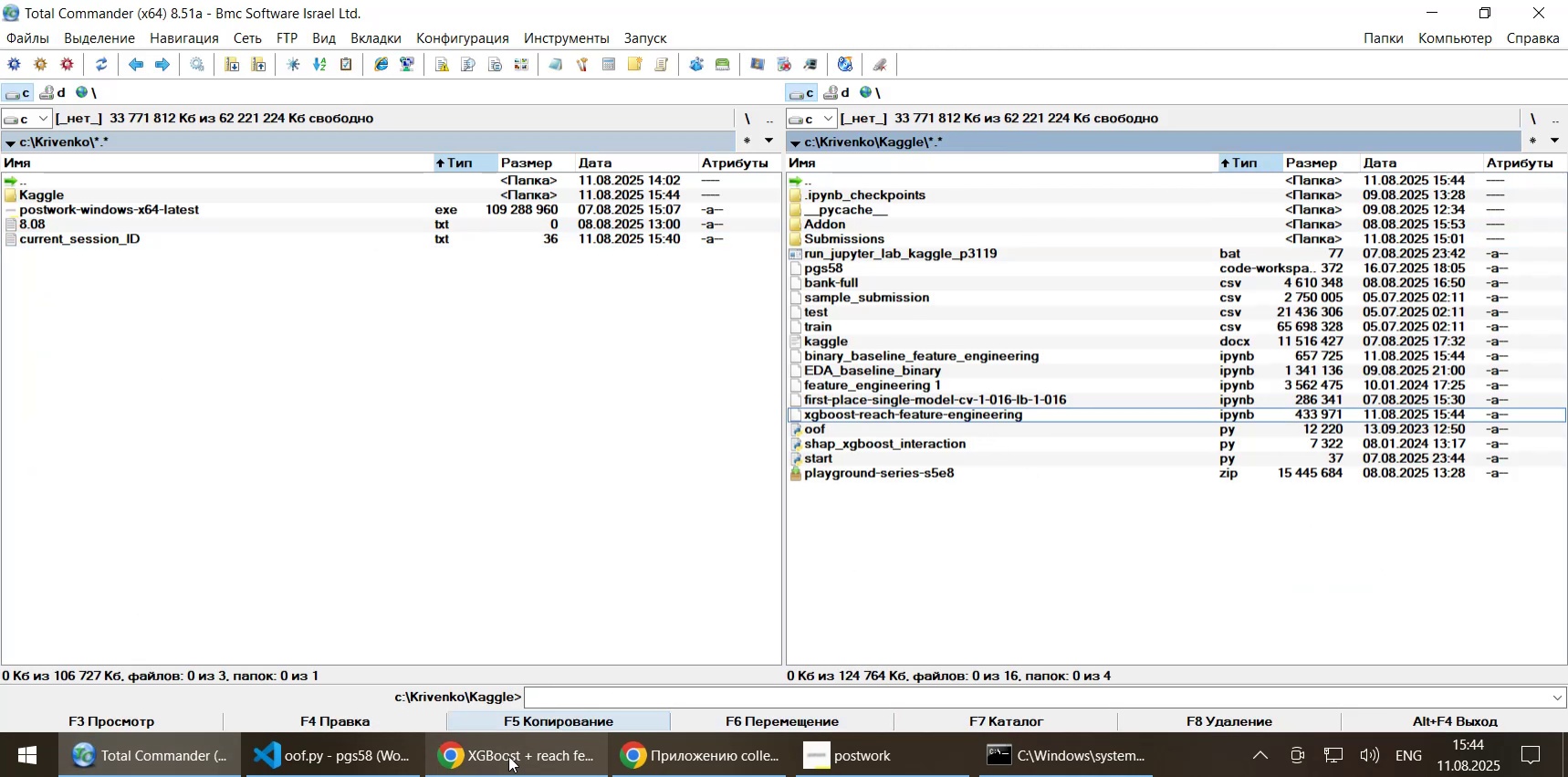 
left_click([504, 758])
 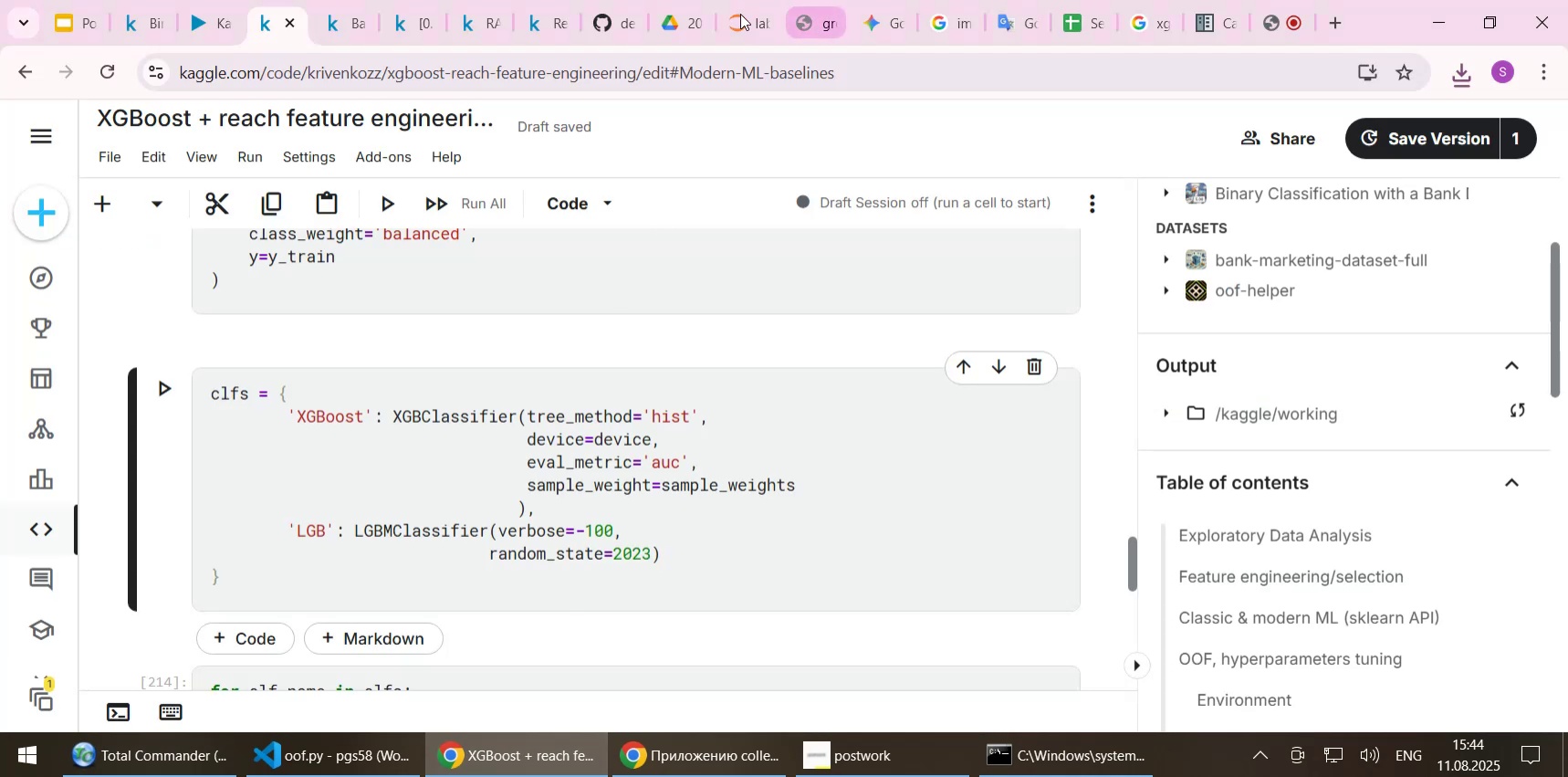 
left_click([740, 15])
 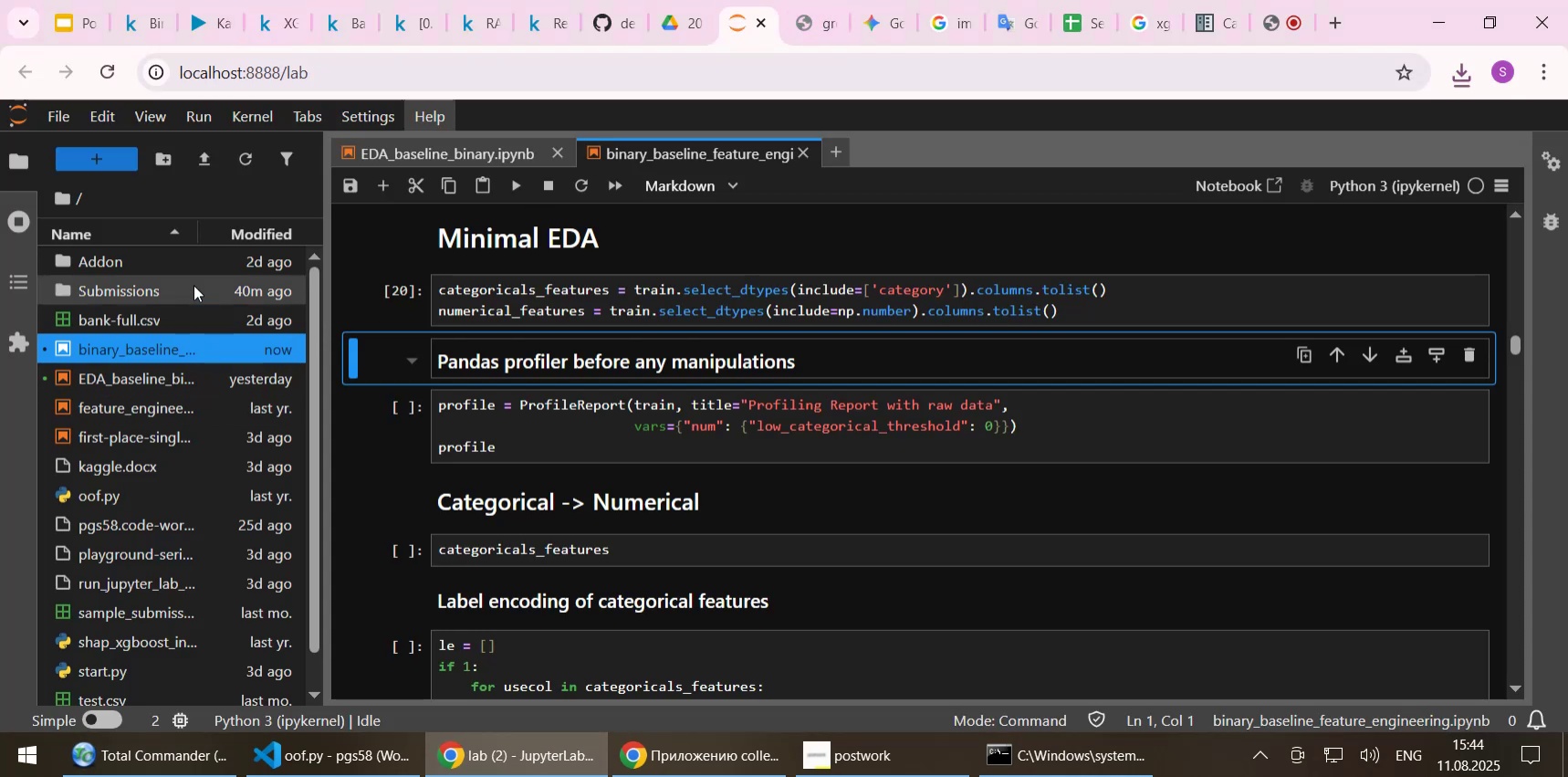 
left_click([243, 152])
 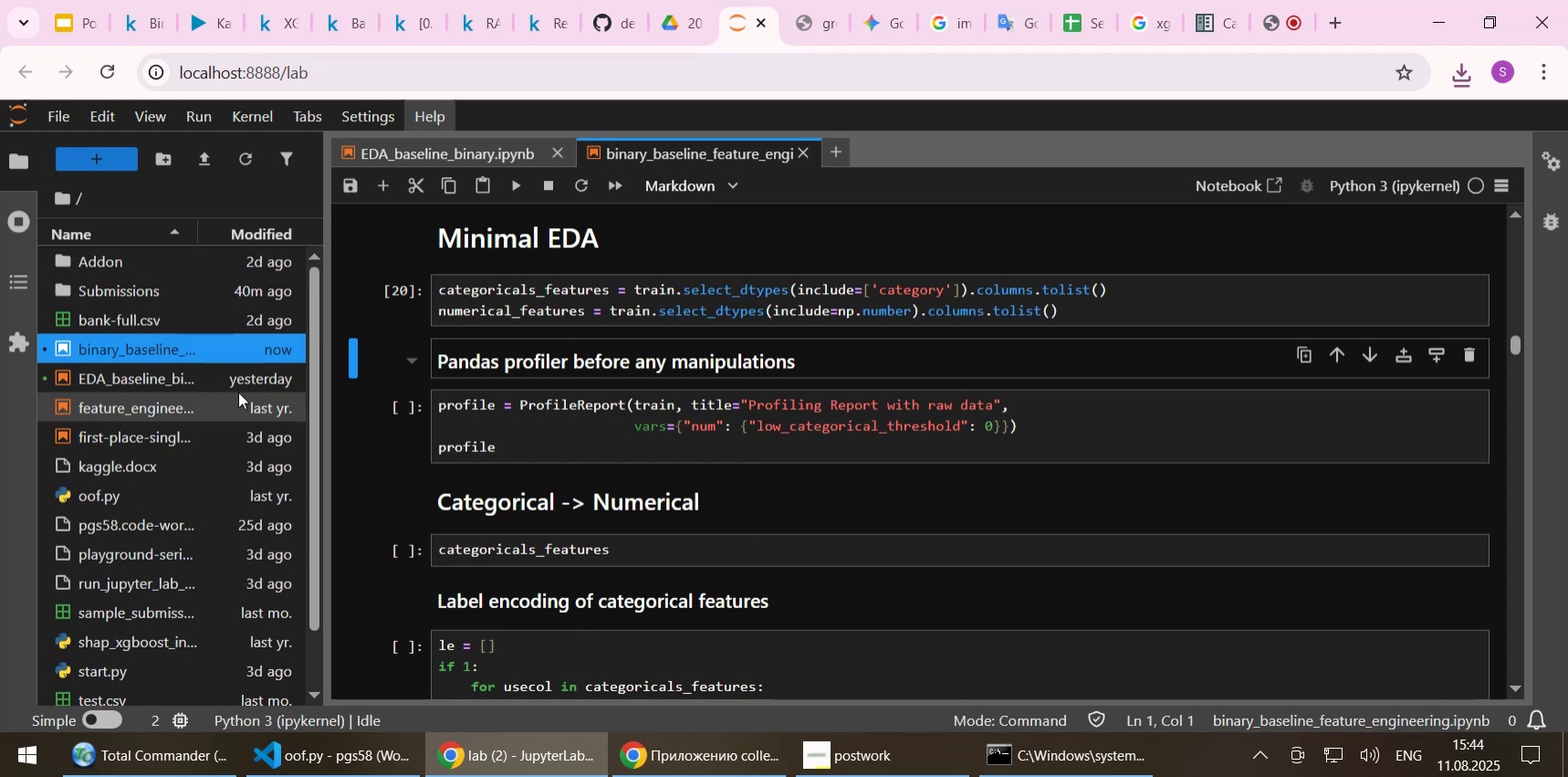 
scroll: coordinate [229, 404], scroll_direction: up, amount: 4.0
 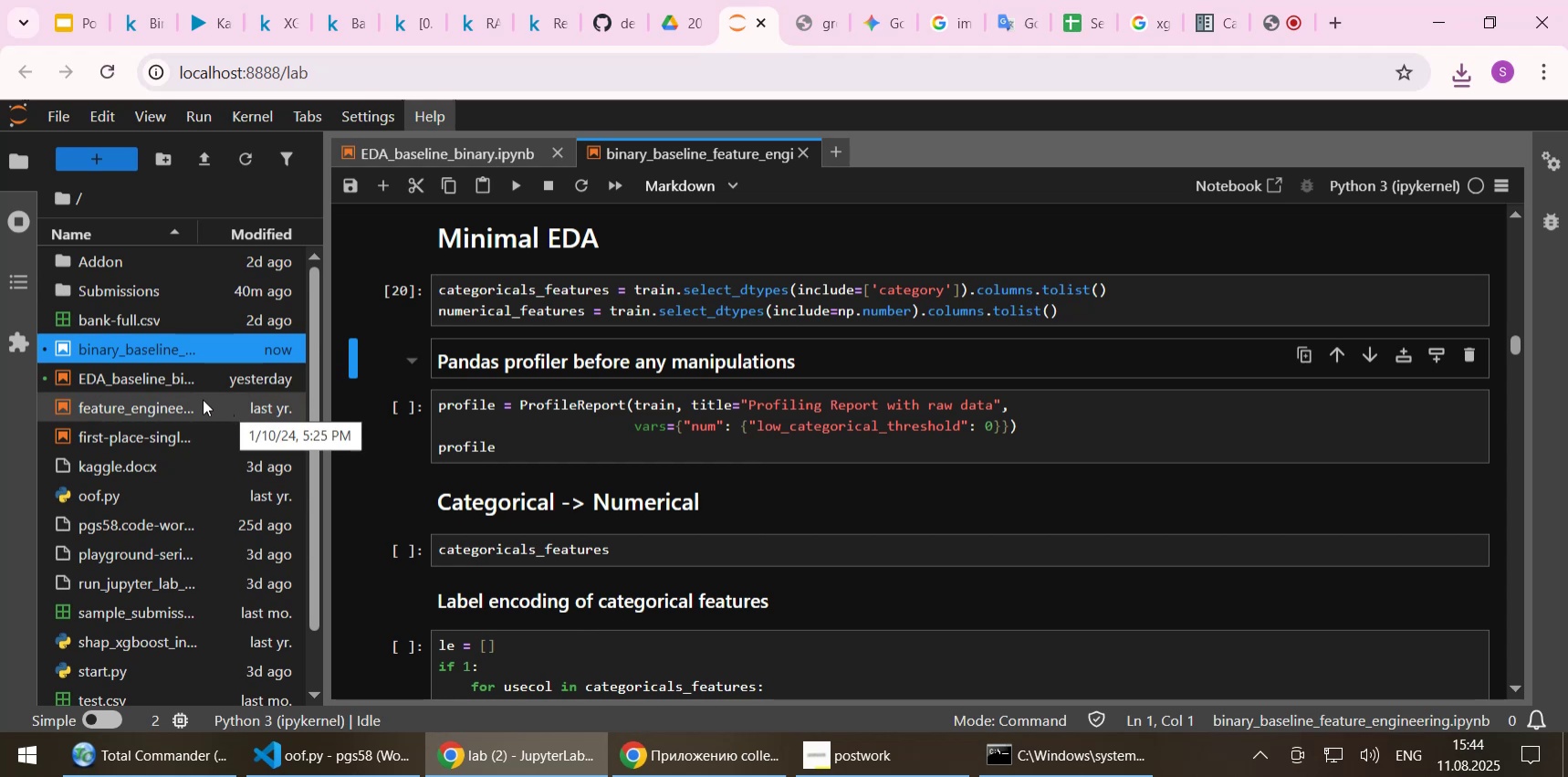 
mouse_move([178, 404])
 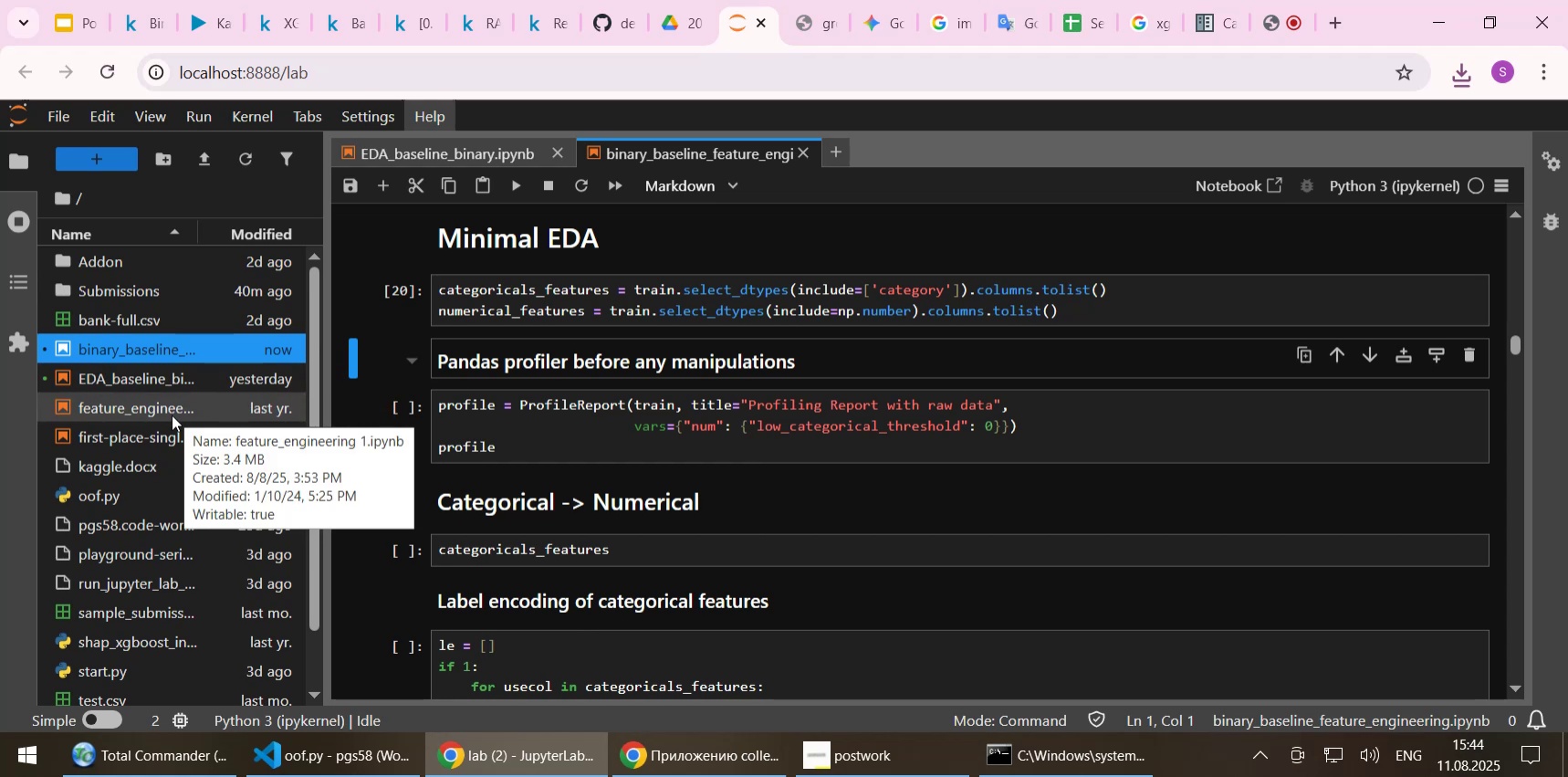 
scroll: coordinate [170, 444], scroll_direction: down, amount: 5.0
 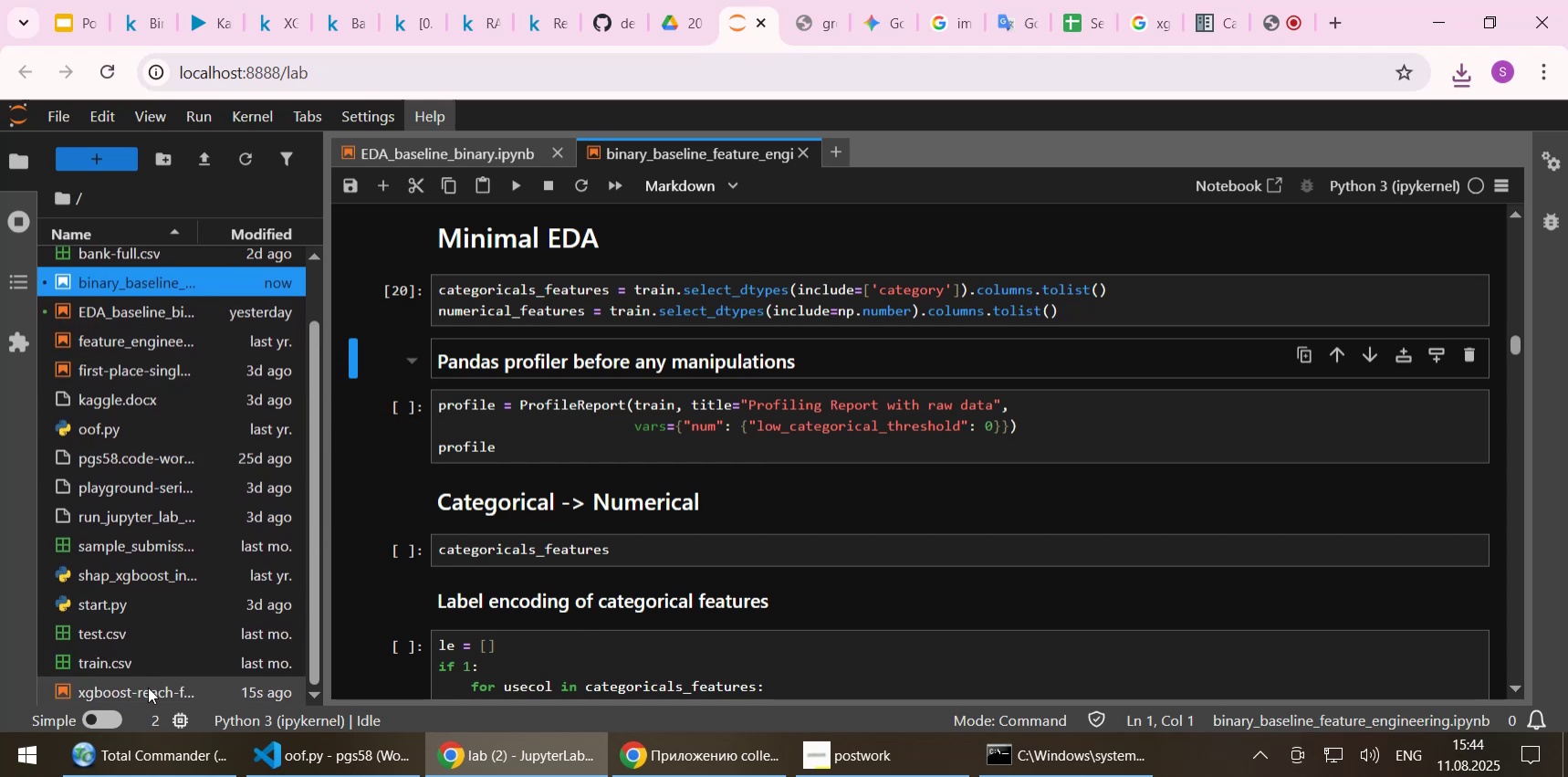 
double_click([148, 687])
 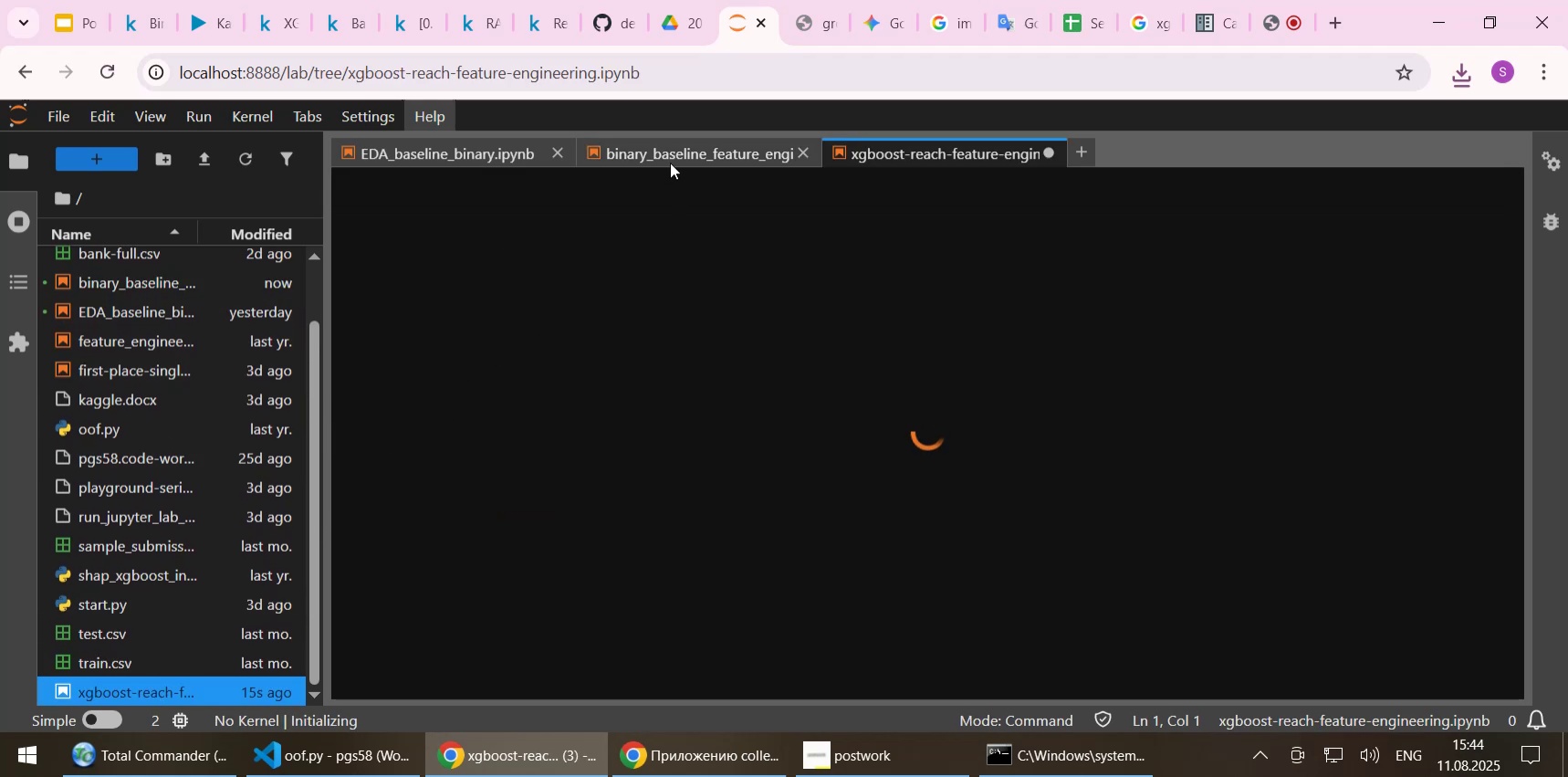 
left_click([674, 151])
 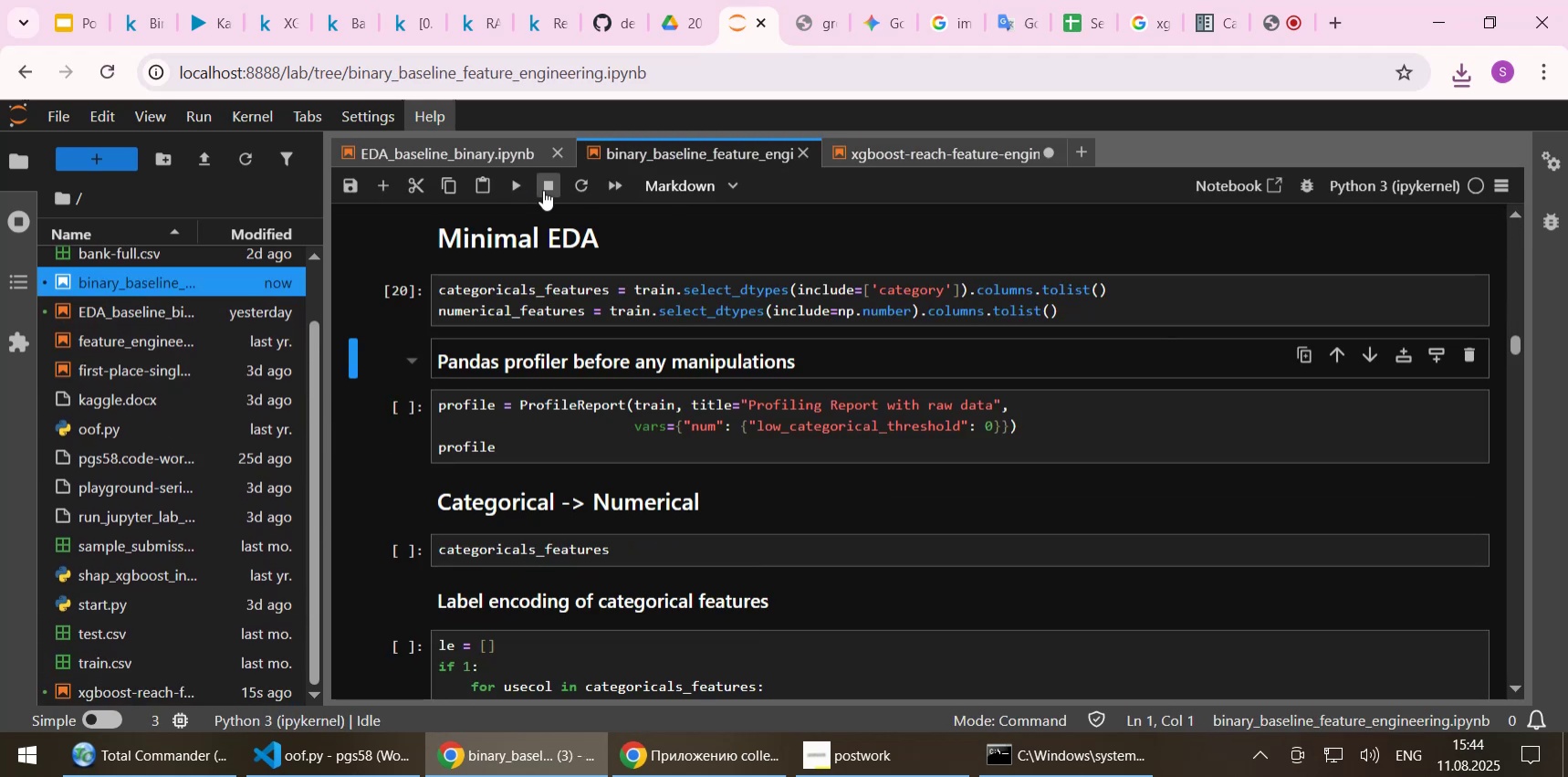 
left_click([543, 190])
 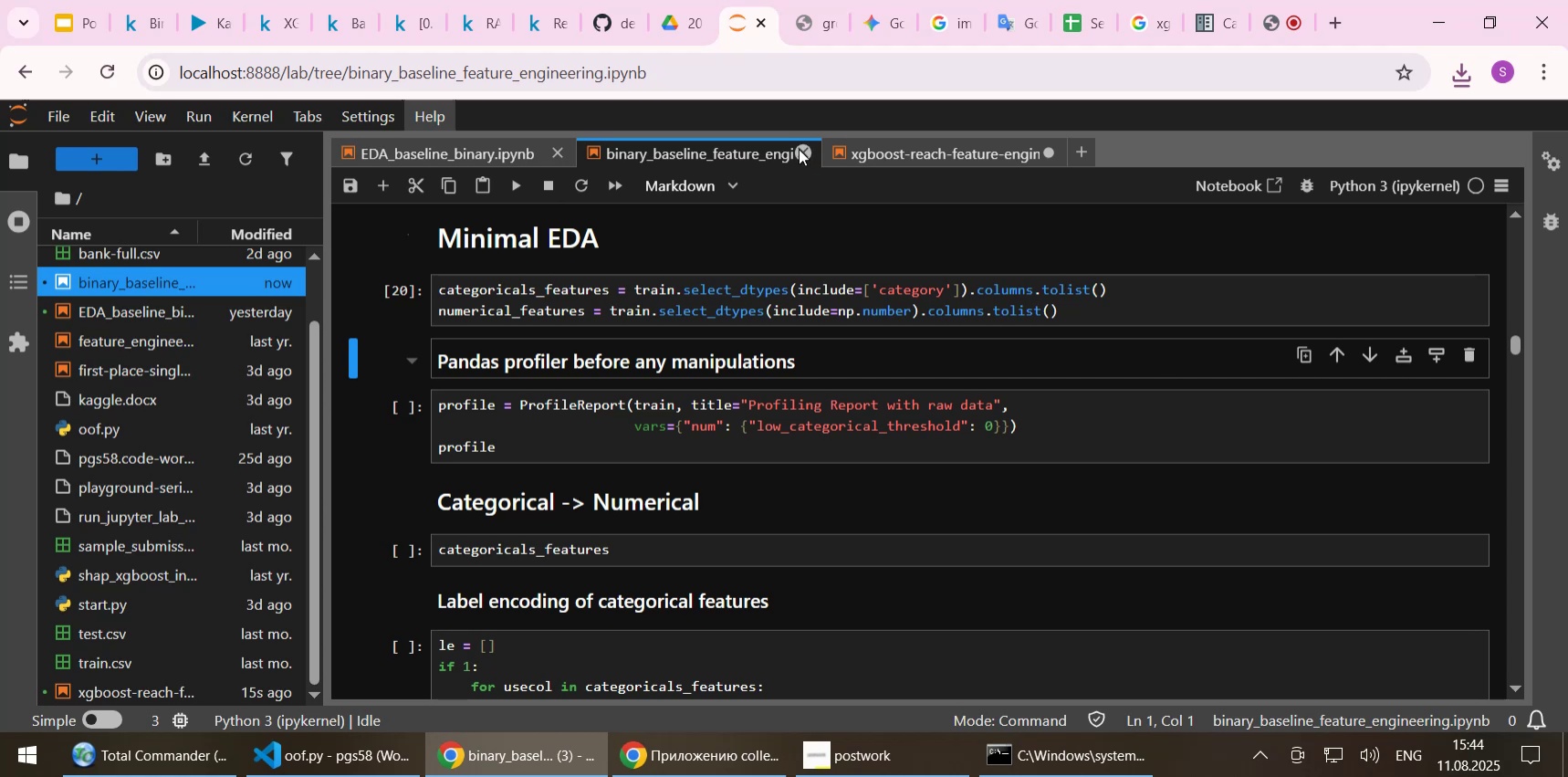 
left_click([799, 149])
 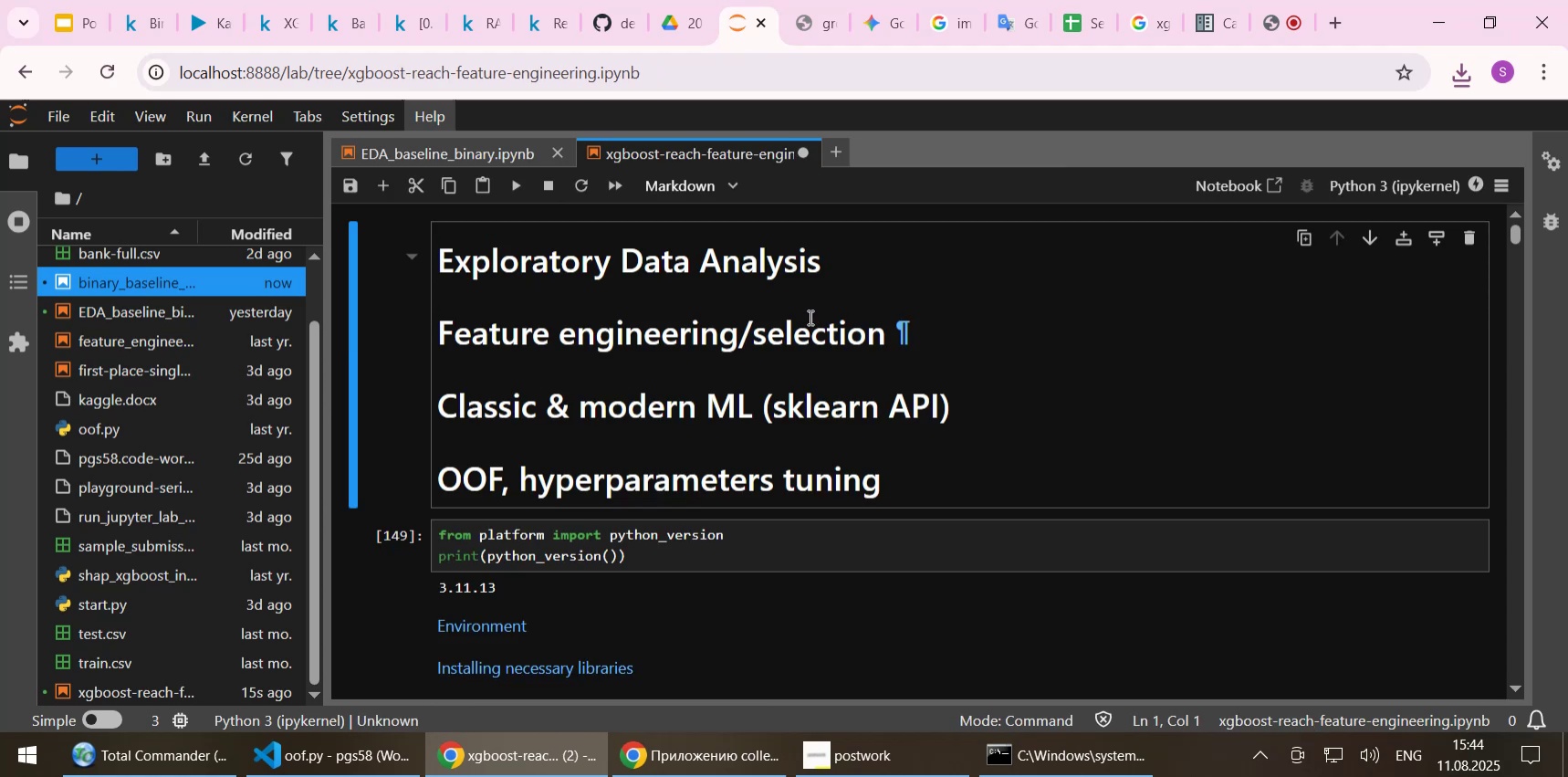 
key(Shift+Enter)
 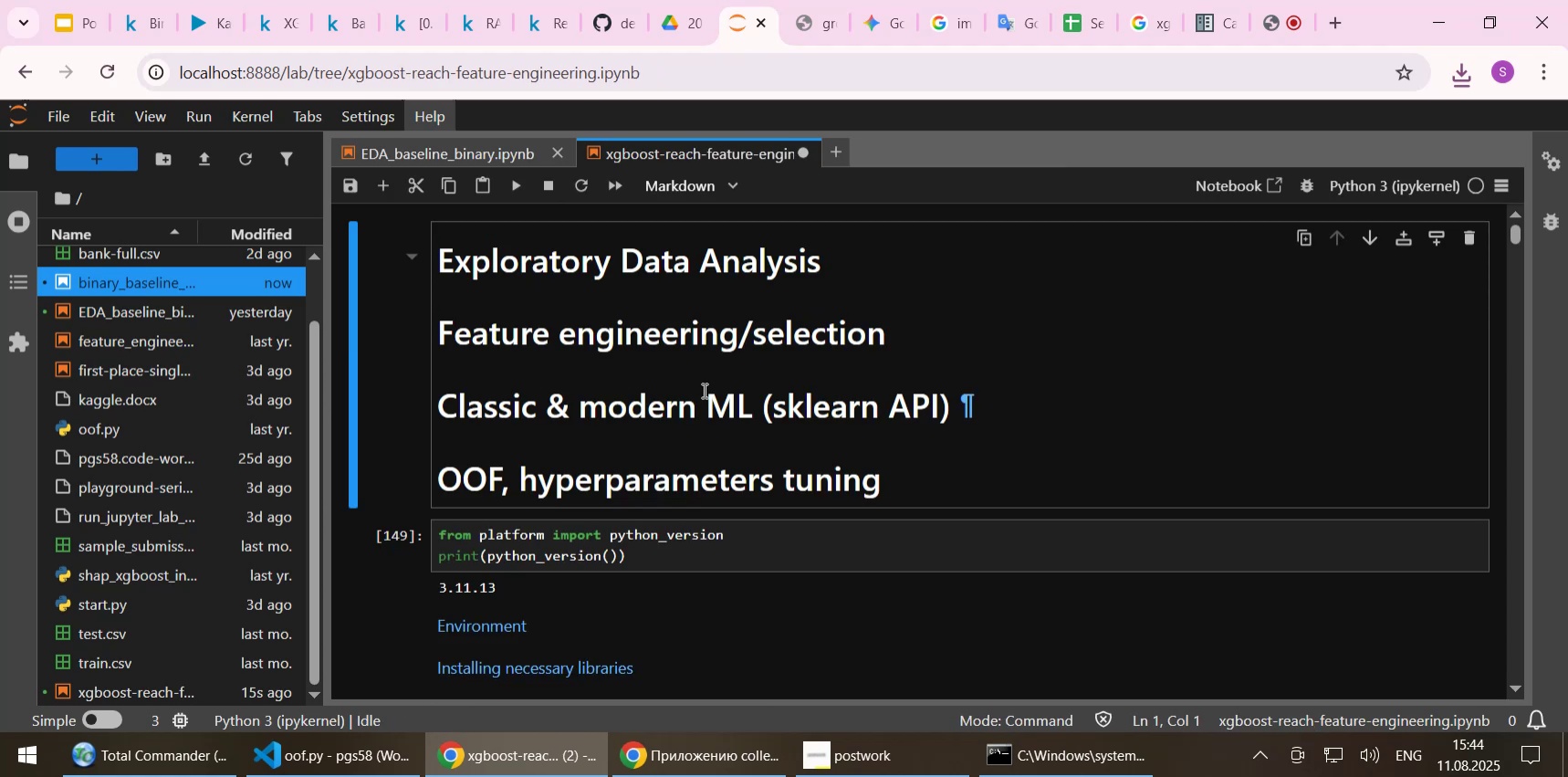 
left_click([716, 359])
 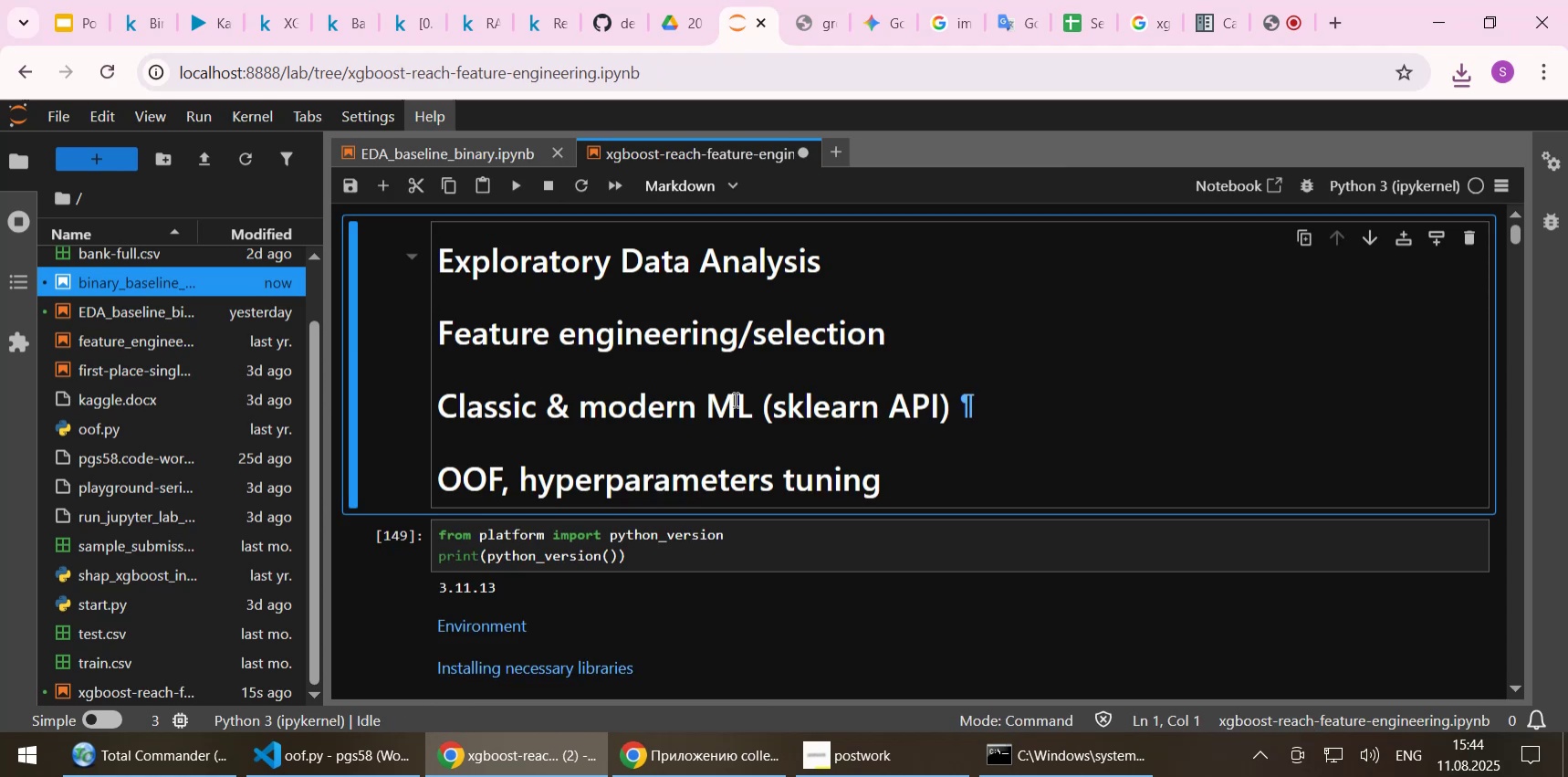 
key(Shift+Enter)
 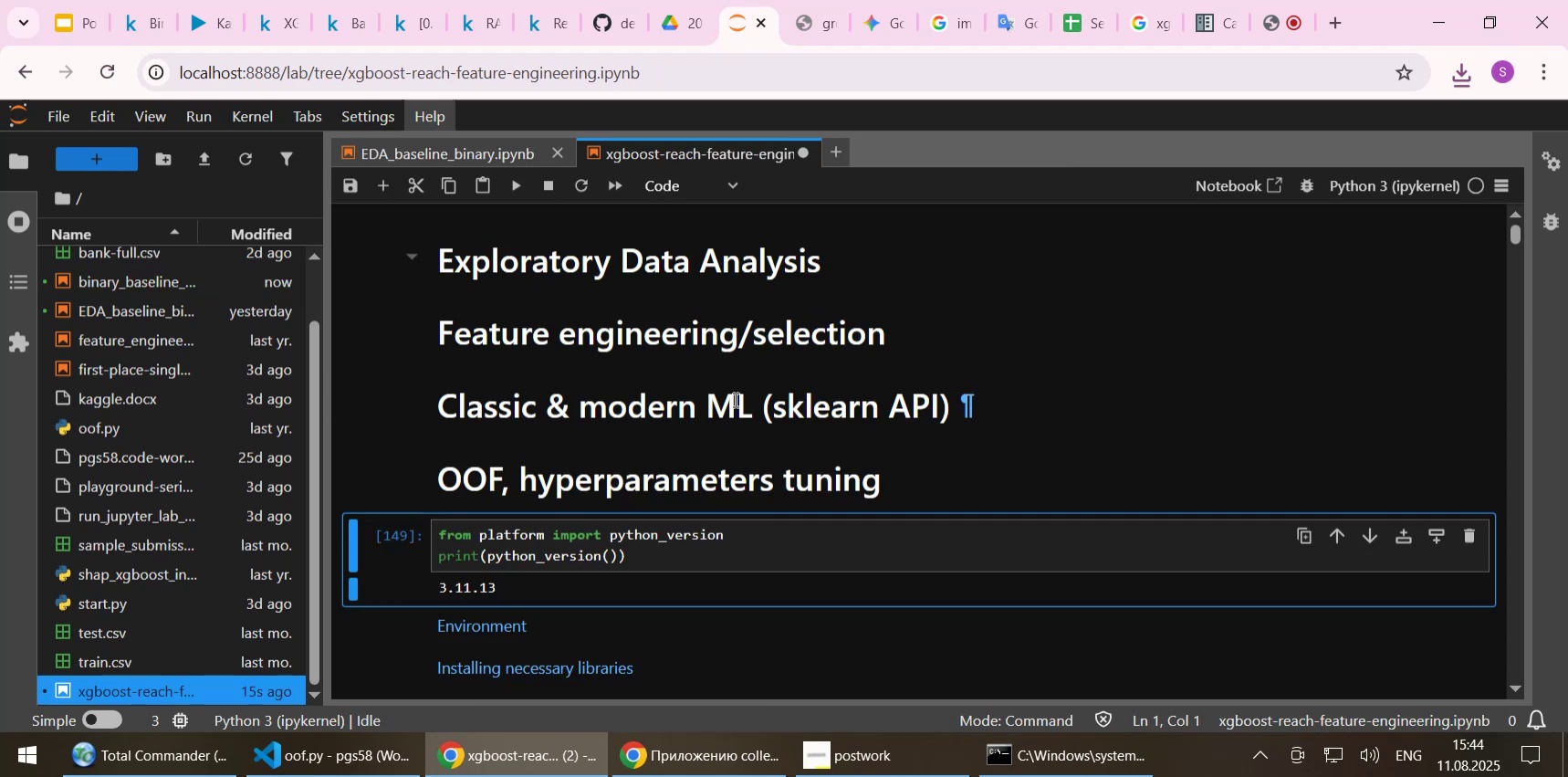 
key(Shift+Enter)
 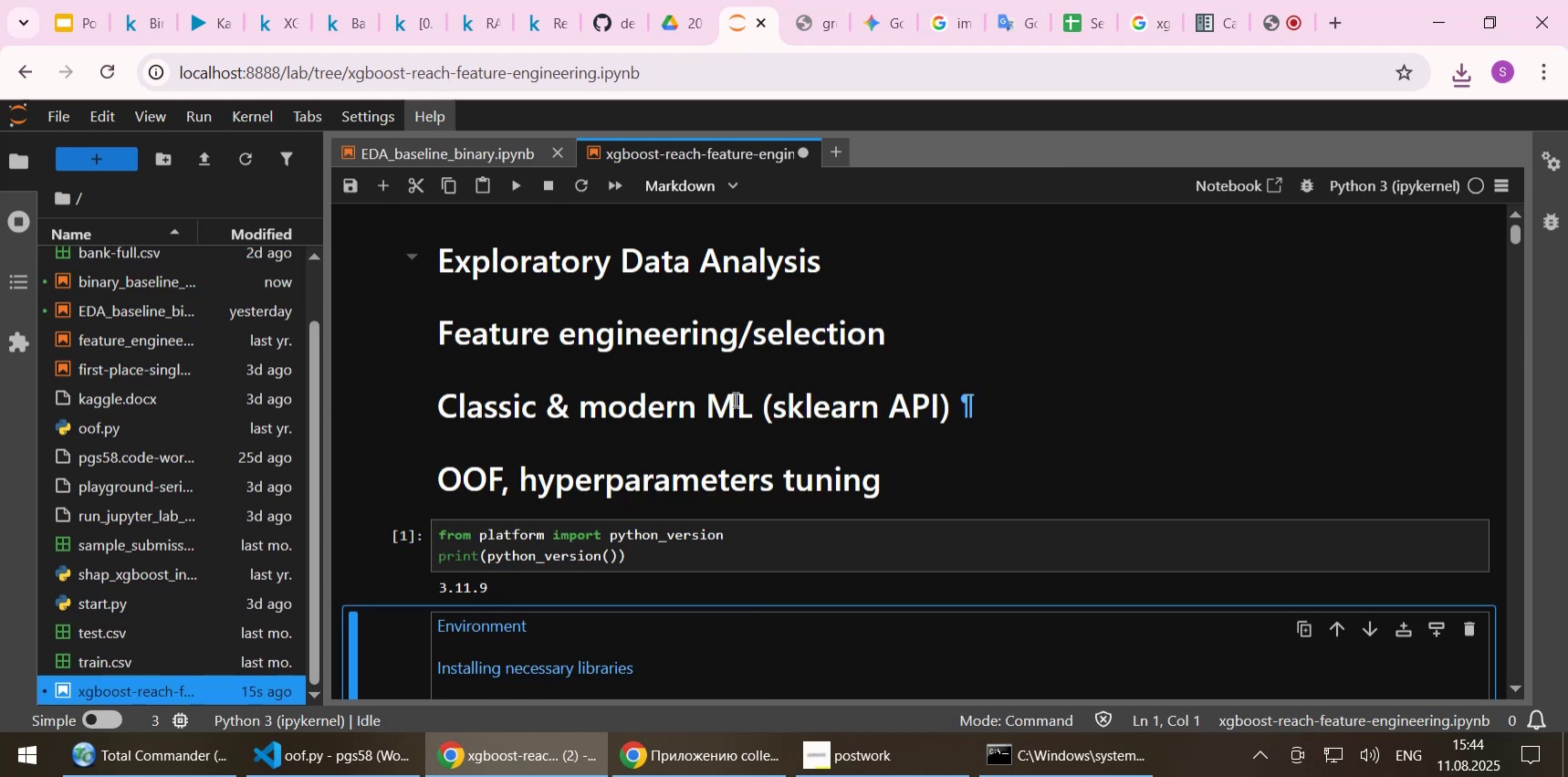 
scroll: coordinate [734, 415], scroll_direction: down, amount: 6.0
 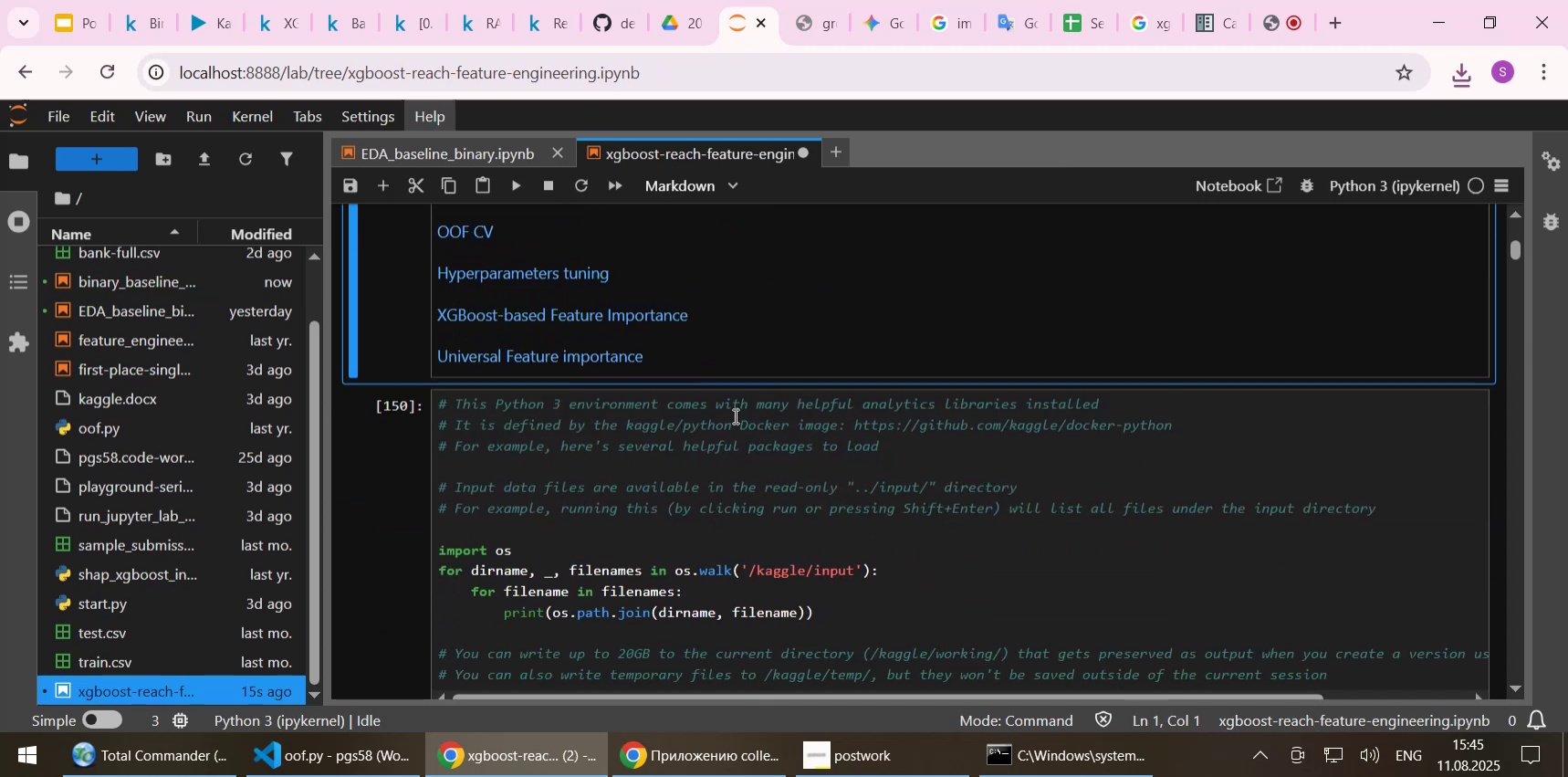 
key(Shift+Enter)
 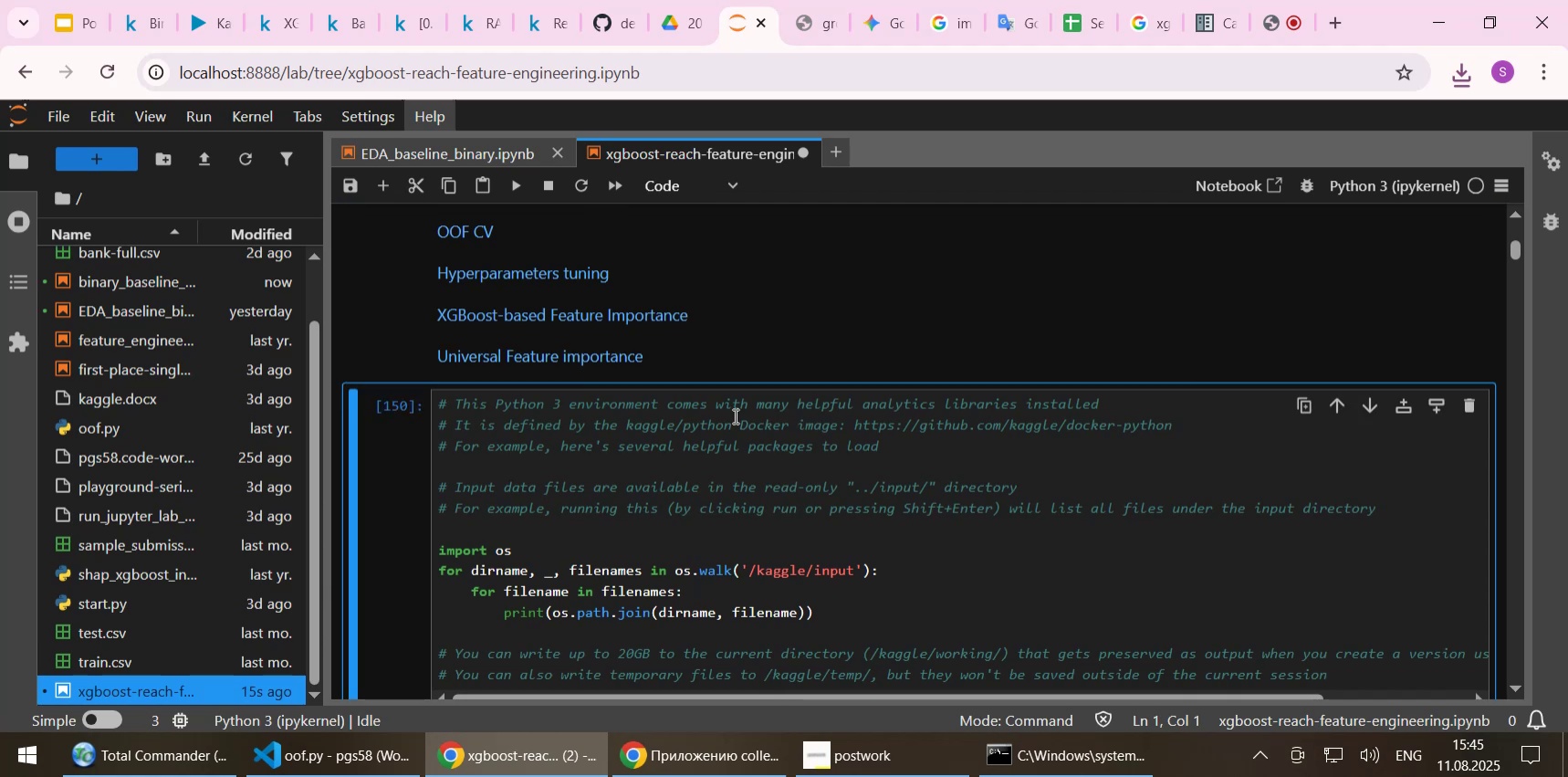 
scroll: coordinate [729, 432], scroll_direction: down, amount: 1.0
 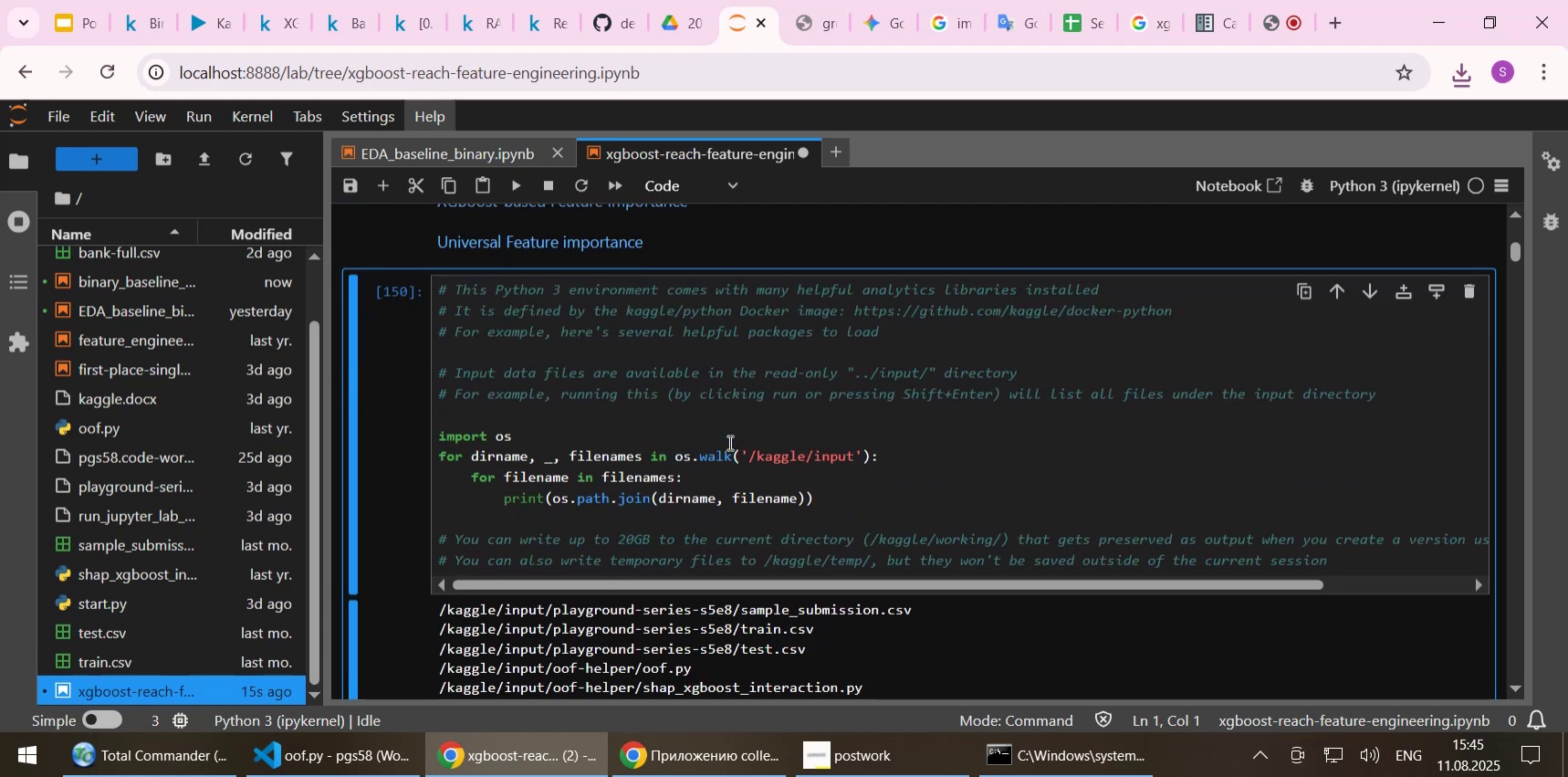 
key(Shift+Enter)
 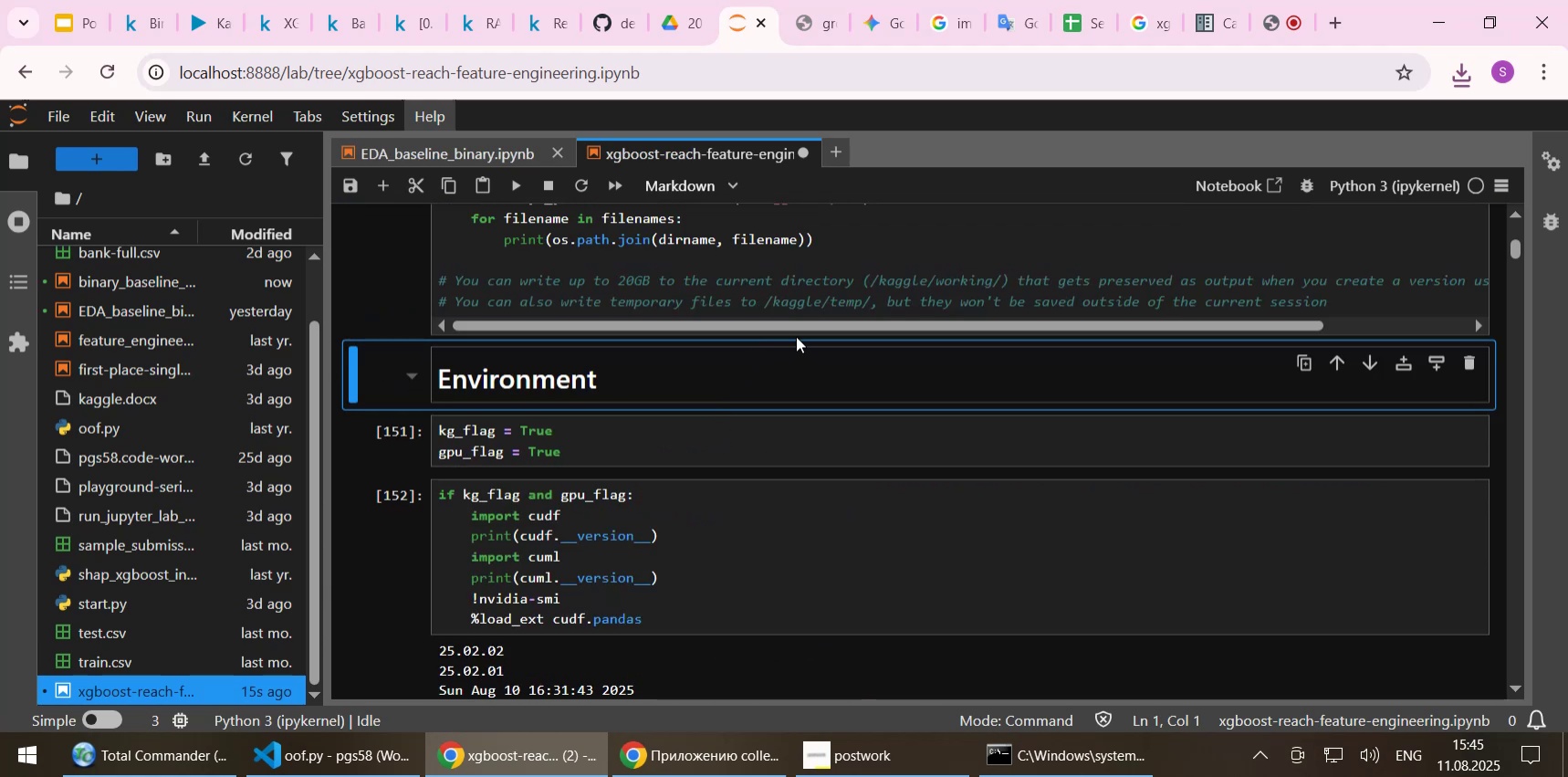 
scroll: coordinate [796, 336], scroll_direction: up, amount: 2.0
 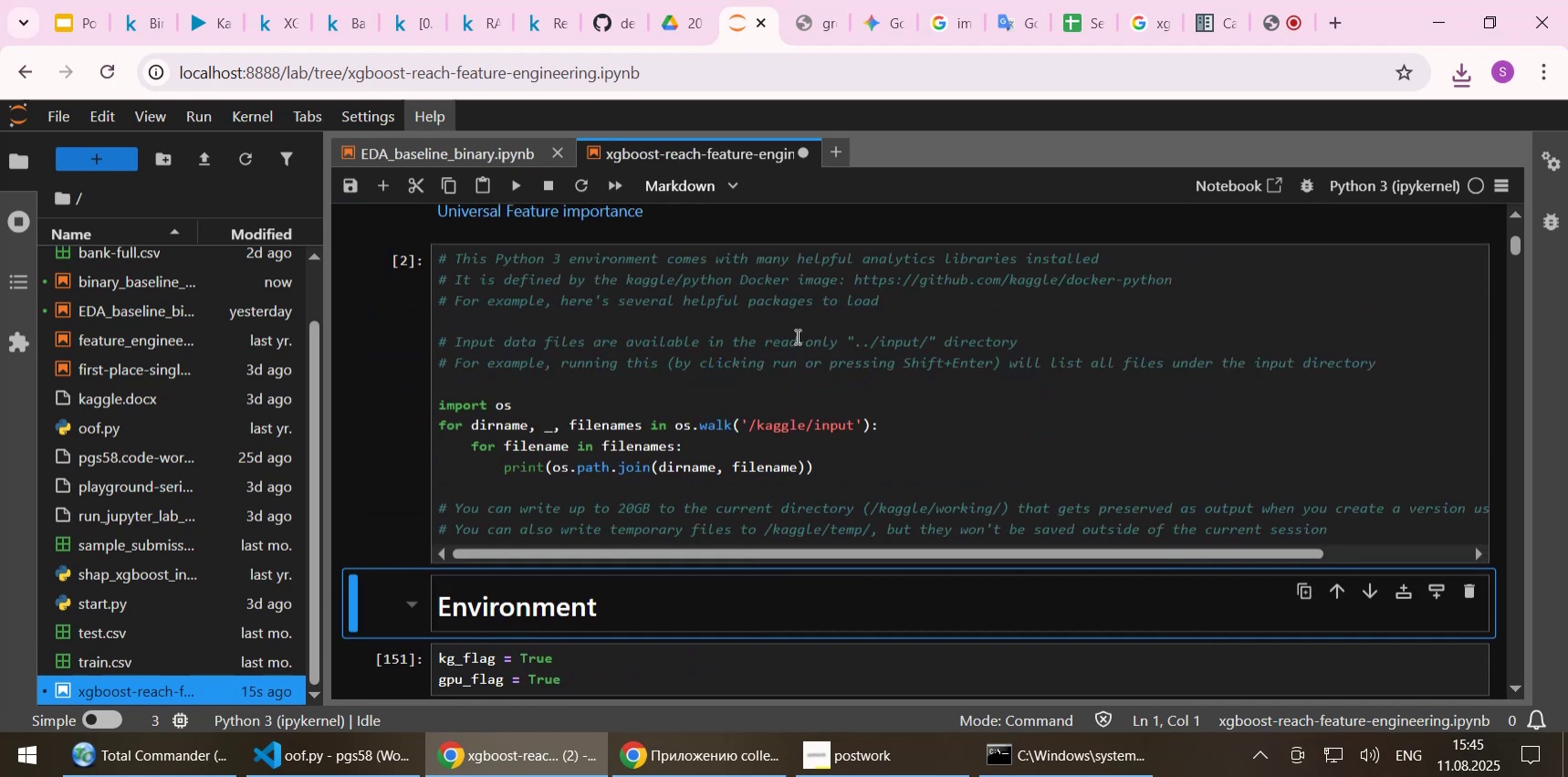 
scroll: coordinate [948, 413], scroll_direction: down, amount: 3.0
 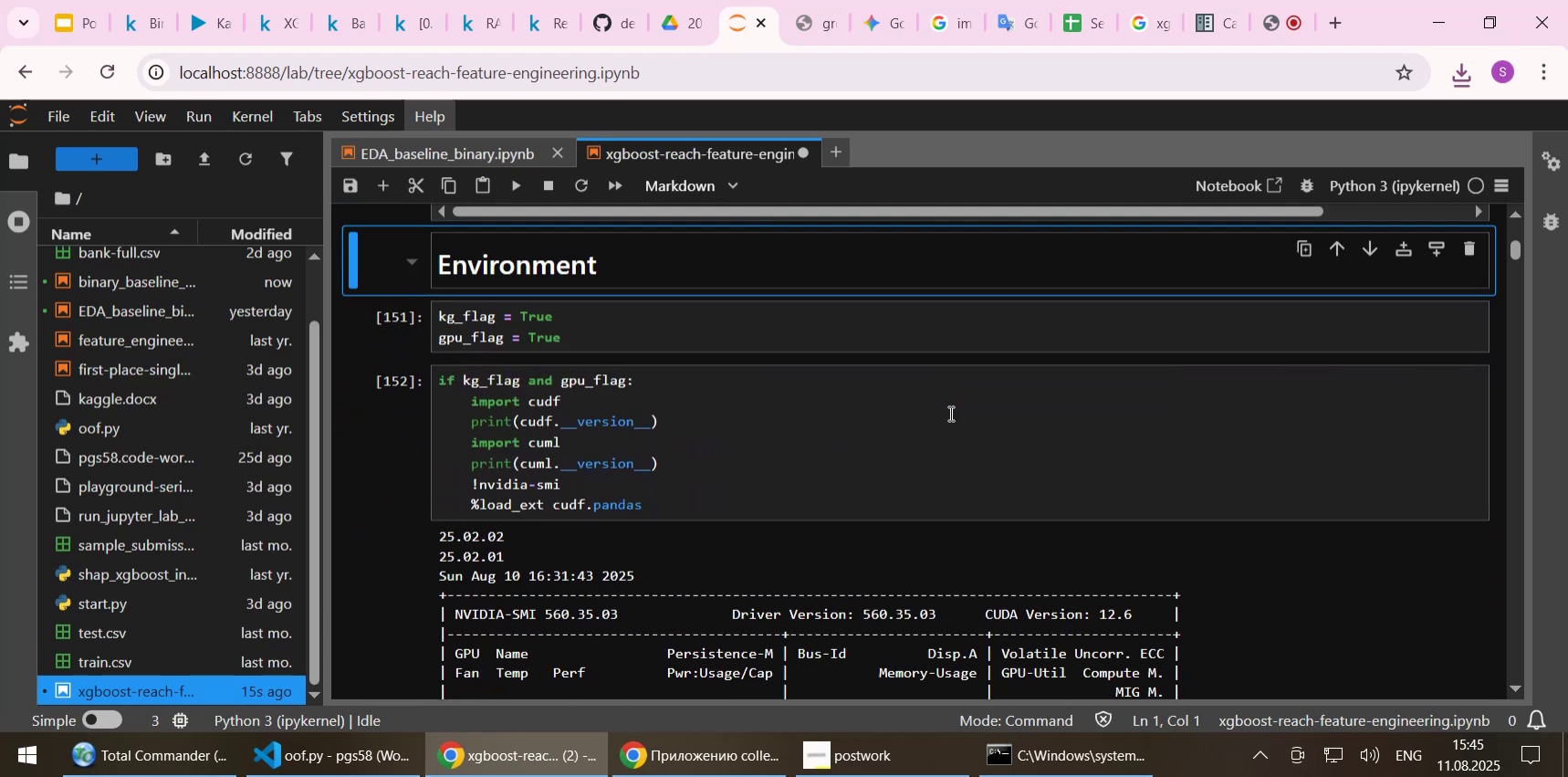 
hold_key(key=ShiftLeft, duration=0.57)
 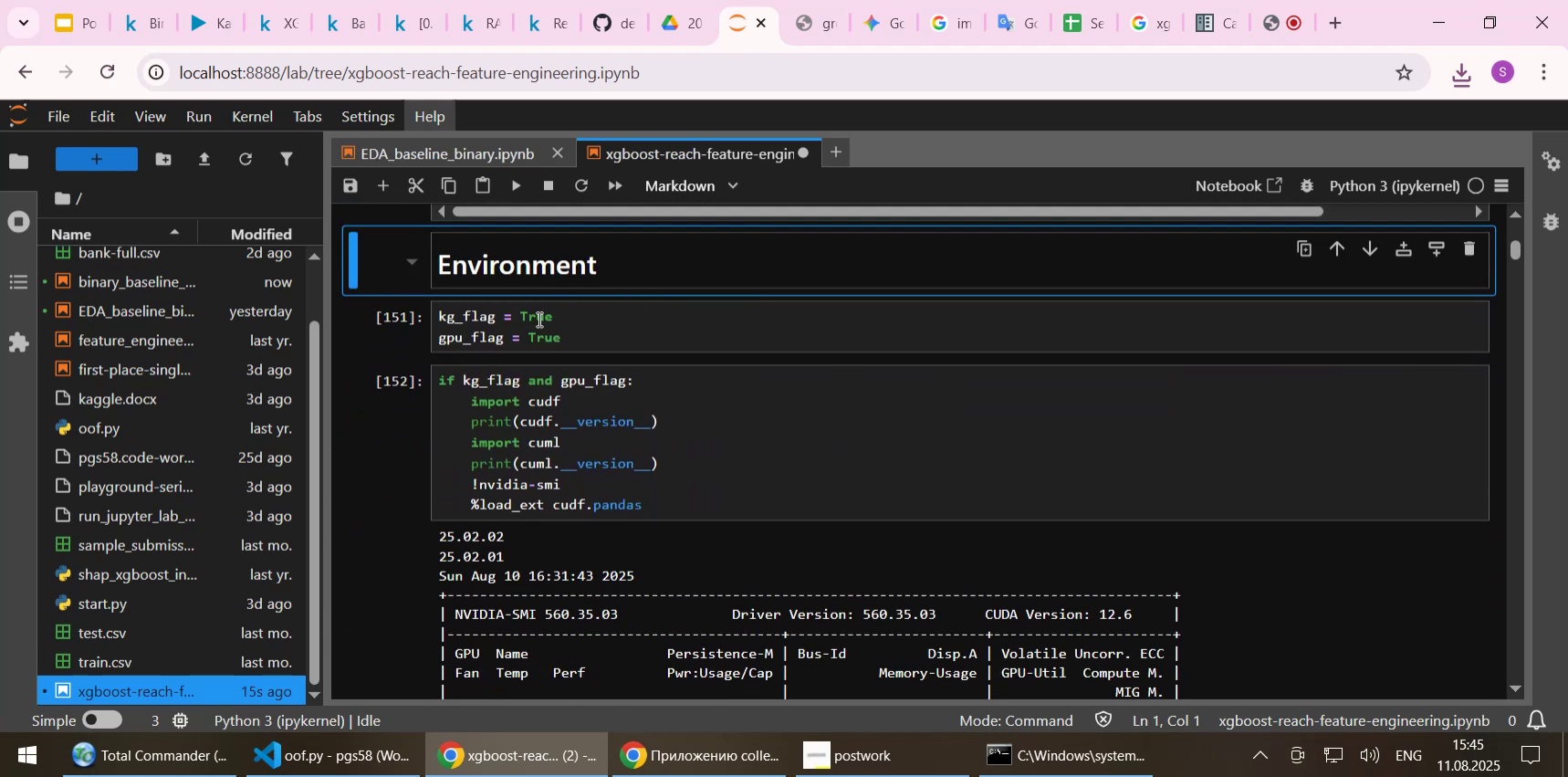 
double_click([538, 319])
 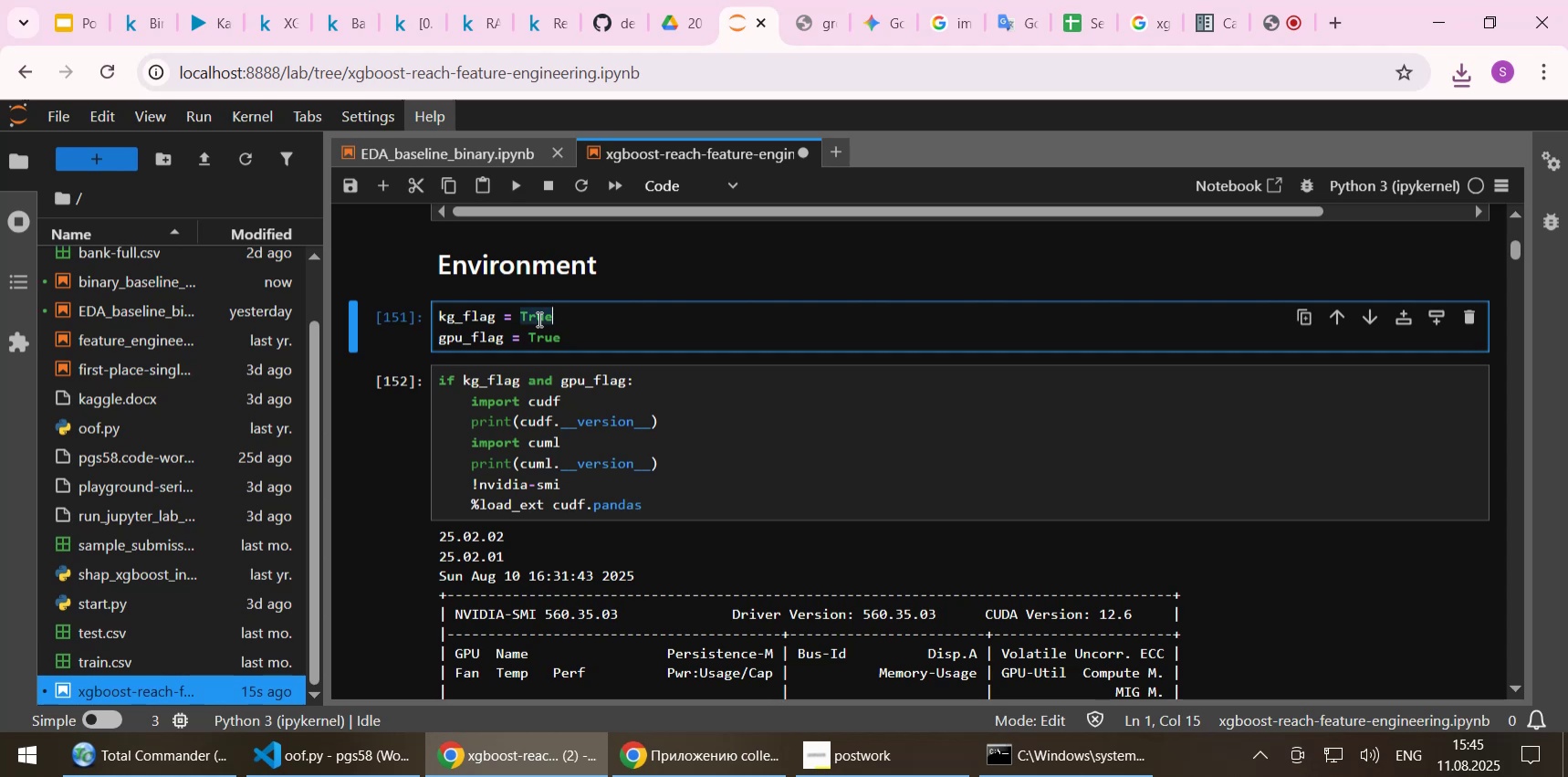 
type(False)
 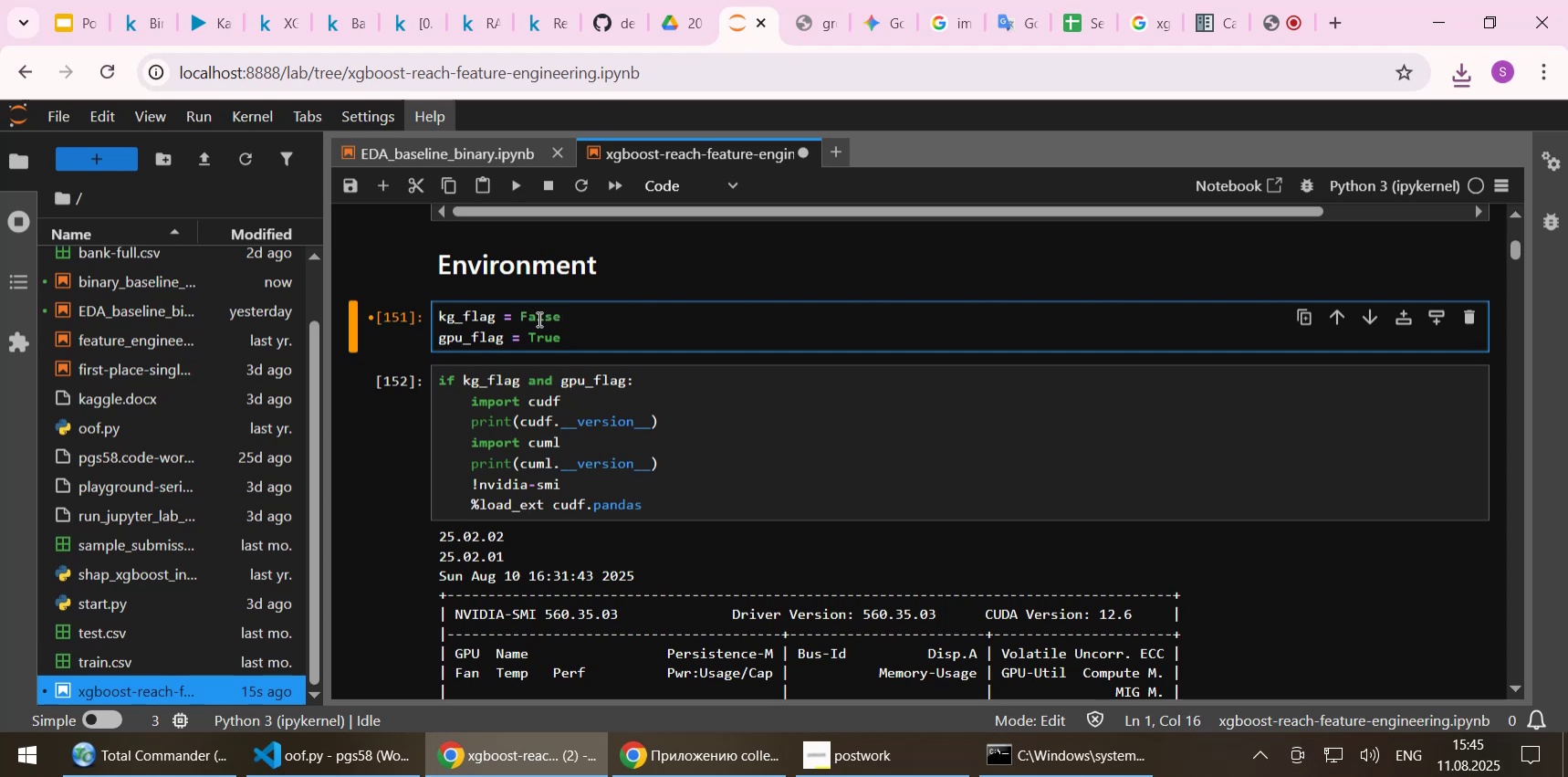 
key(ArrowDown)
 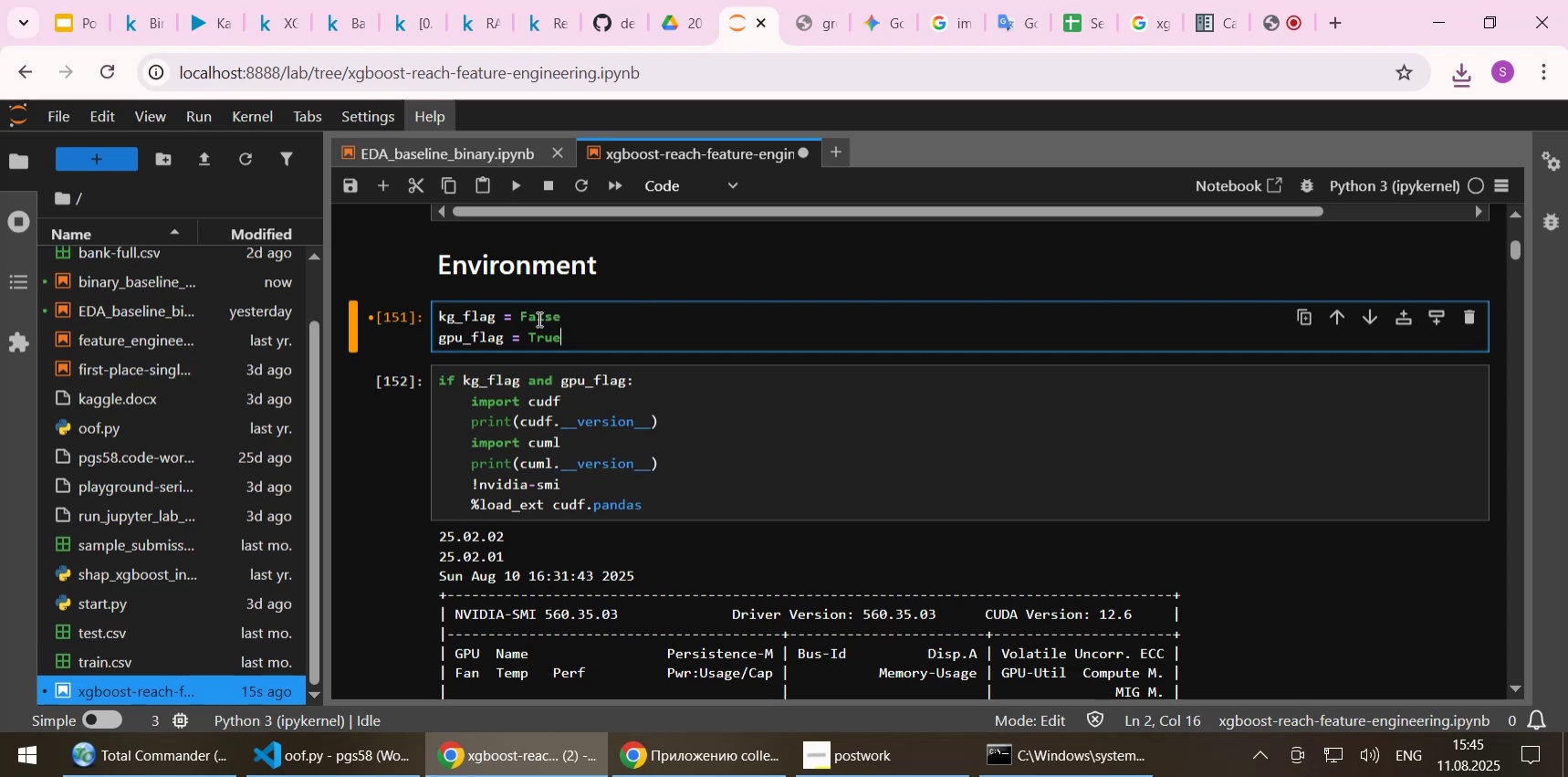 
key(Backspace)
key(Backspace)
key(Backspace)
key(Backspace)
type(False)
 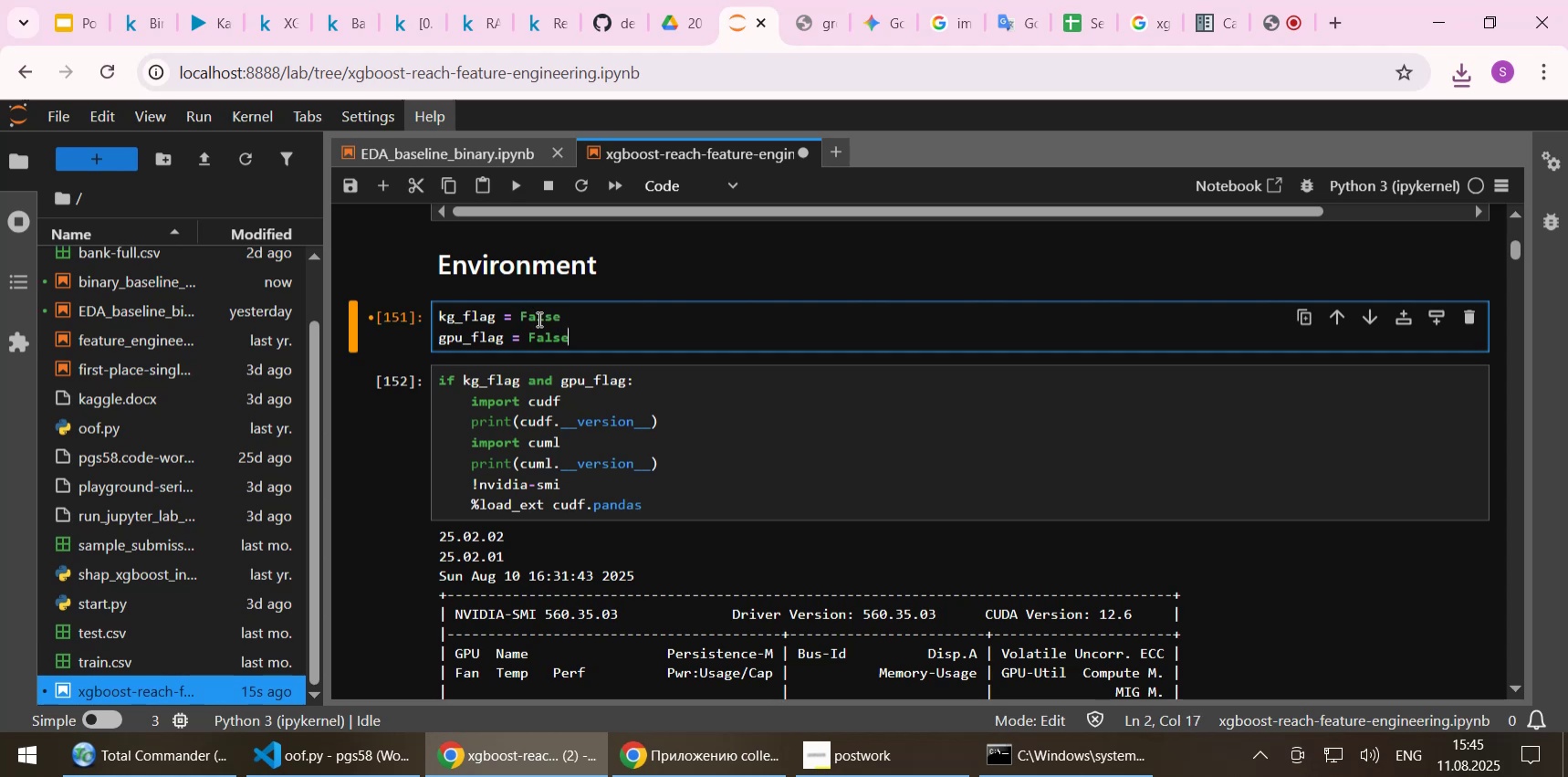 
key(Shift+Enter)
 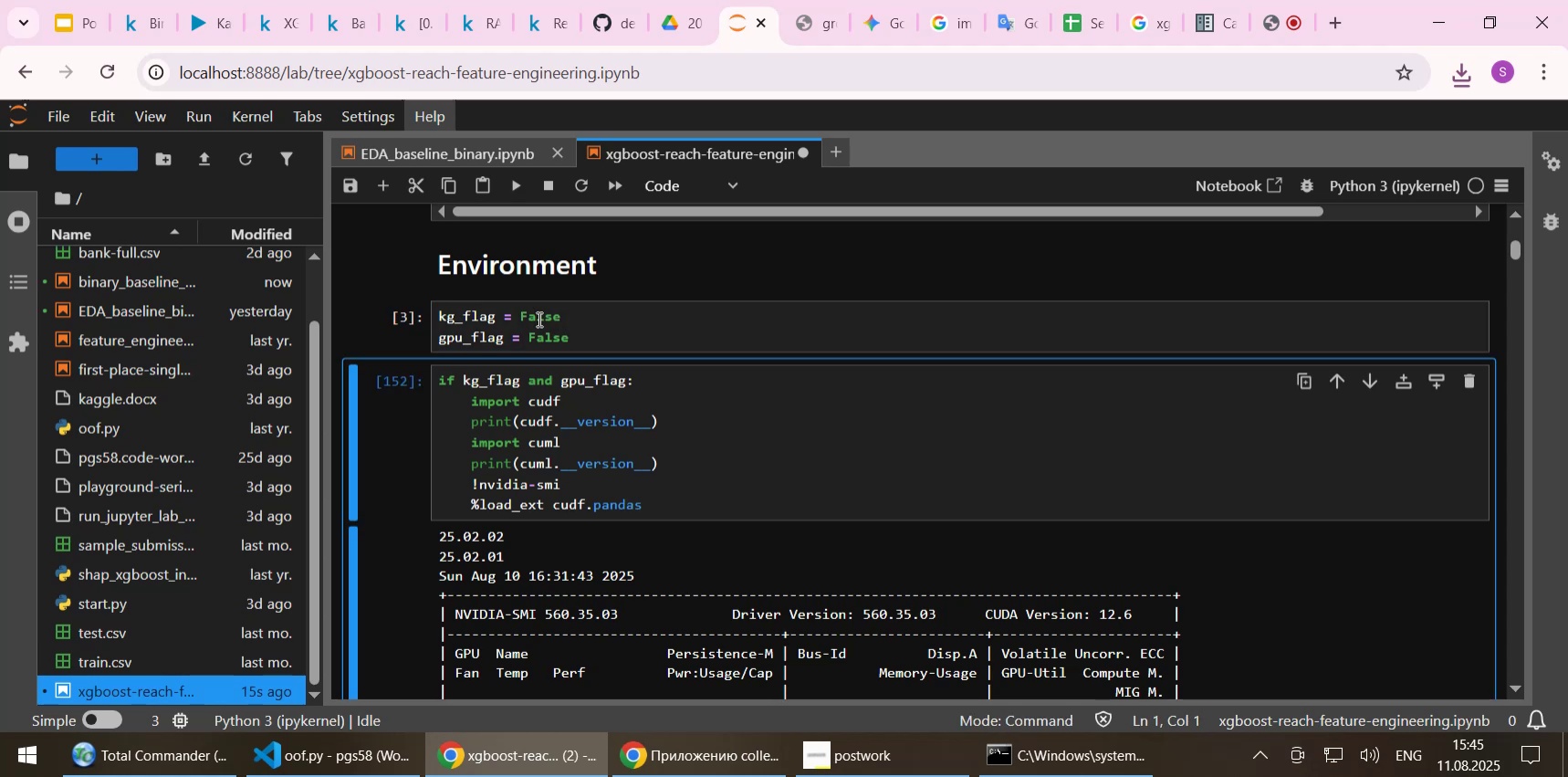 
key(Shift+ShiftLeft)
 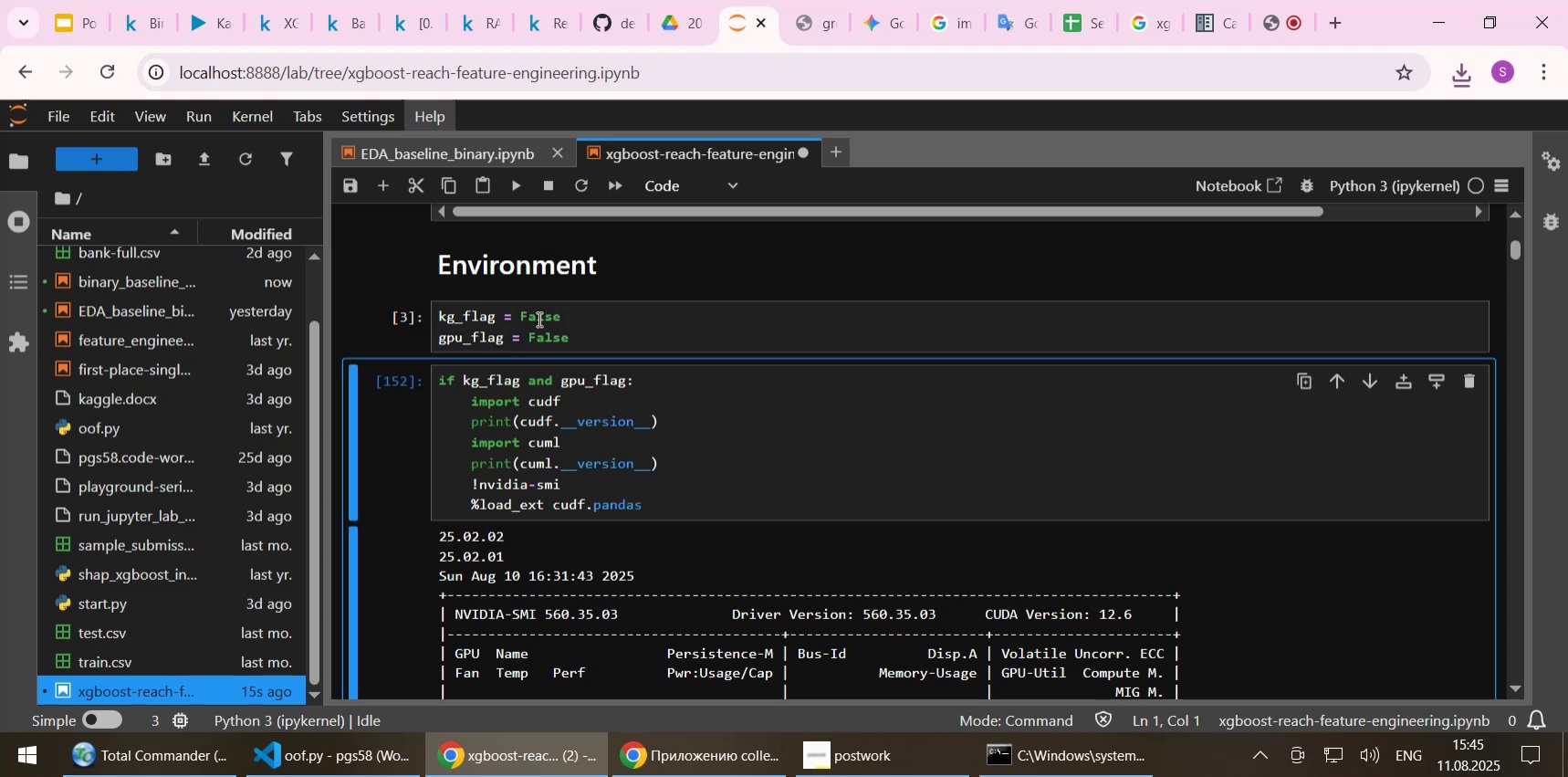 
key(Shift+Enter)
 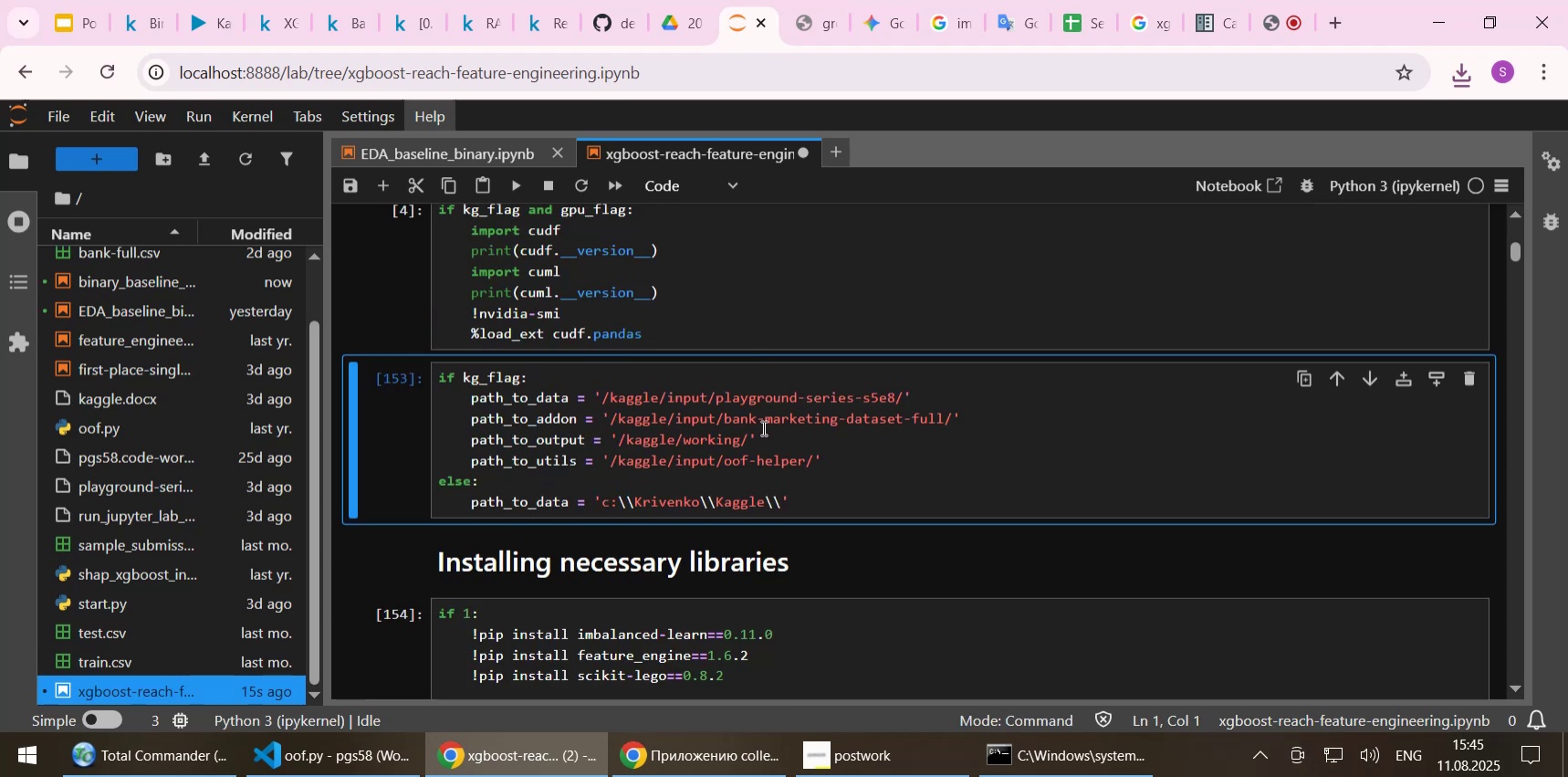 
key(Shift+Enter)
 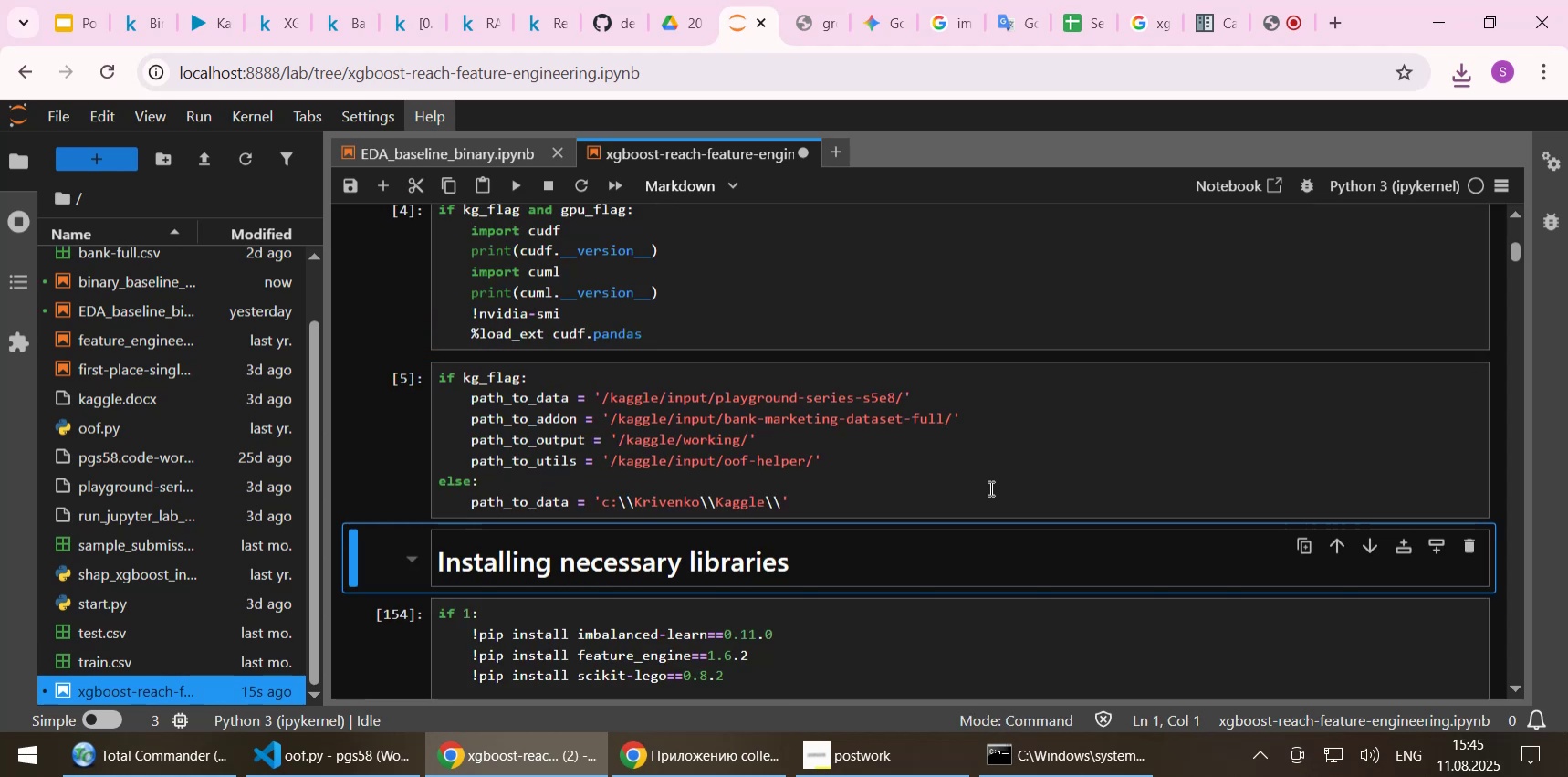 
key(Shift+Enter)
 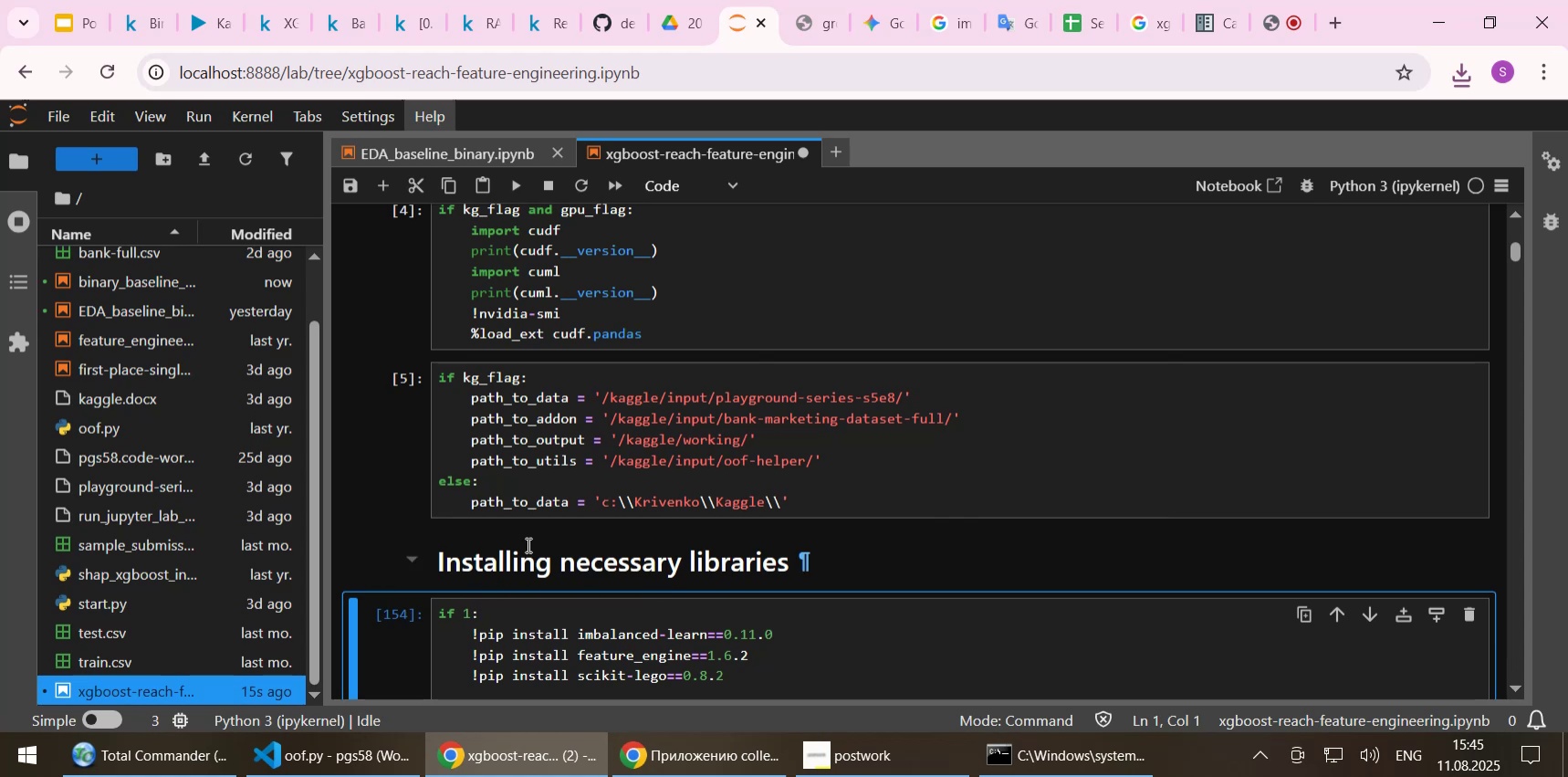 
scroll: coordinate [553, 527], scroll_direction: up, amount: 2.0
 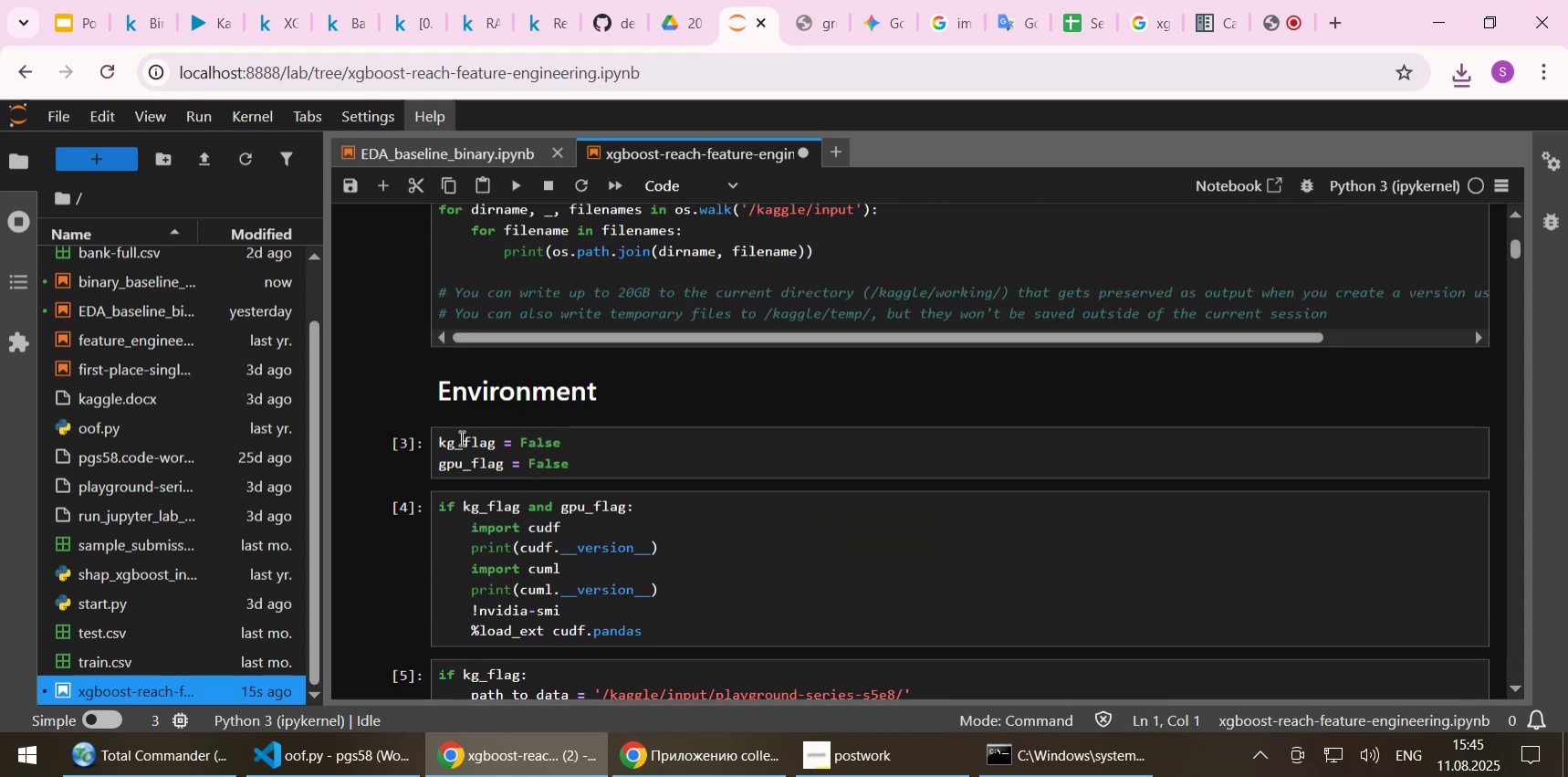 
double_click([460, 437])
 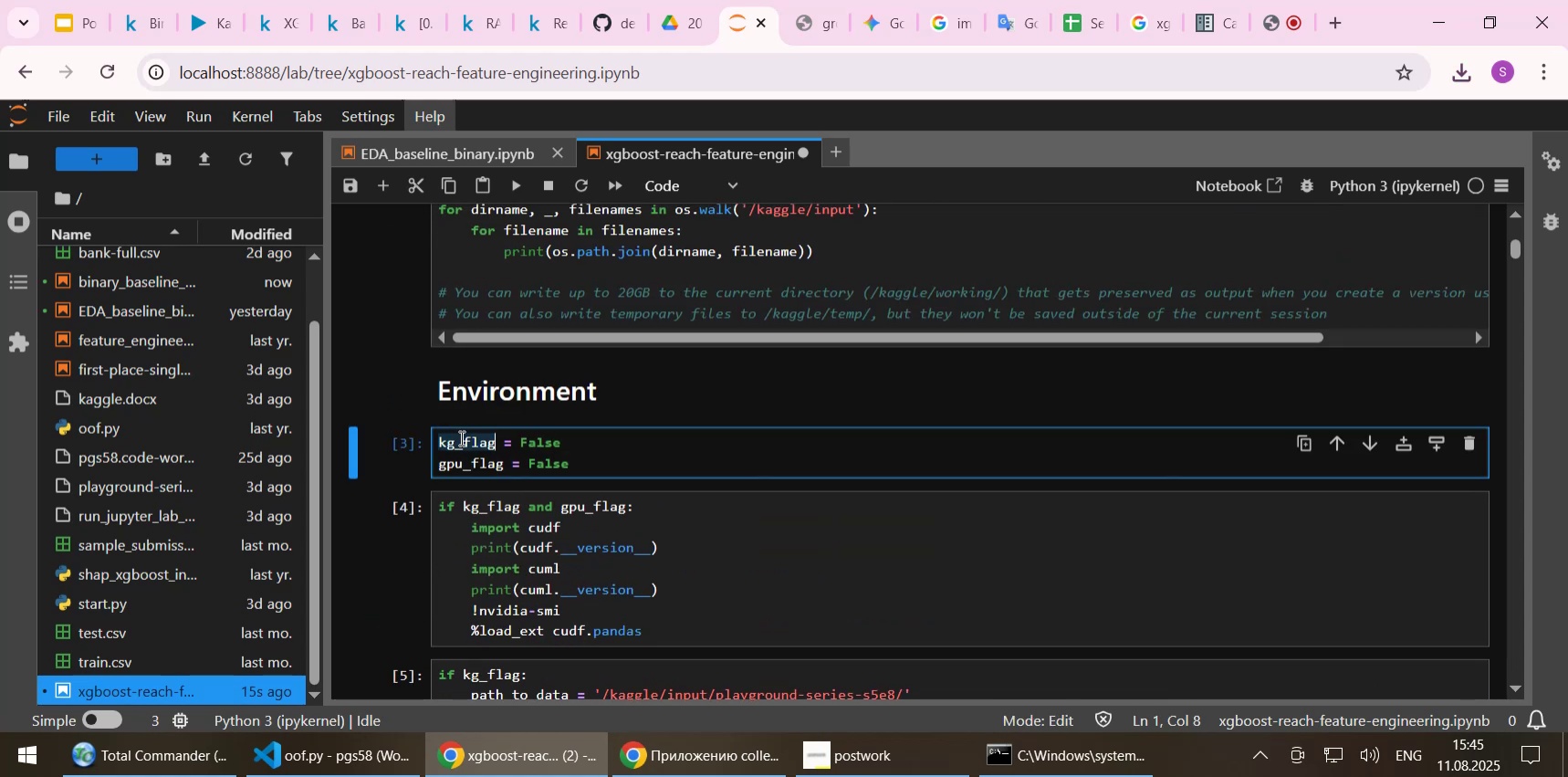 
key(Control+C)
 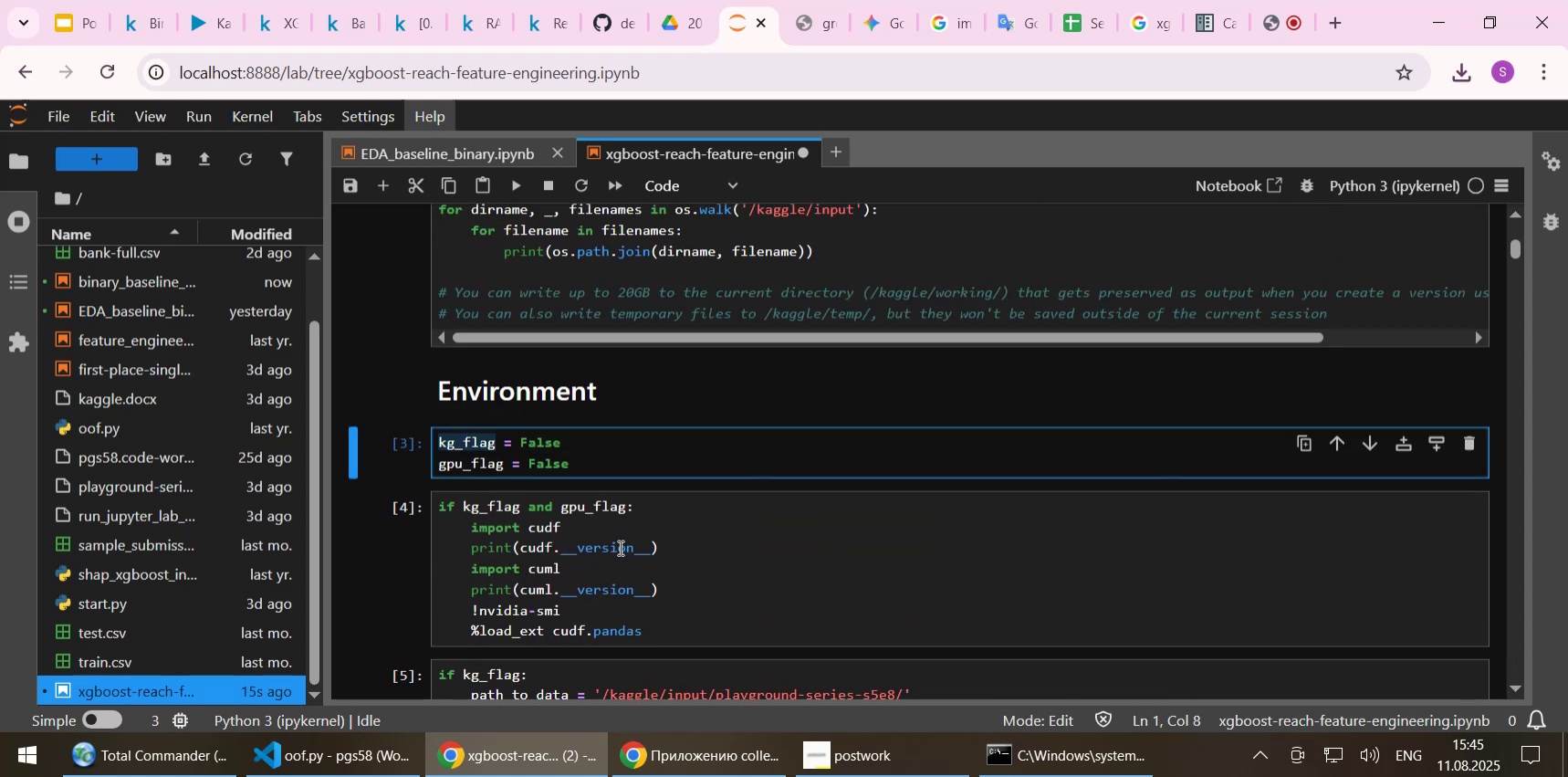 
scroll: coordinate [619, 547], scroll_direction: down, amount: 5.0
 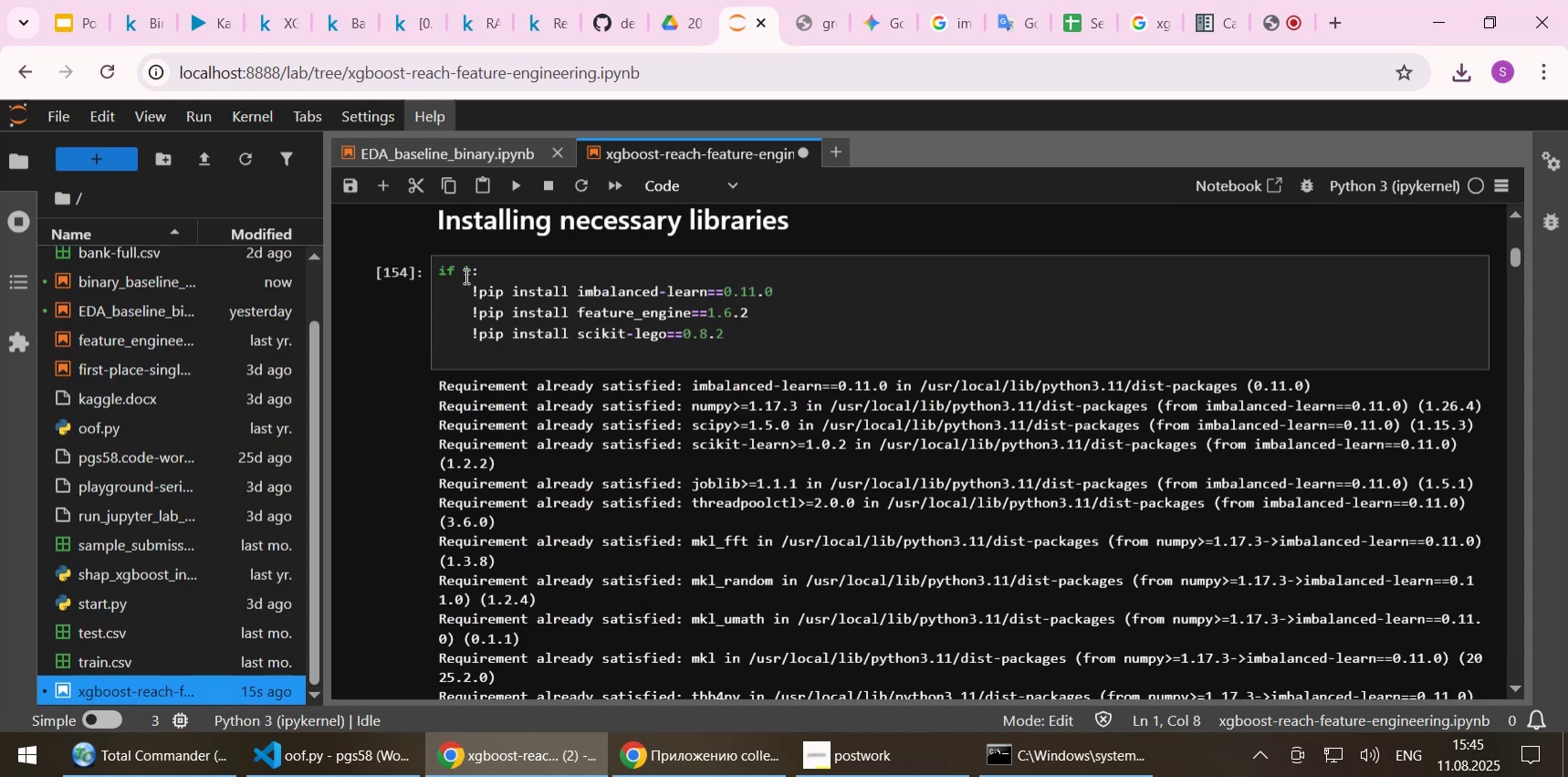 
left_click([465, 274])
 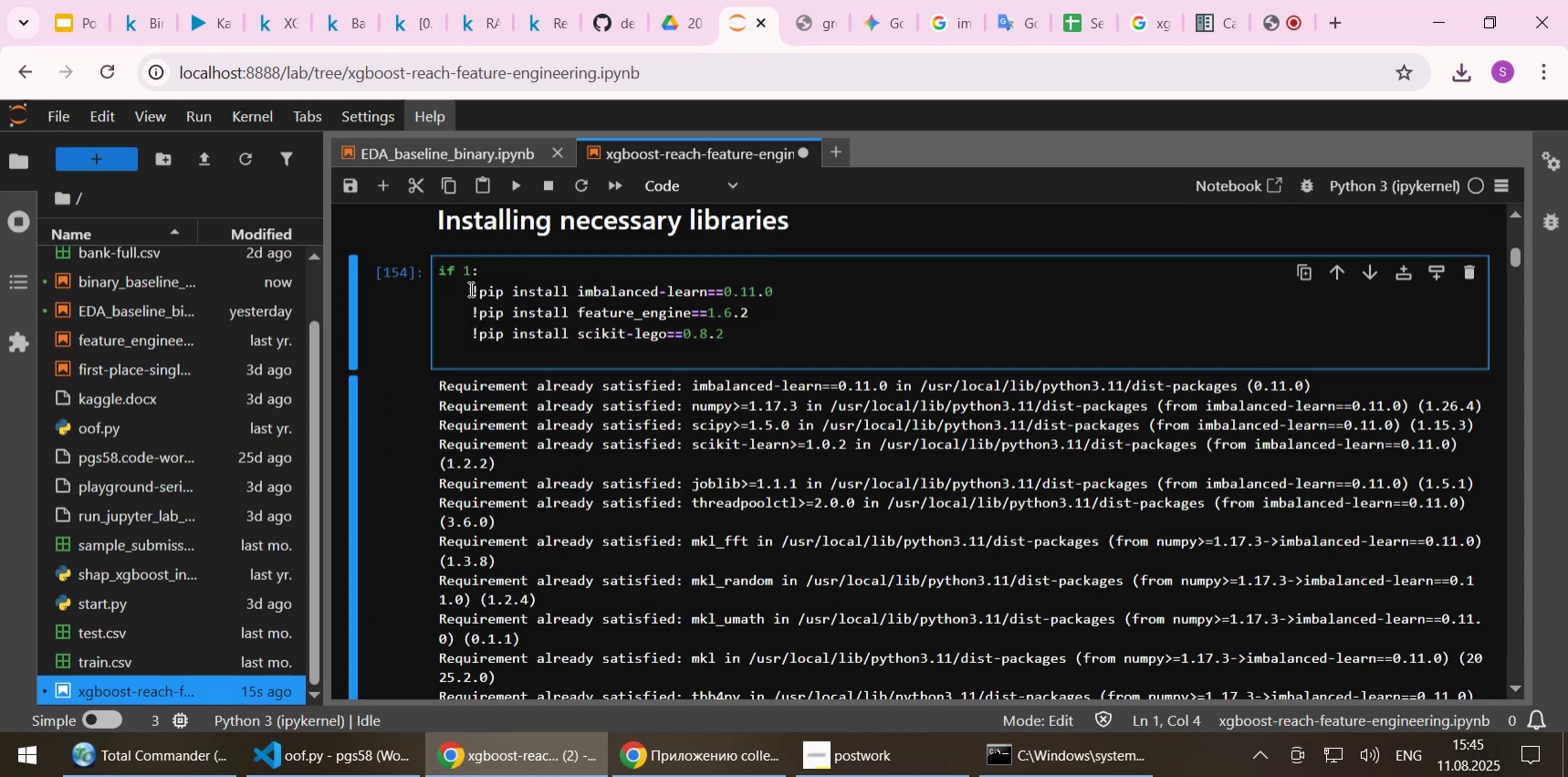 
key(Delete)
 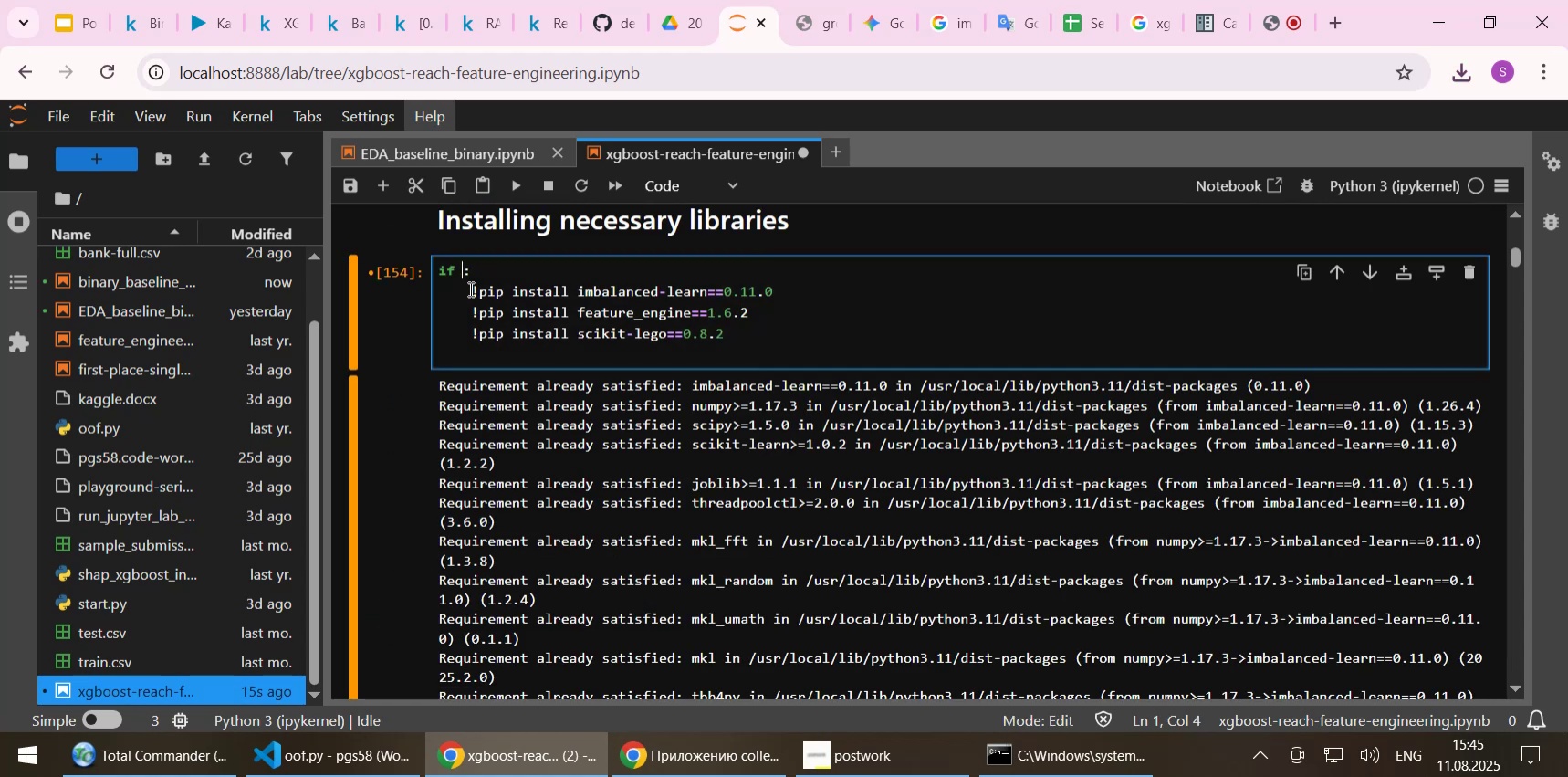 
key(Control+ControlLeft)
 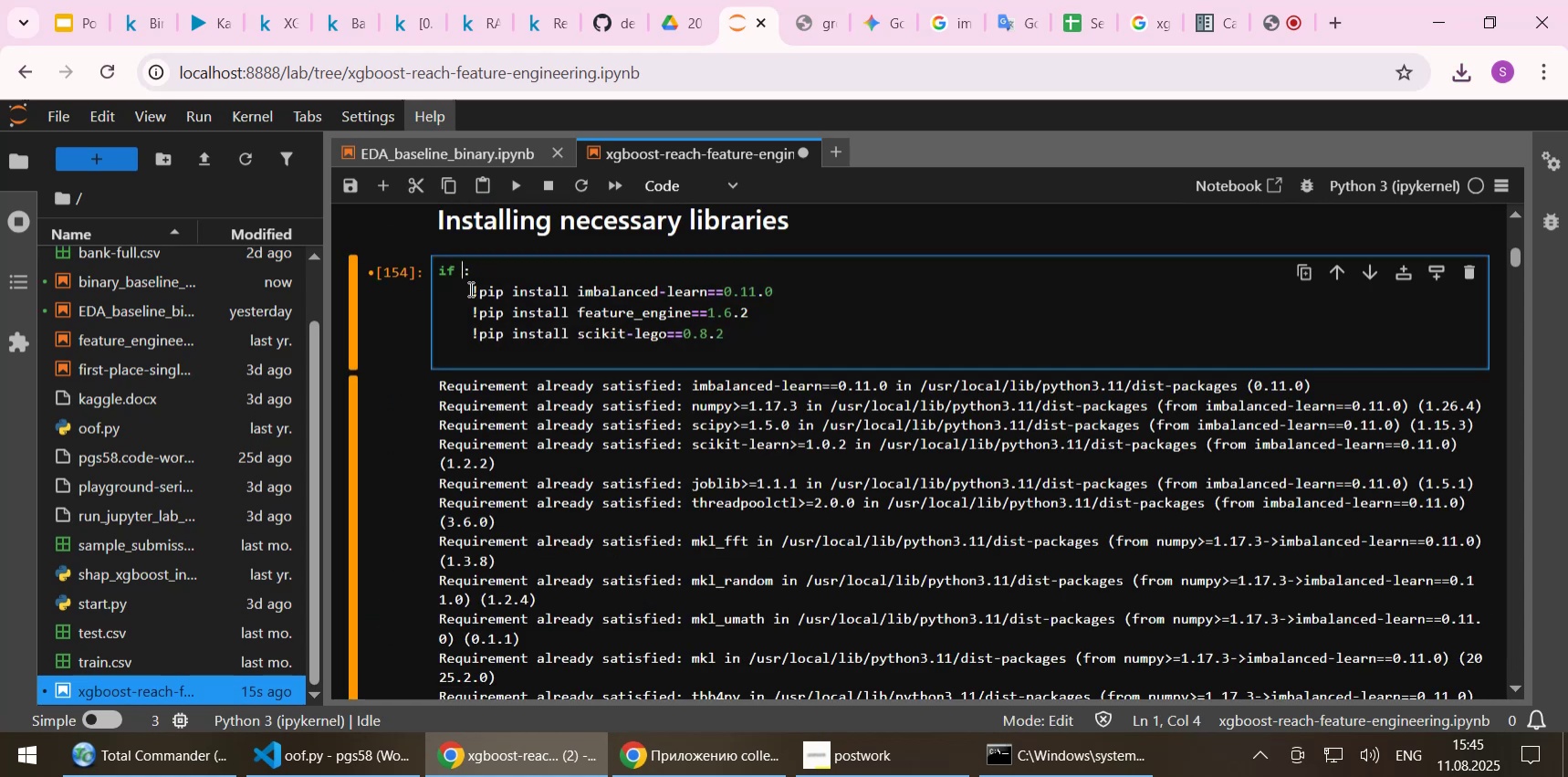 
key(Control+V)
 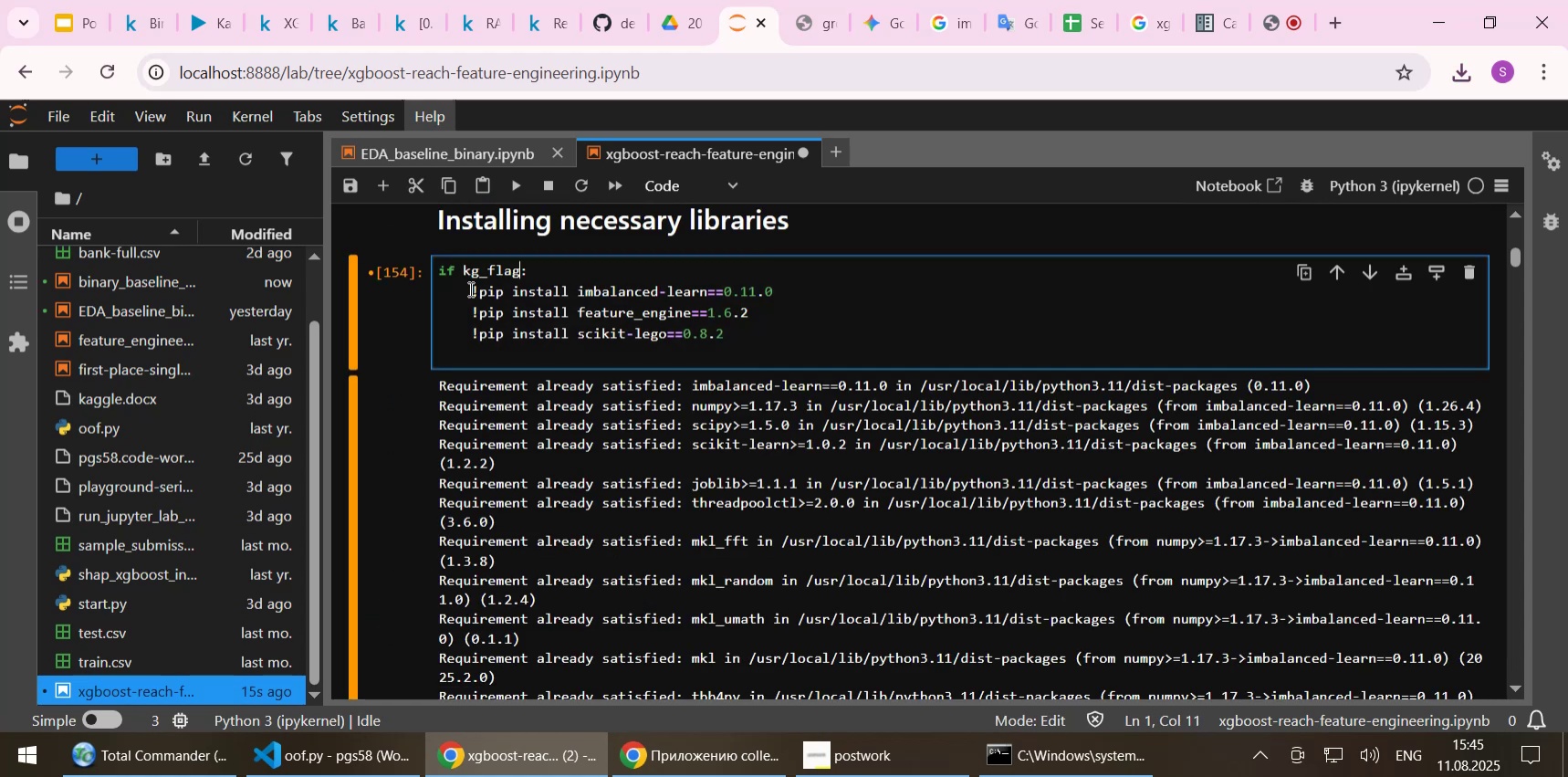 
key(Shift+ShiftLeft)
 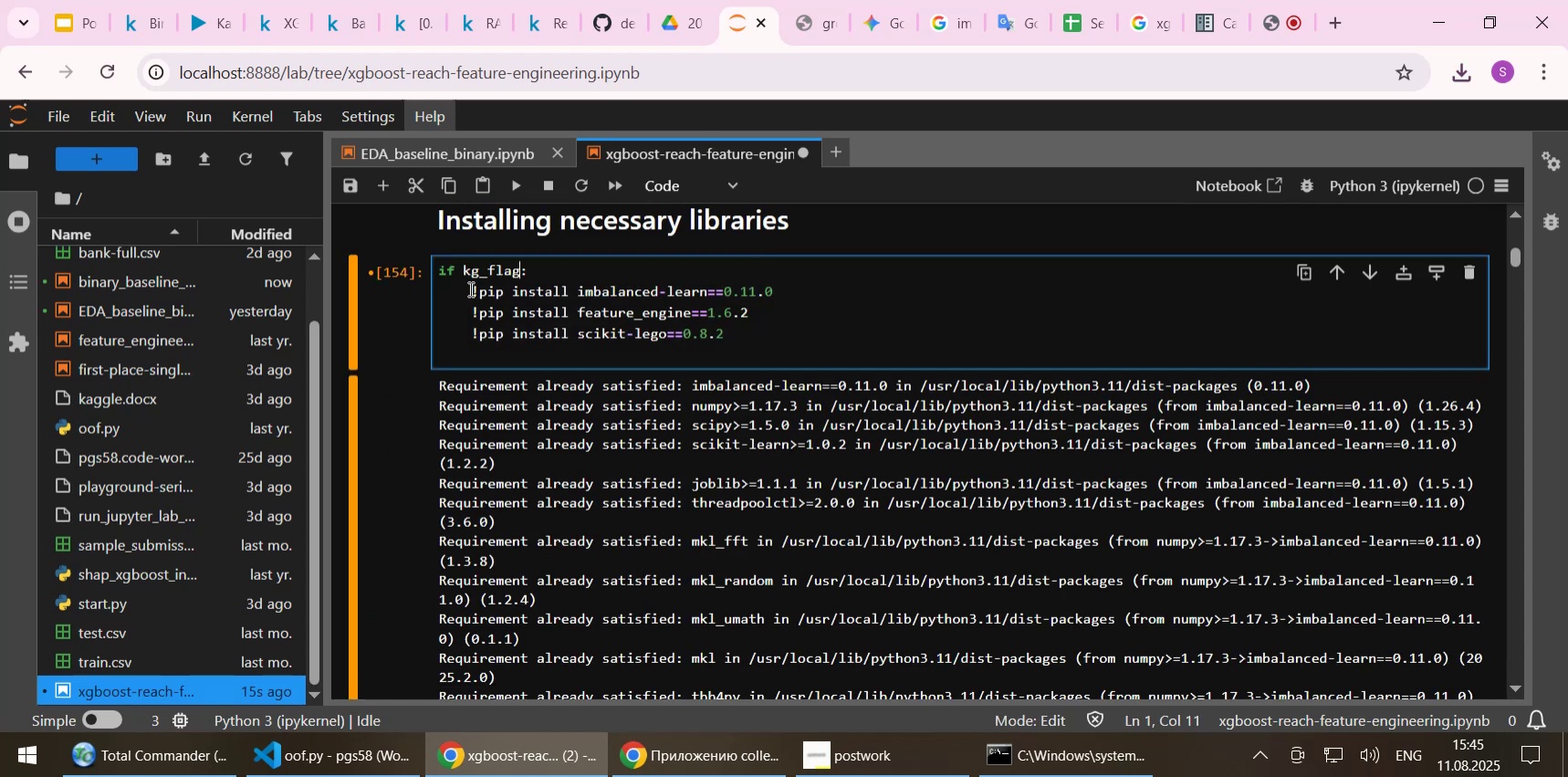 
key(Shift+Enter)
 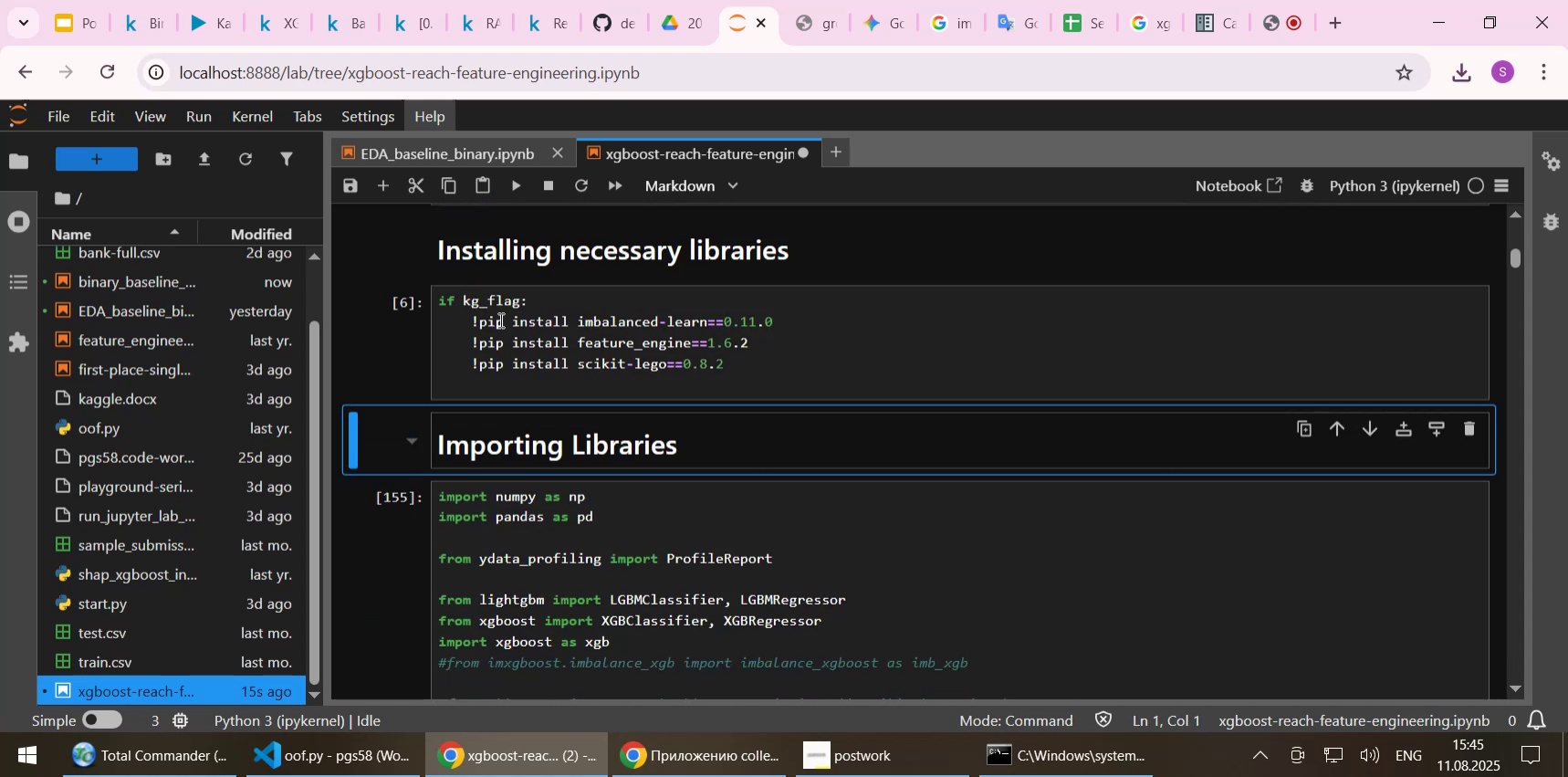 
scroll: coordinate [562, 390], scroll_direction: down, amount: 1.0
 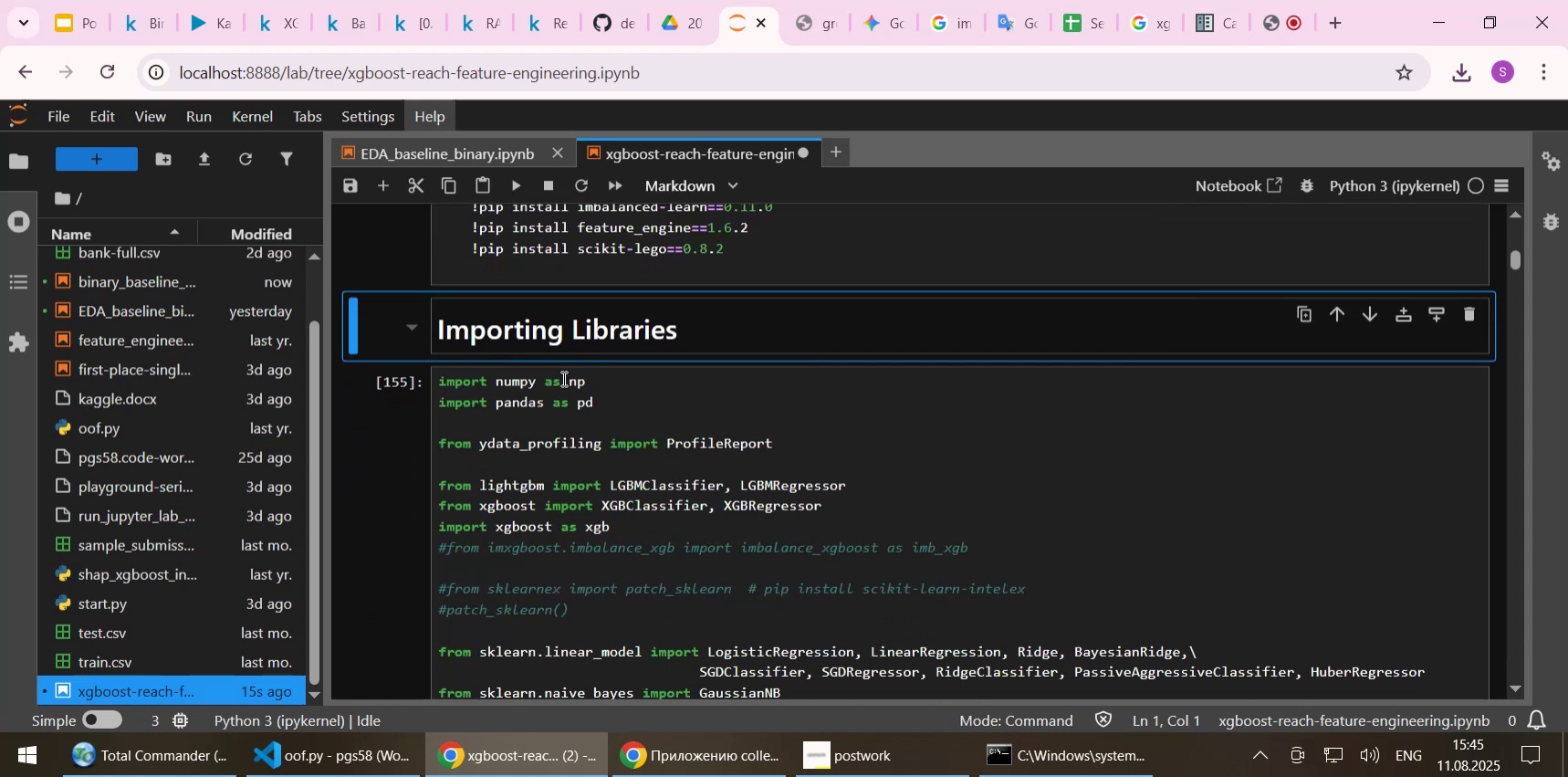 
key(Shift+Enter)
 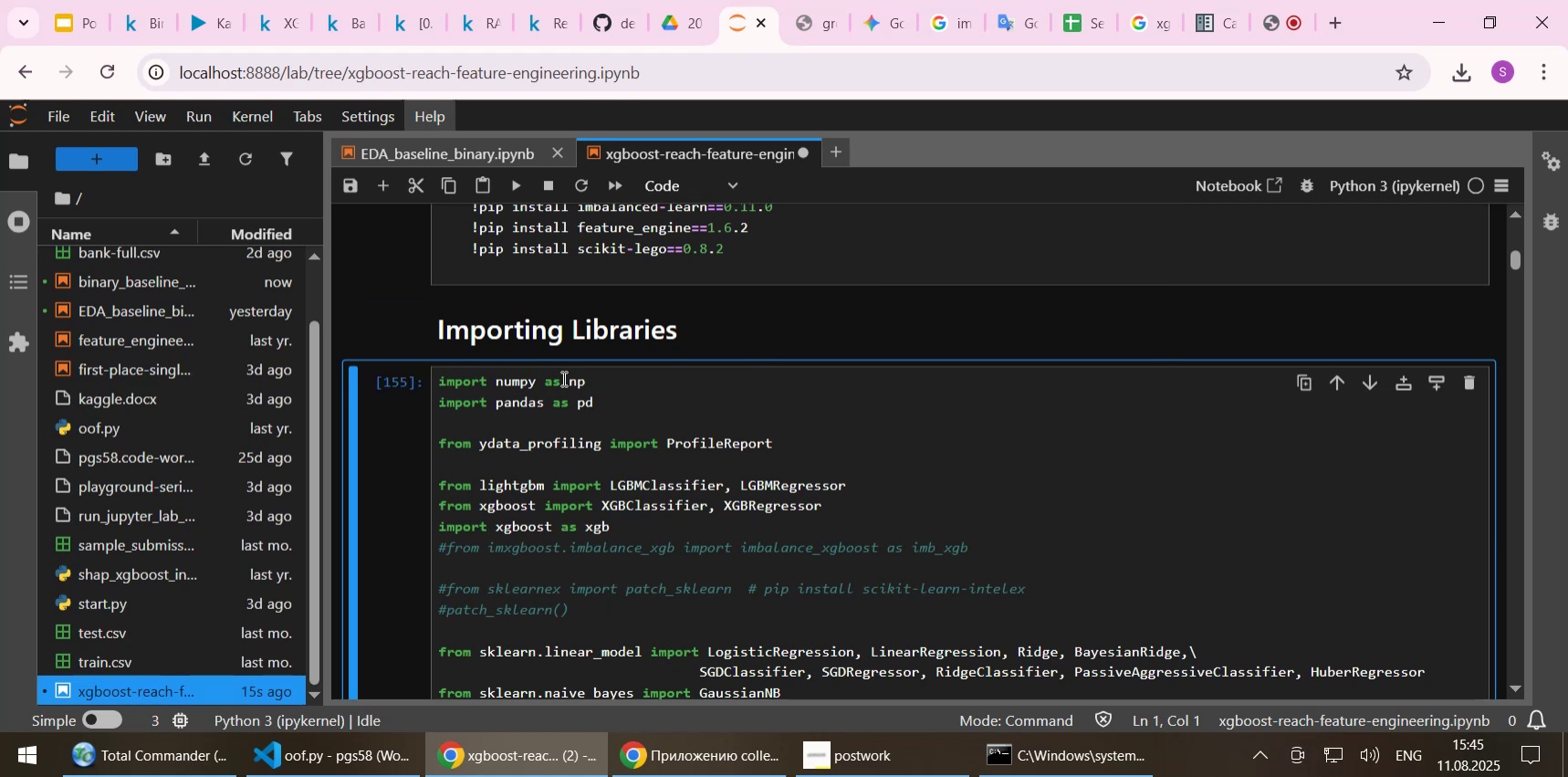 
key(Shift+Enter)
 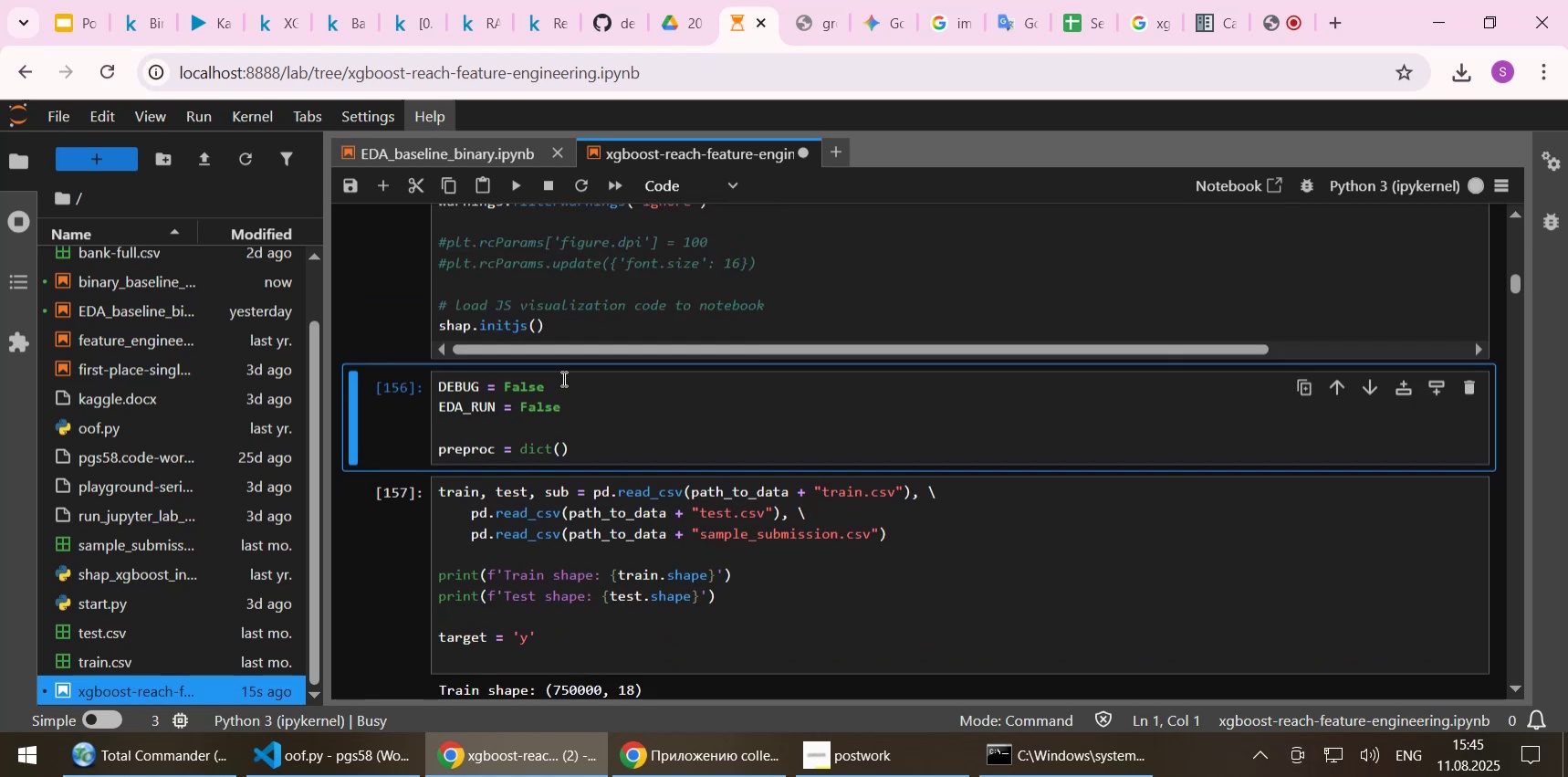 
key(Control+S)
 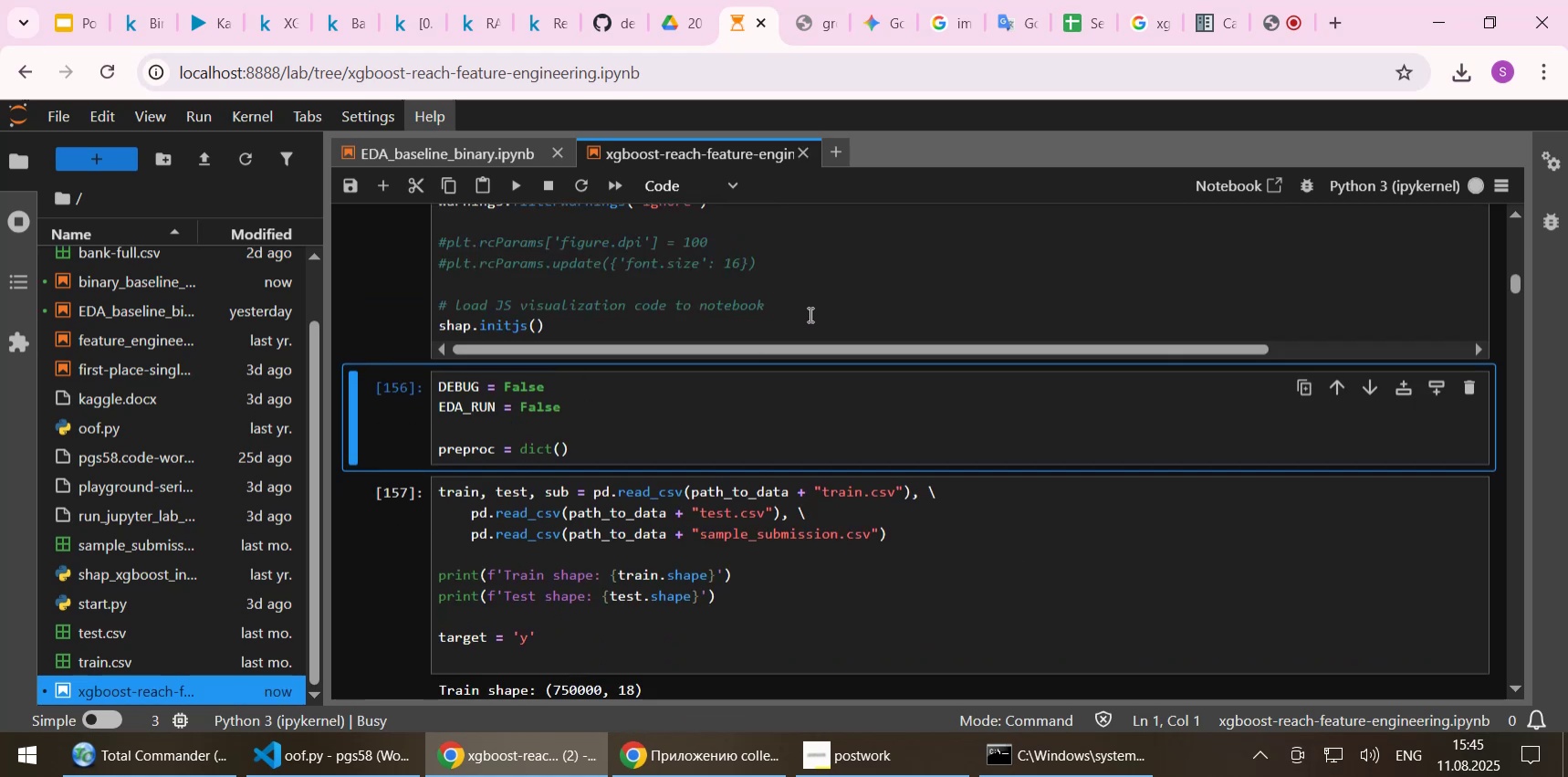 
wait(5.27)
 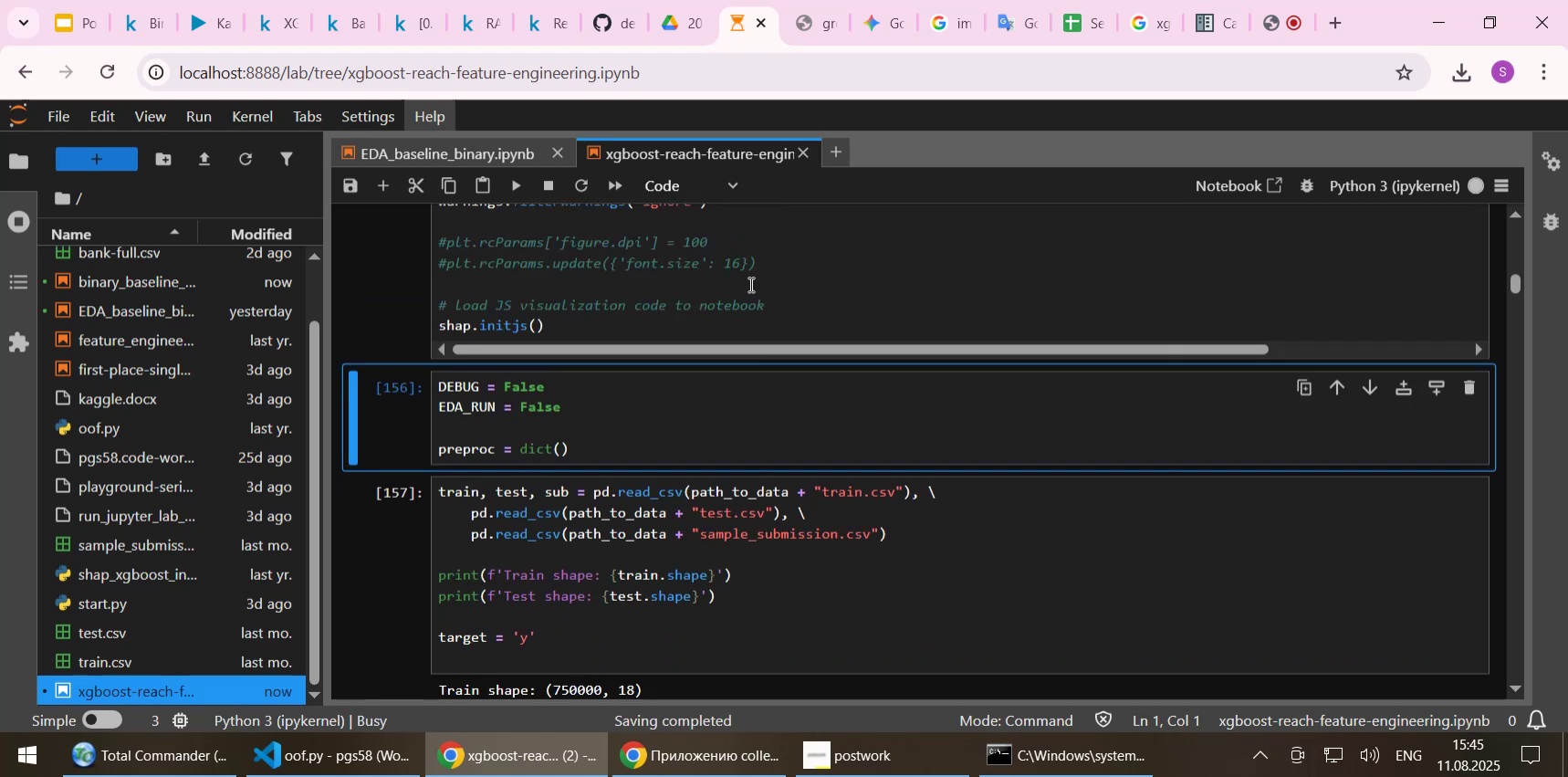 
scroll: coordinate [810, 314], scroll_direction: down, amount: 1.0
 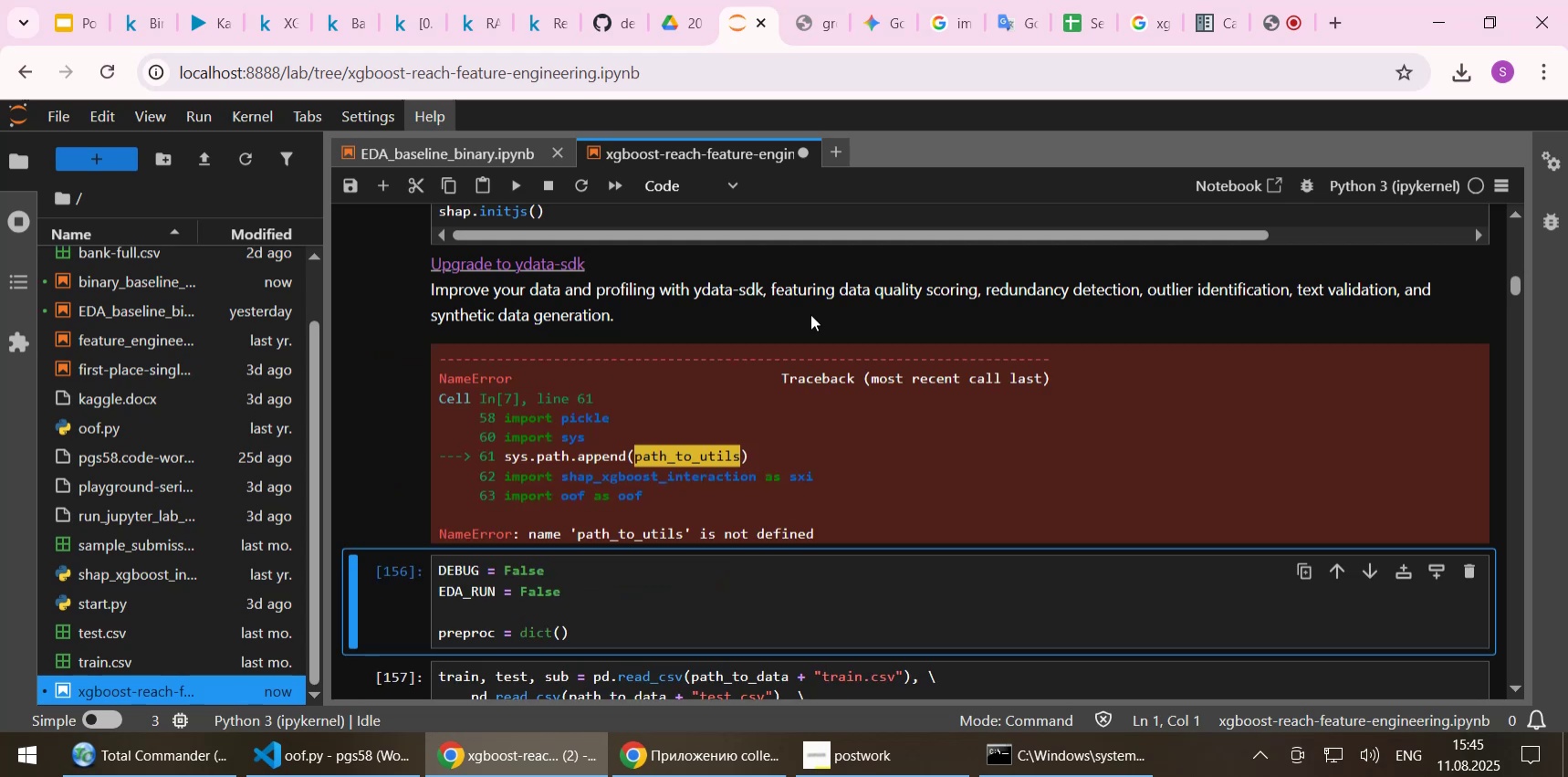 
wait(5.21)
 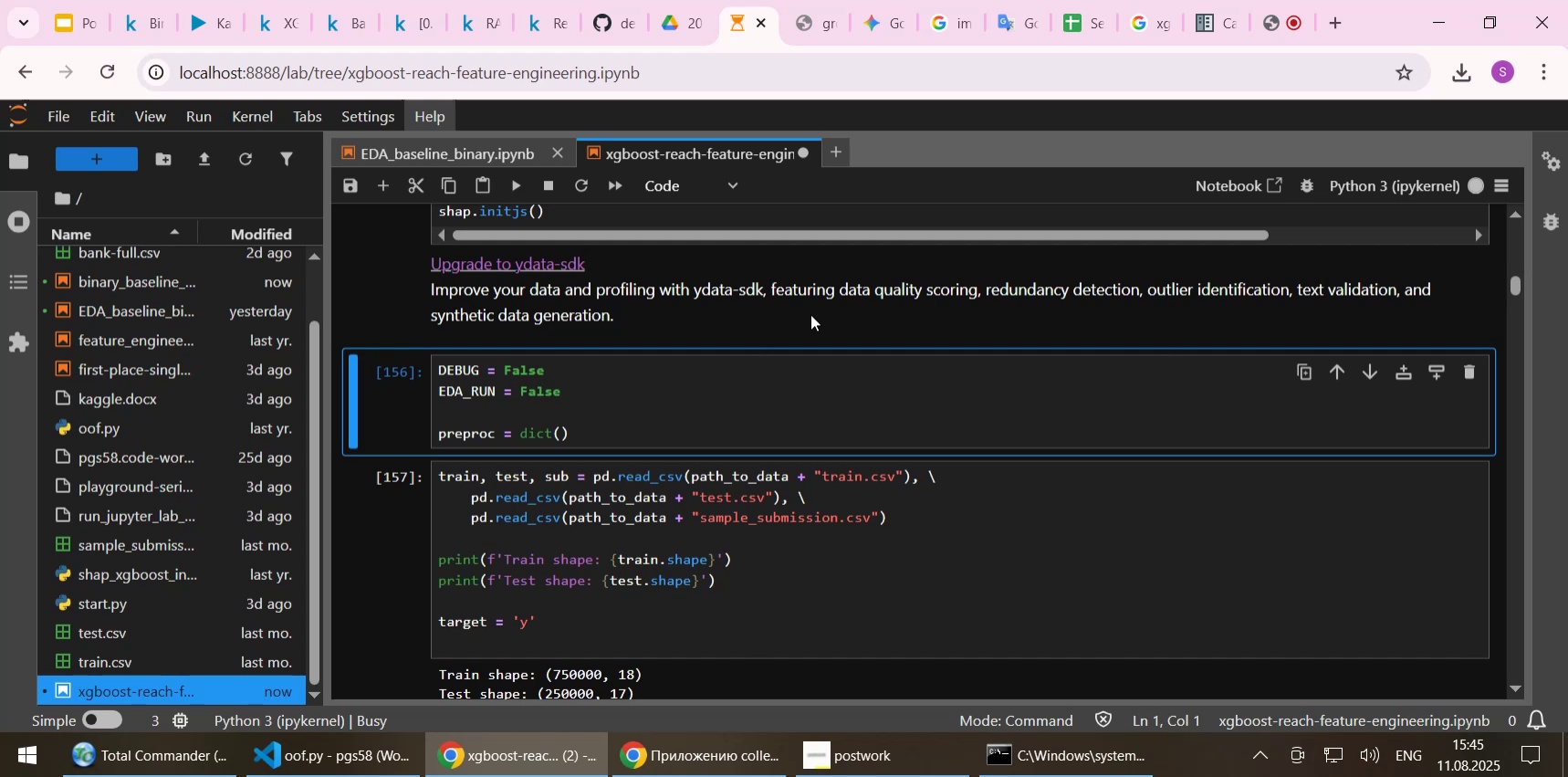 
scroll: coordinate [810, 314], scroll_direction: up, amount: 2.0
 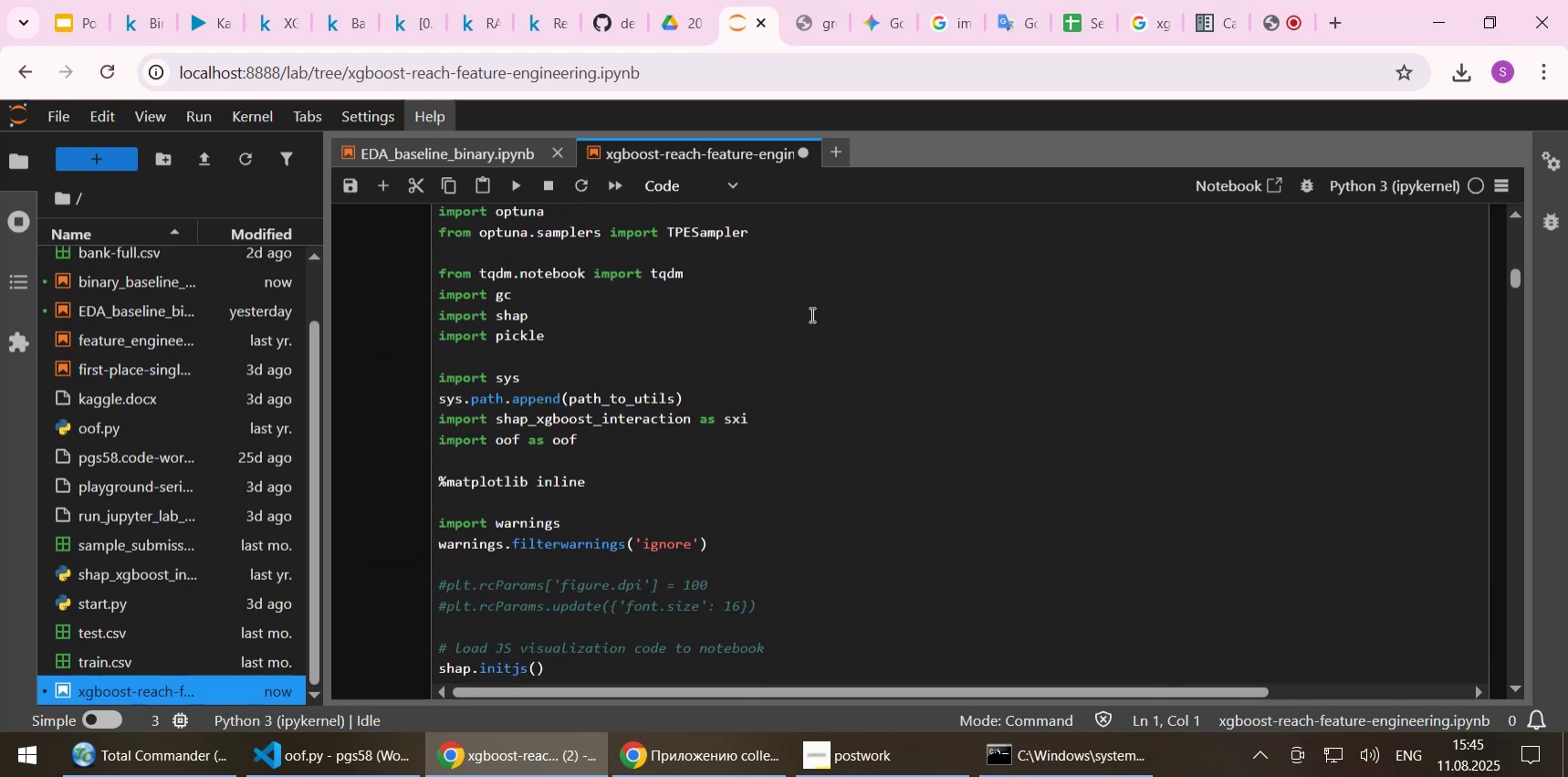 
scroll: coordinate [811, 317], scroll_direction: none, amount: 0.0
 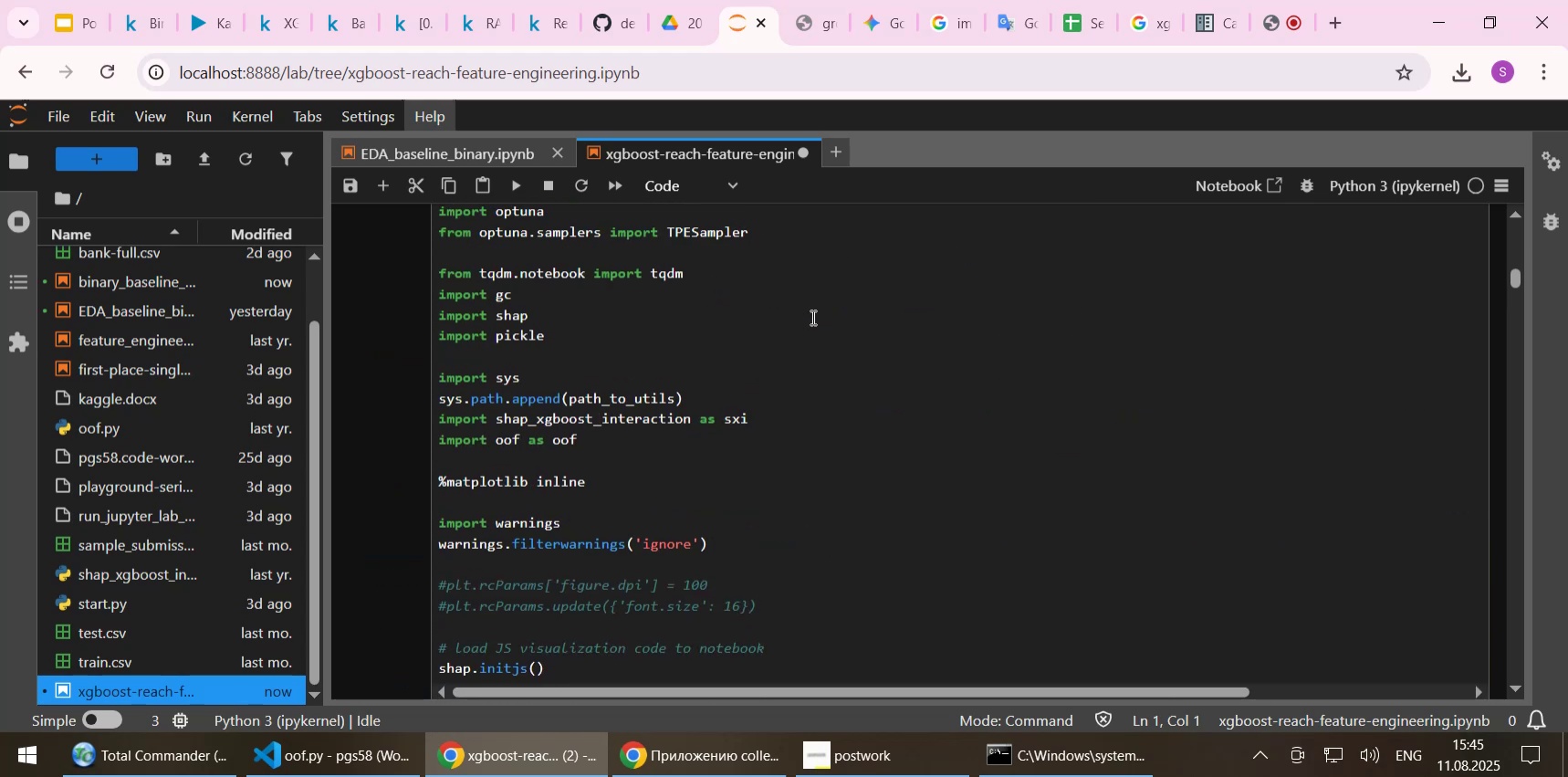 
scroll: coordinate [811, 317], scroll_direction: down, amount: 1.0
 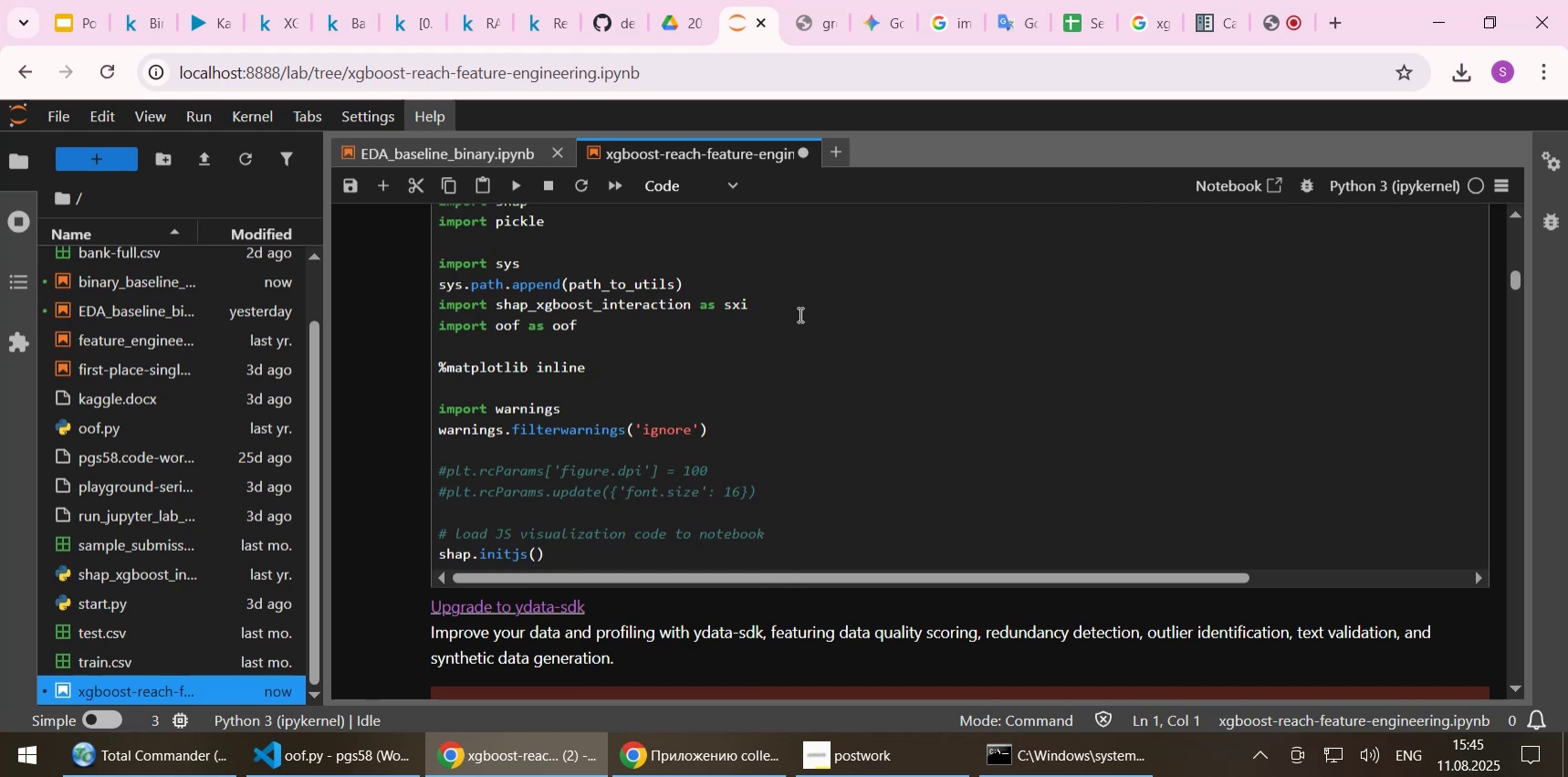 
left_click([593, 228])
 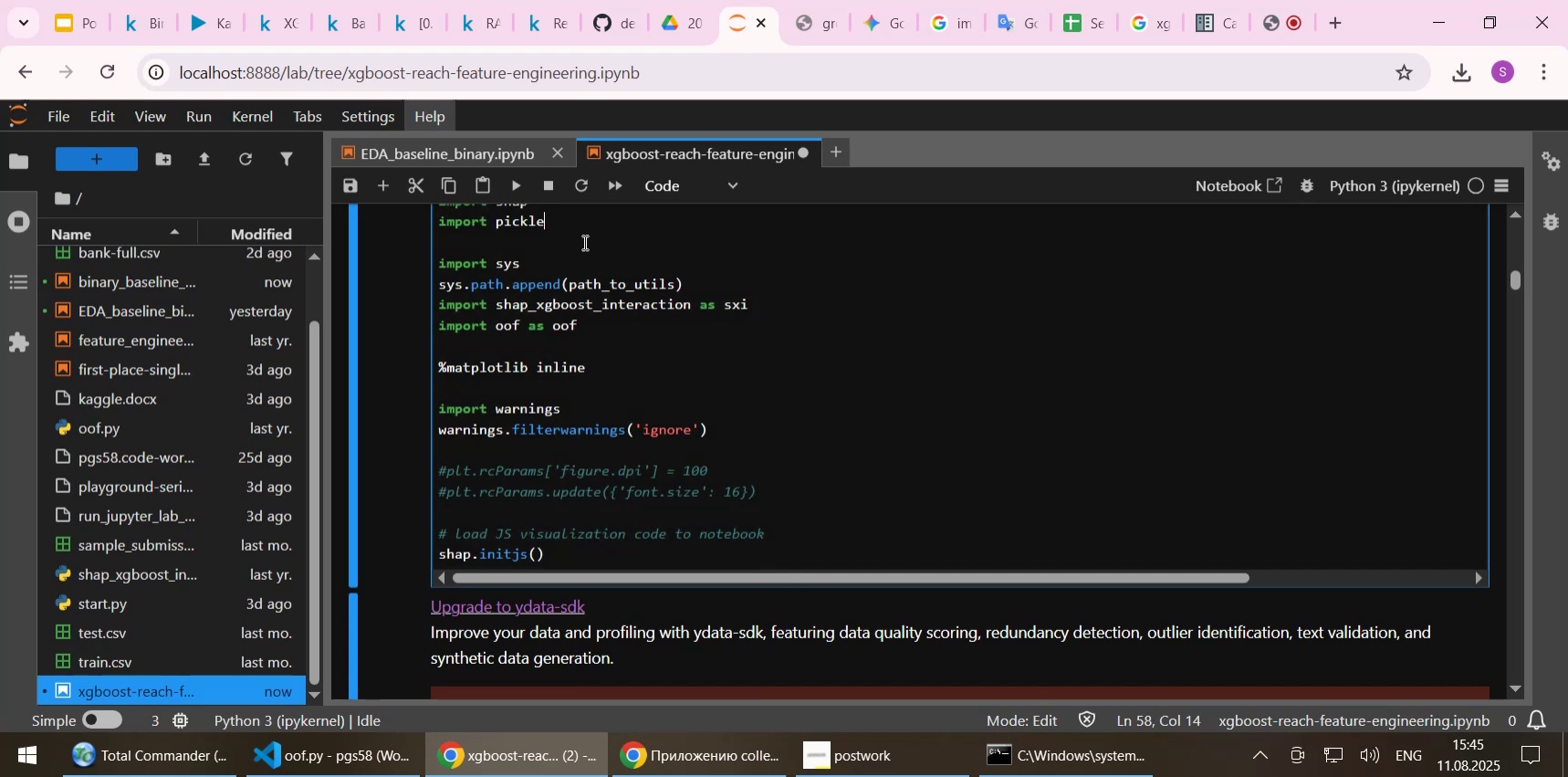 
left_click([583, 242])
 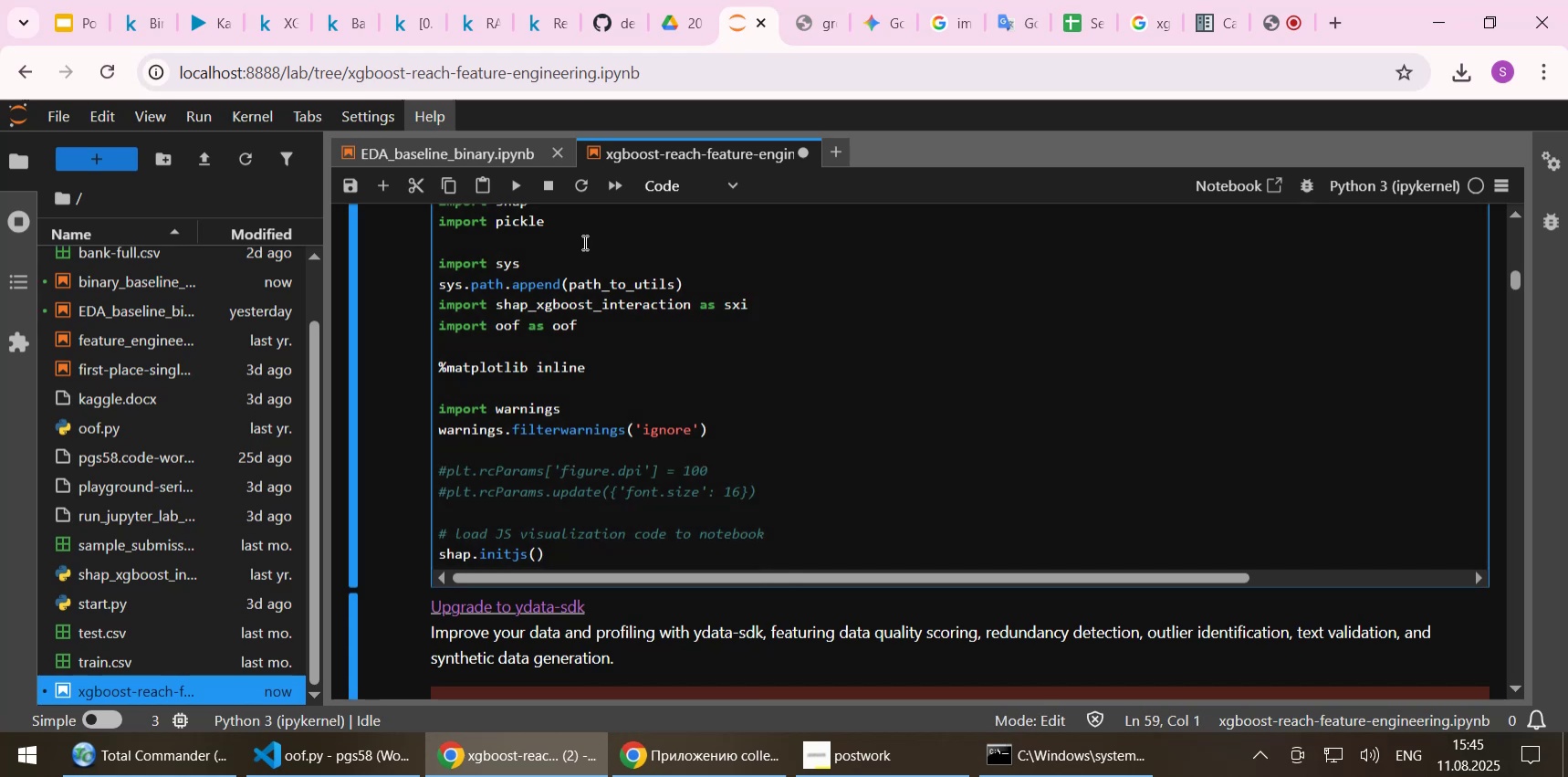 
key(Enter)
 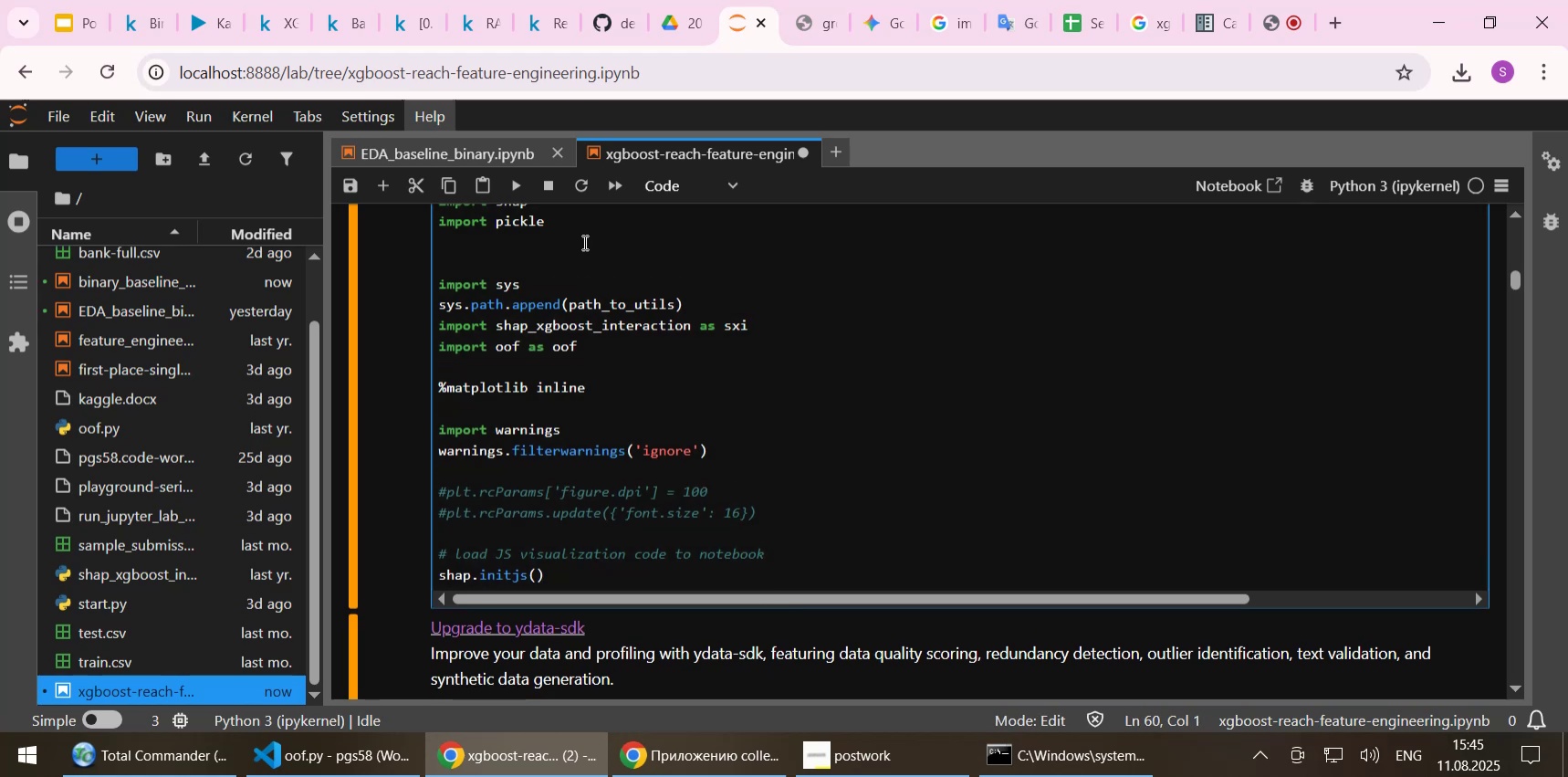 
type(if )
 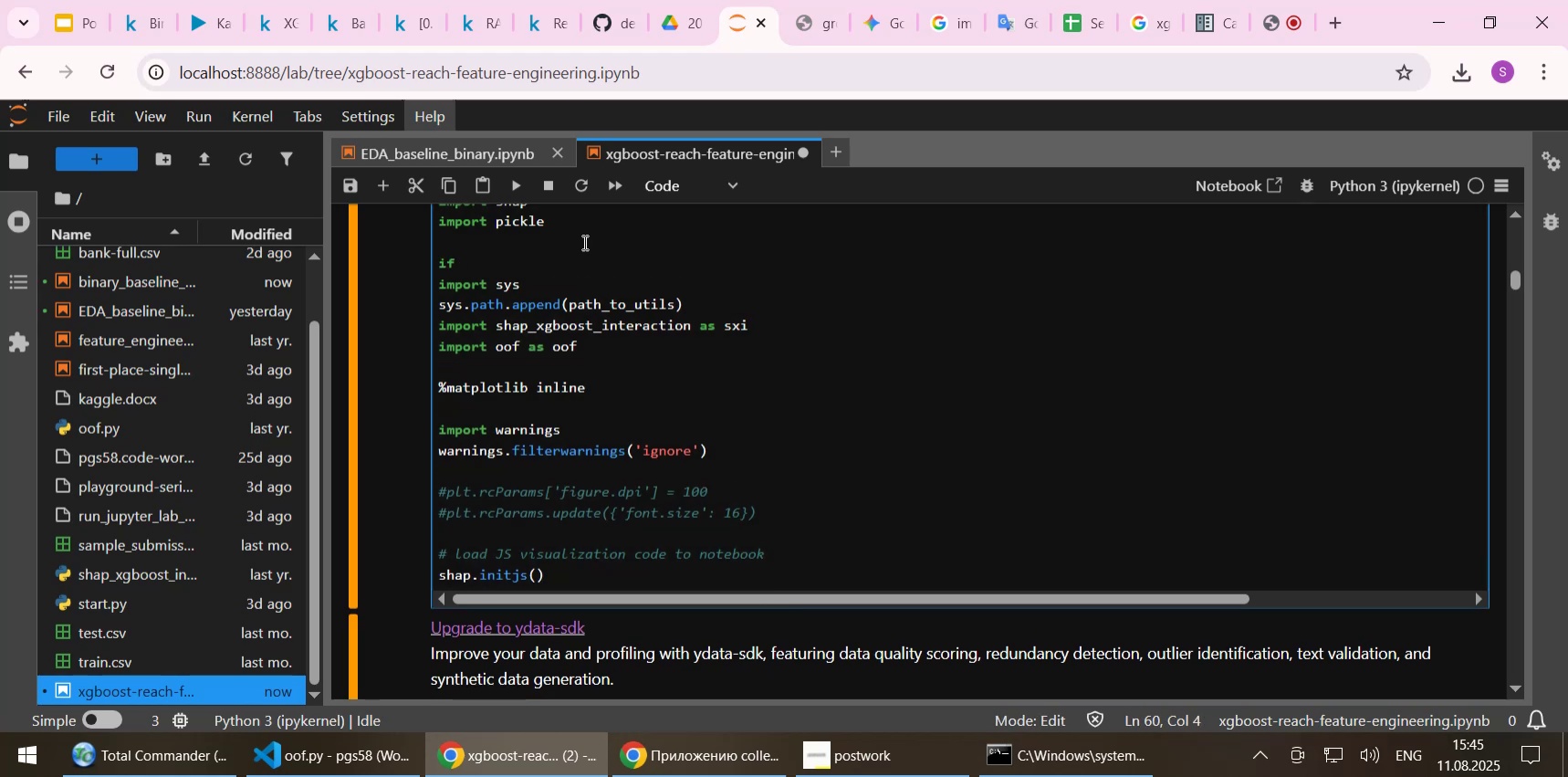 
scroll: coordinate [582, 571], scroll_direction: down, amount: 3.0
 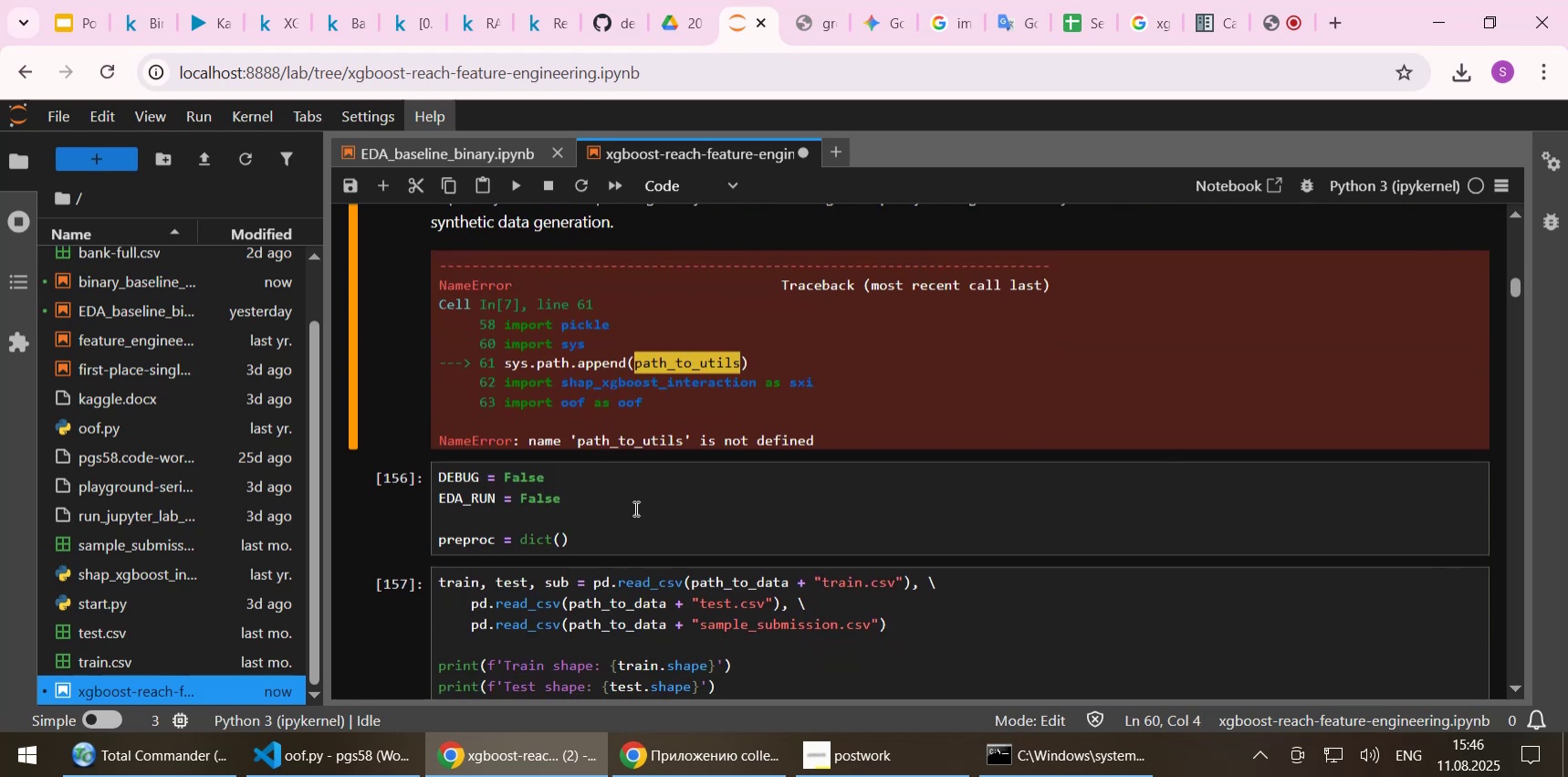 
scroll: coordinate [568, 383], scroll_direction: up, amount: 10.0
 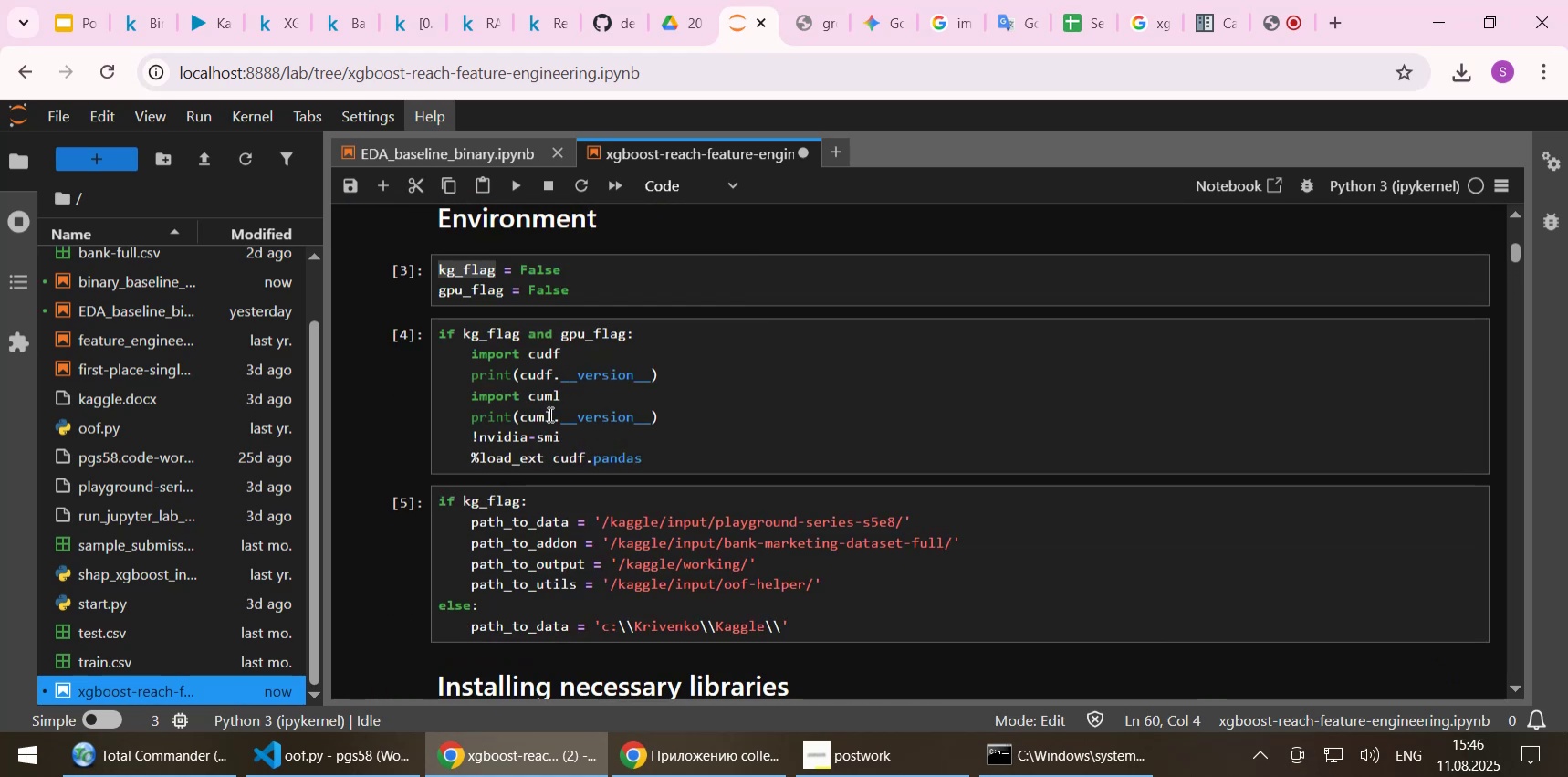 
scroll: coordinate [540, 428], scroll_direction: down, amount: 1.0
 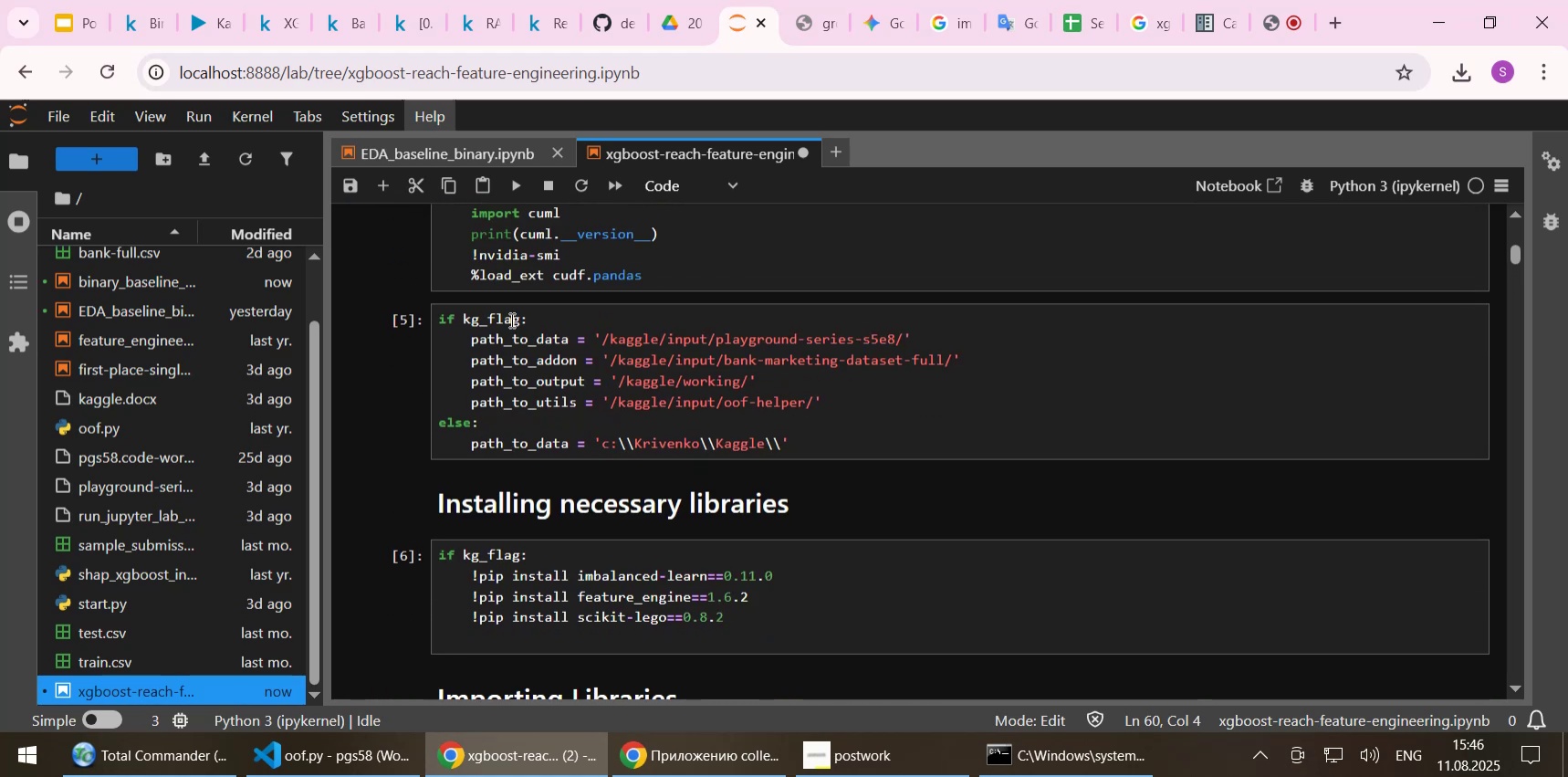 
double_click([510, 320])
 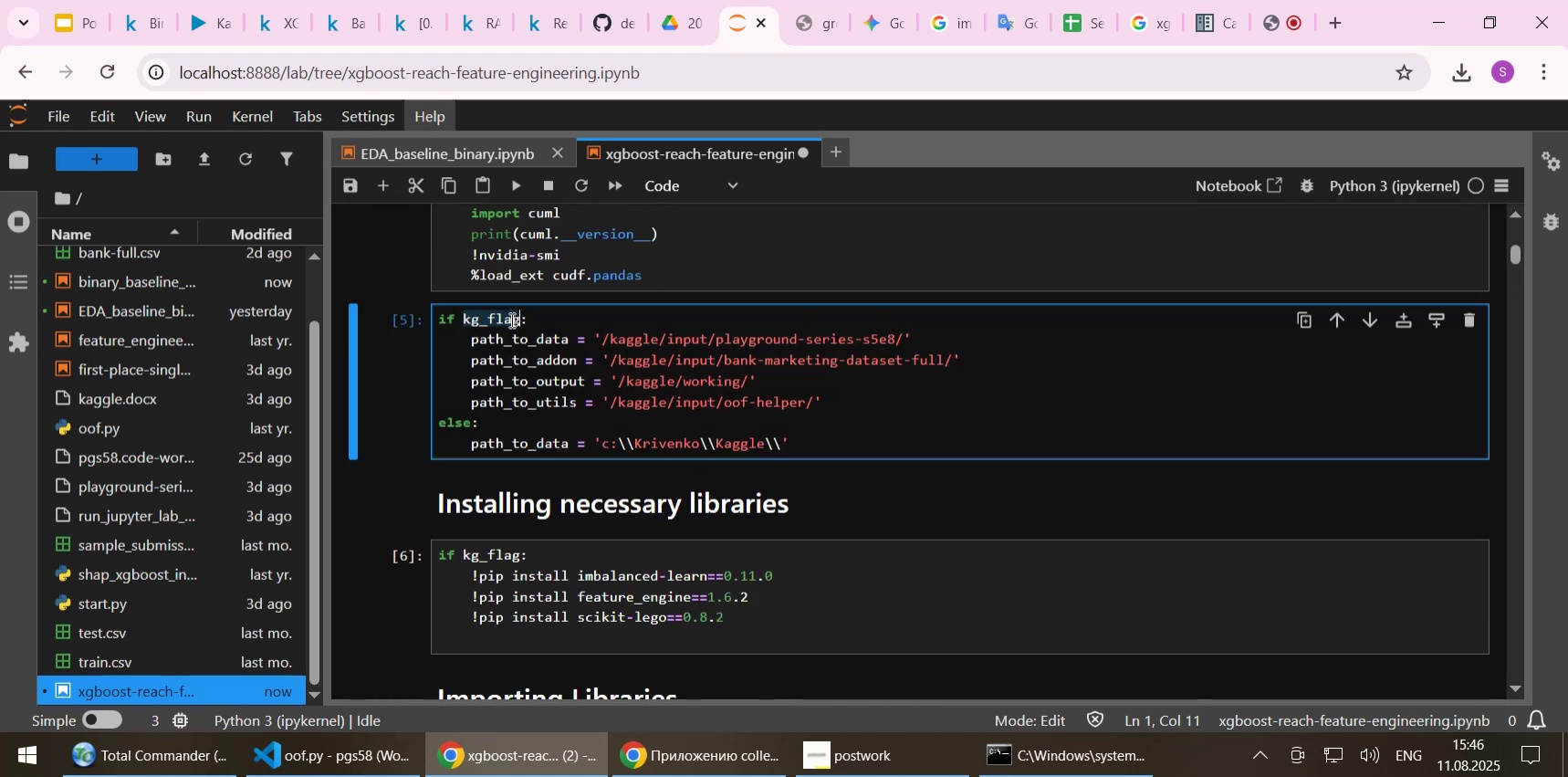 
key(Control+C)
 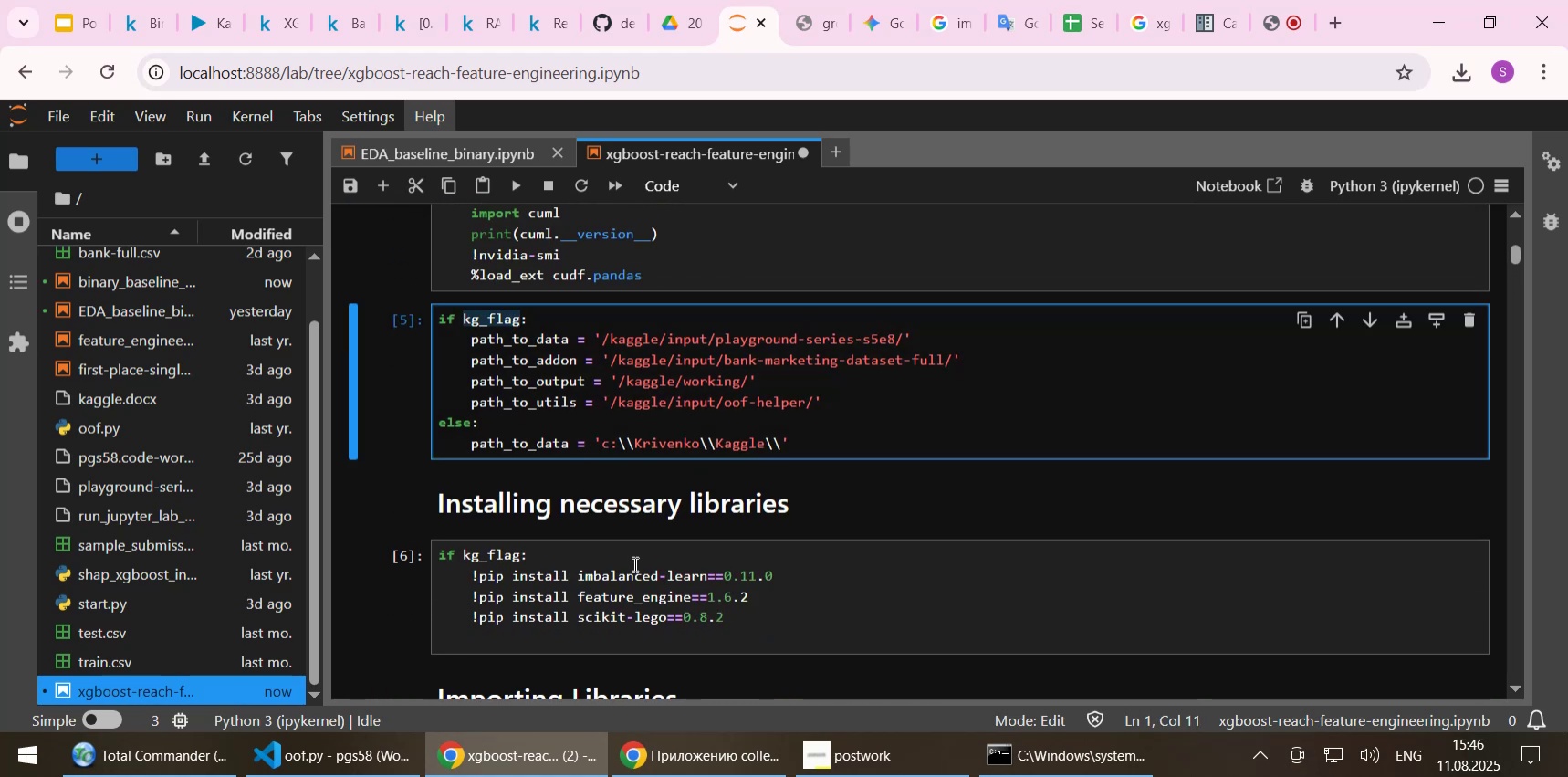 
scroll: coordinate [633, 563], scroll_direction: down, amount: 13.0
 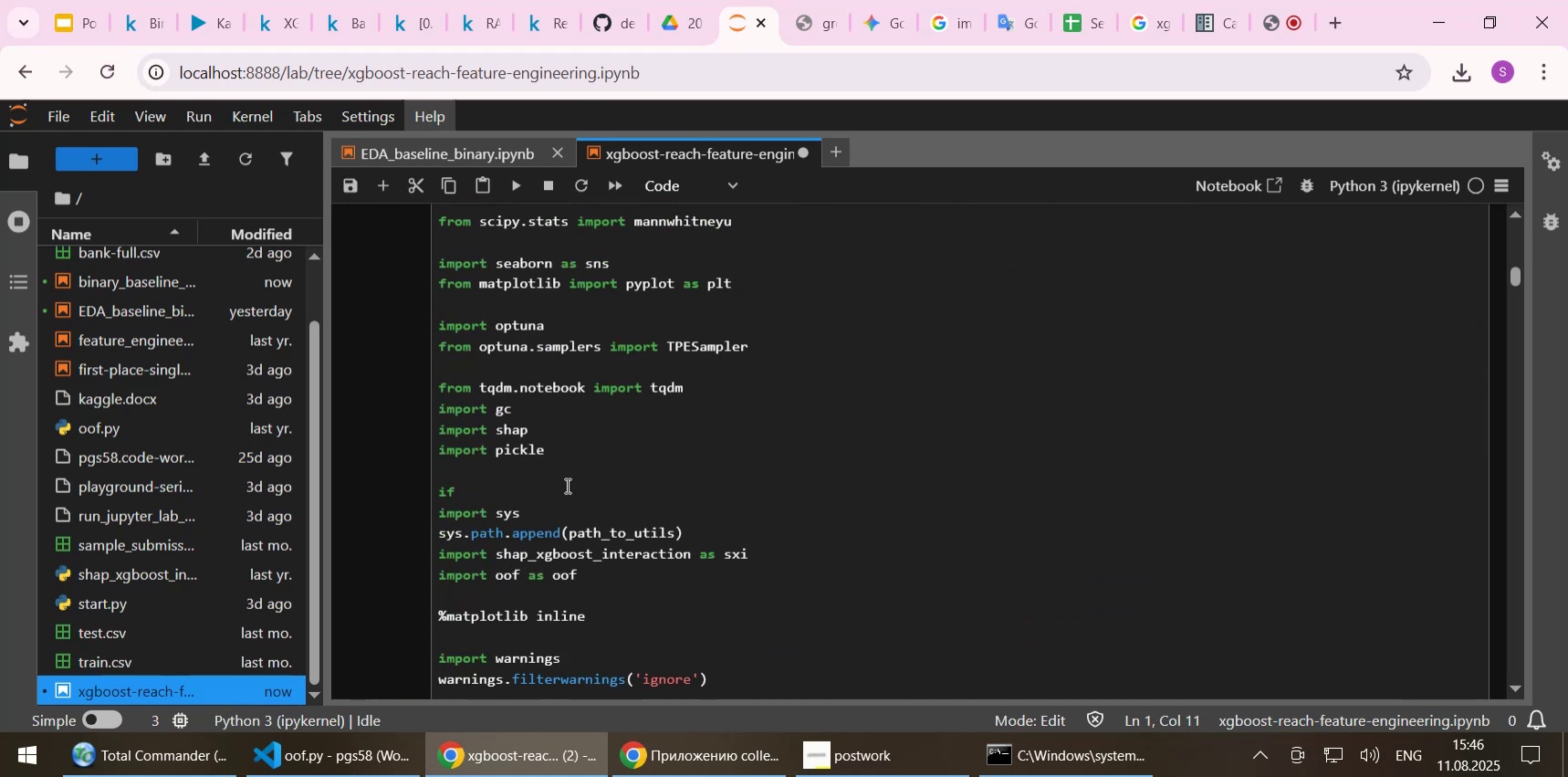 
left_click([560, 486])
 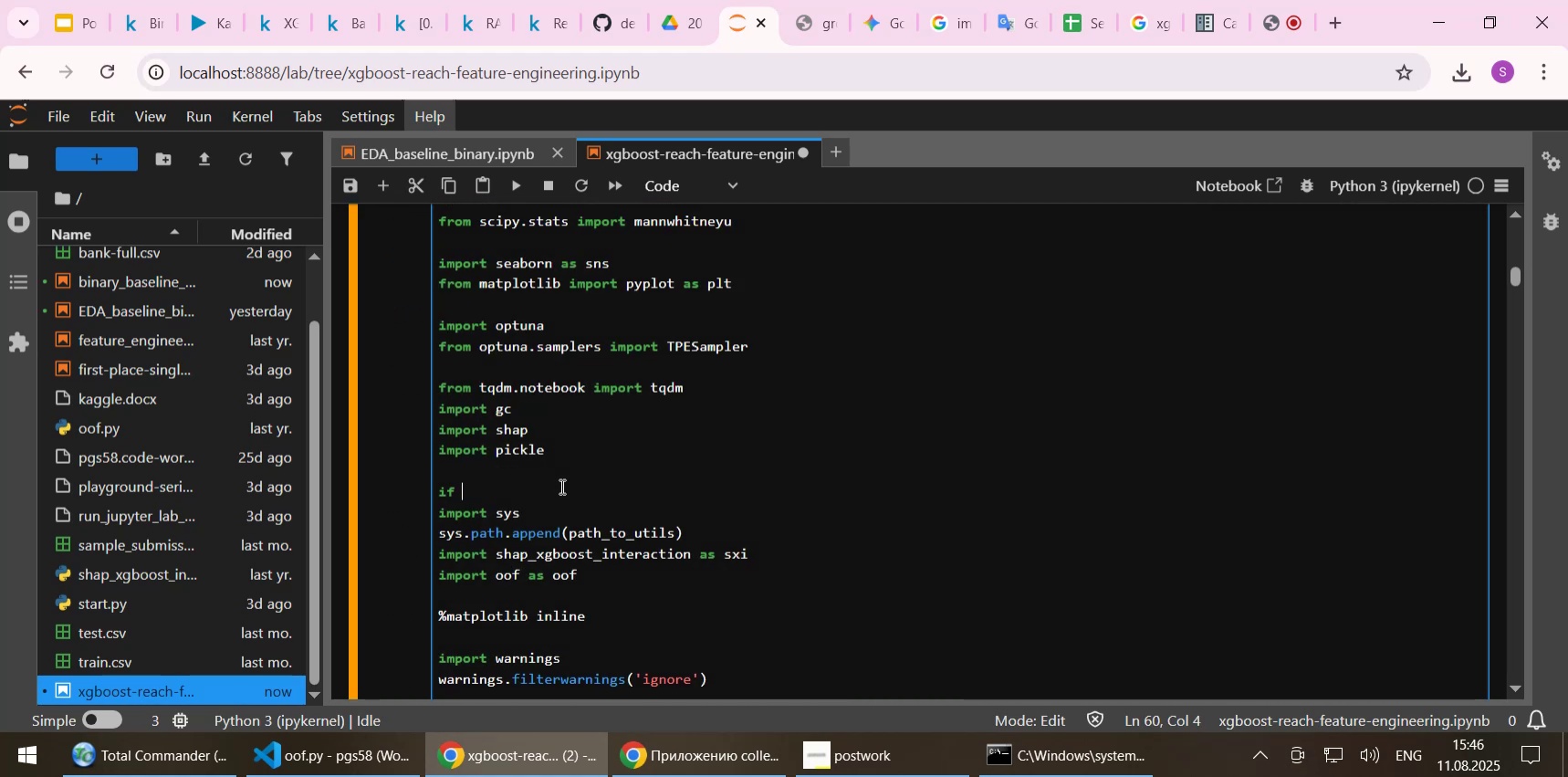 
key(Control+ControlLeft)
 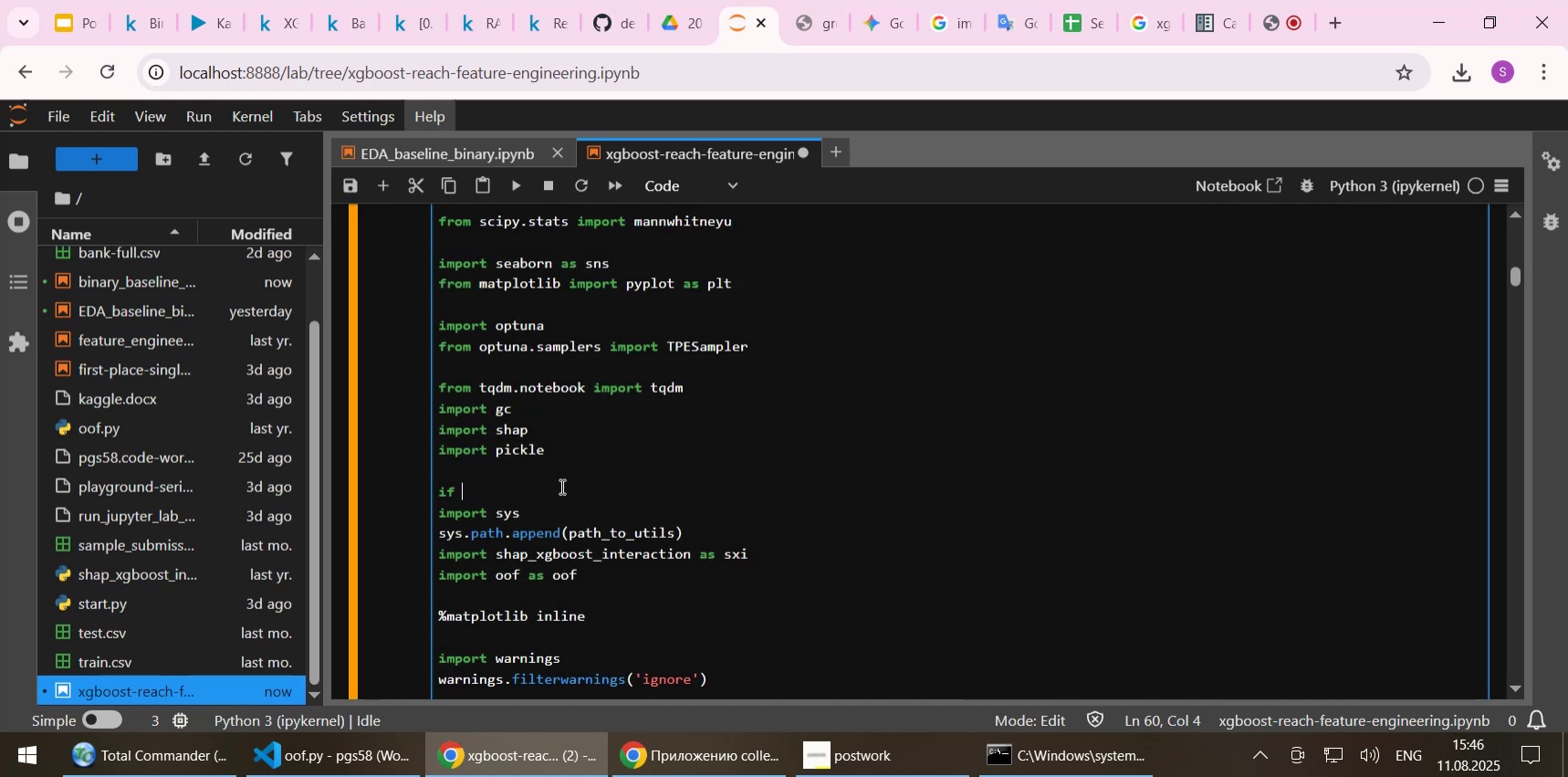 
key(Control+V)
 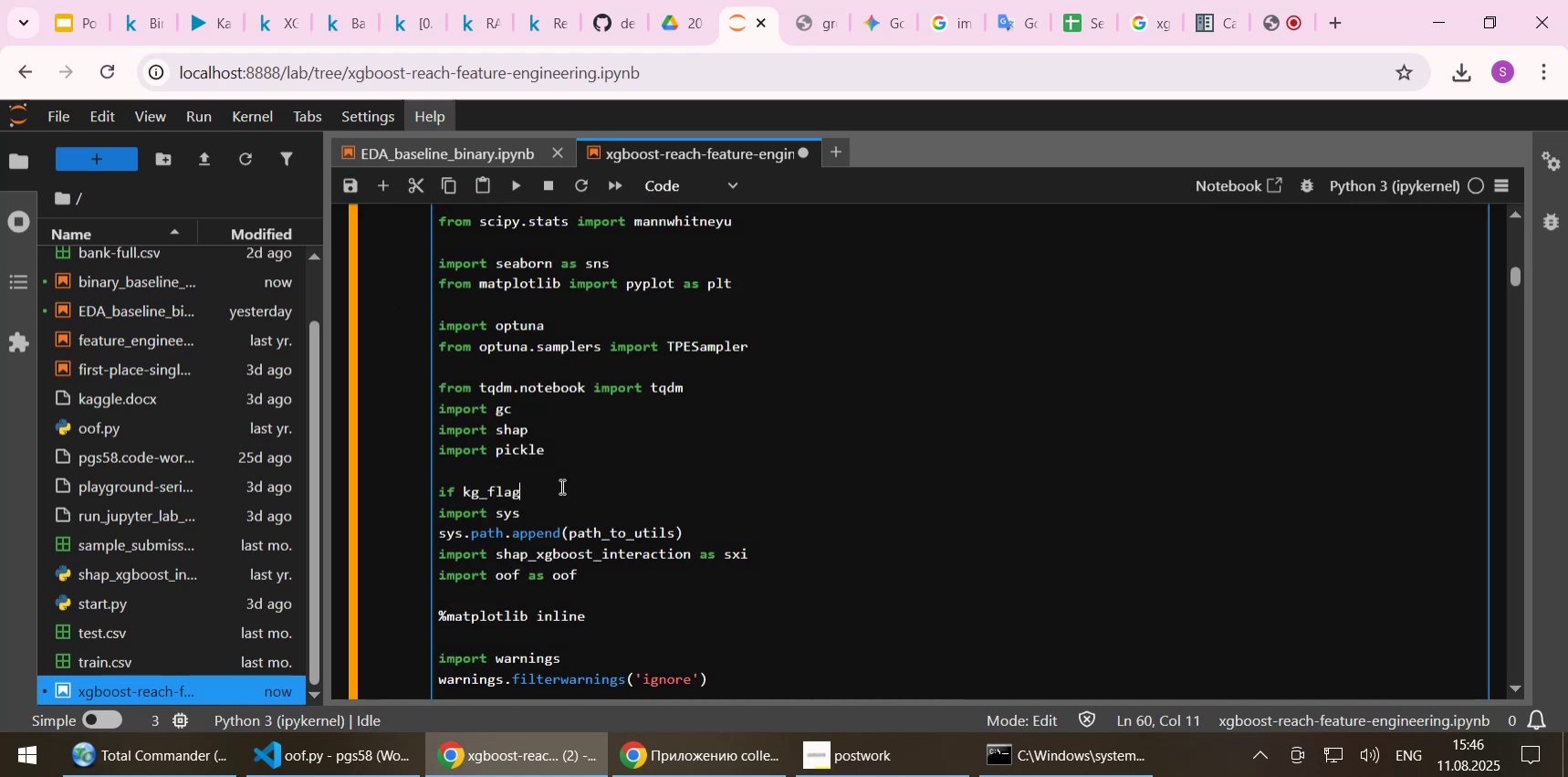 
key(Shift+Semicolon)
 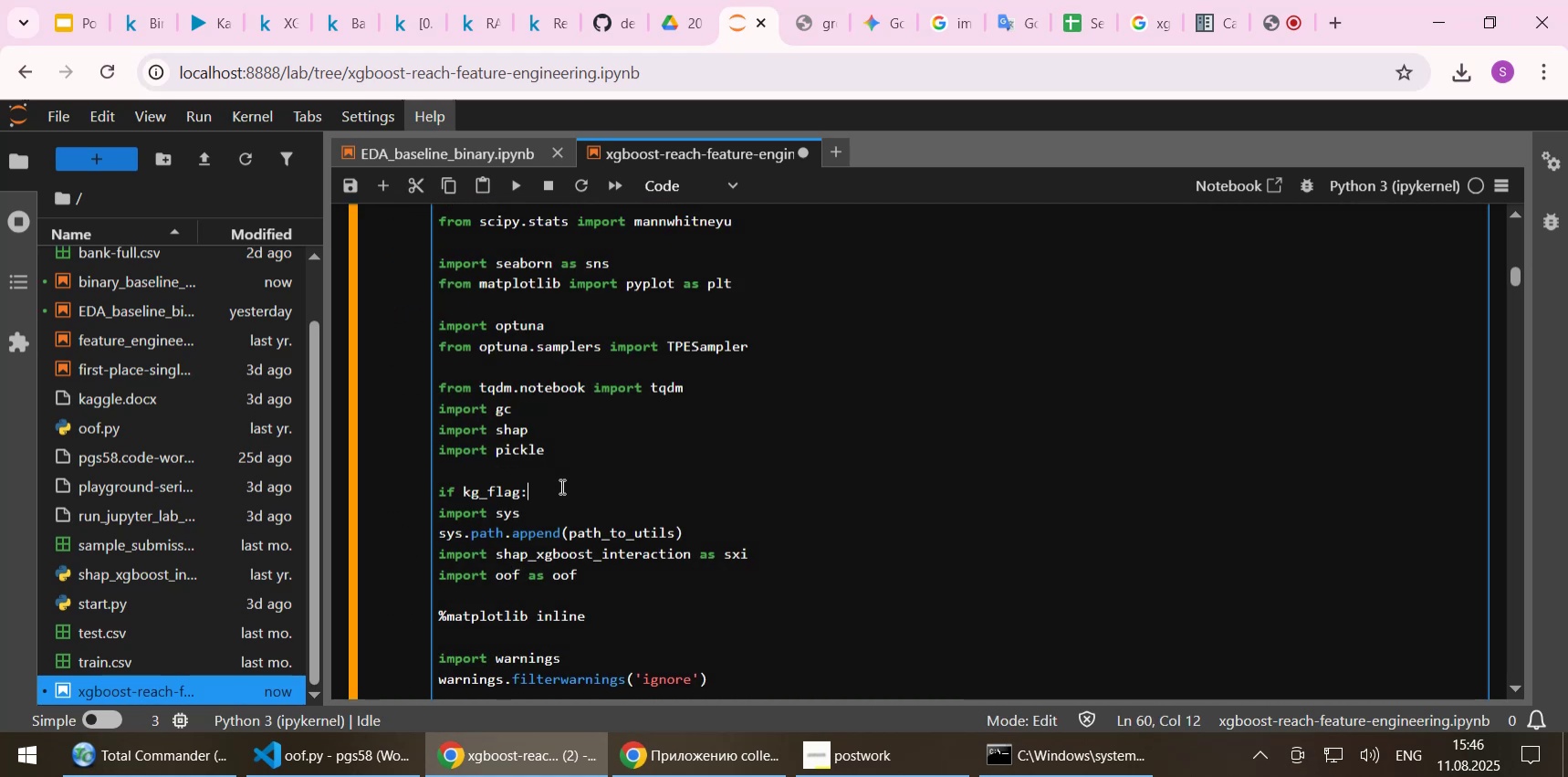 
key(ArrowDown)
 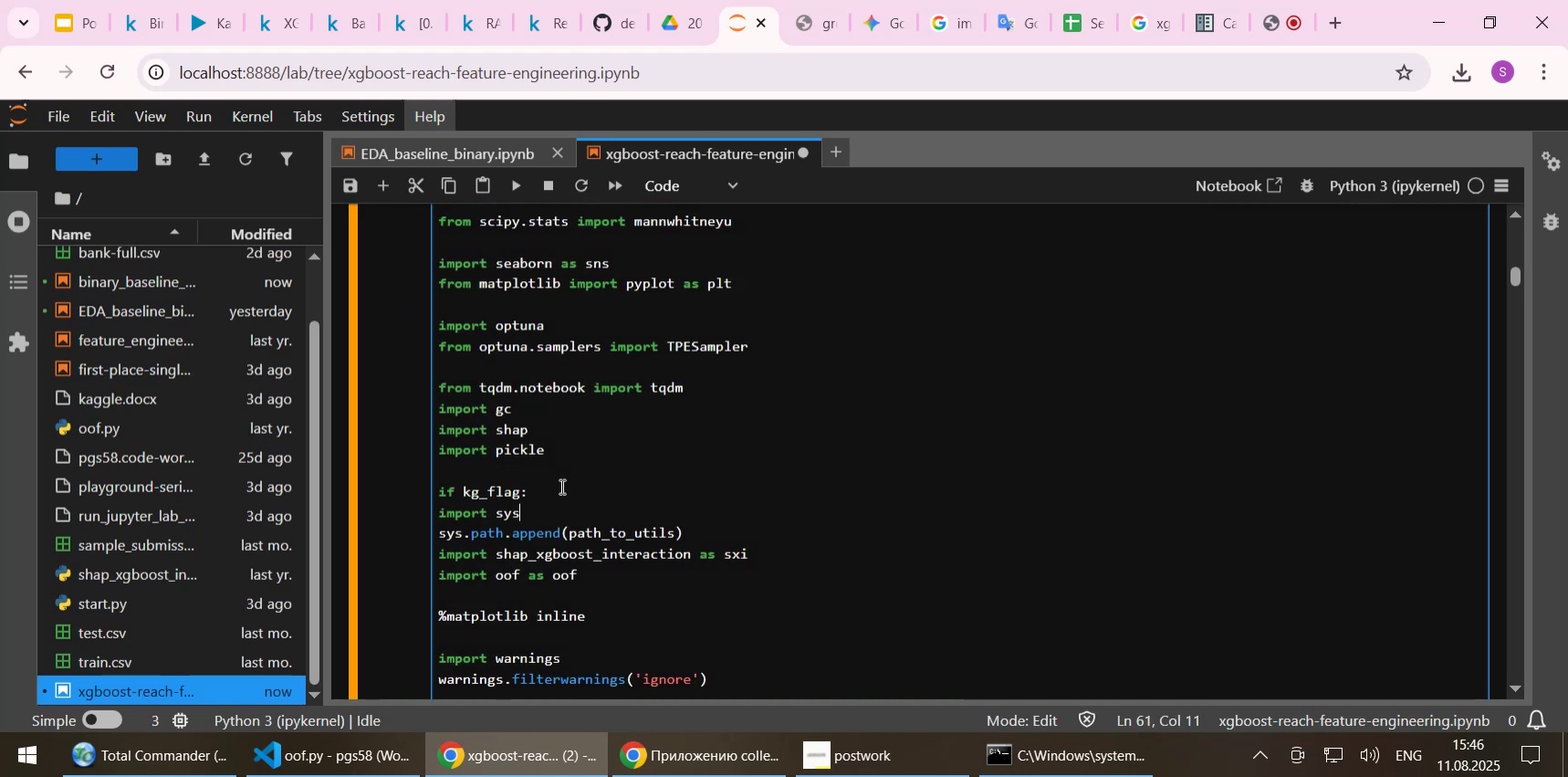 
key(Home)
 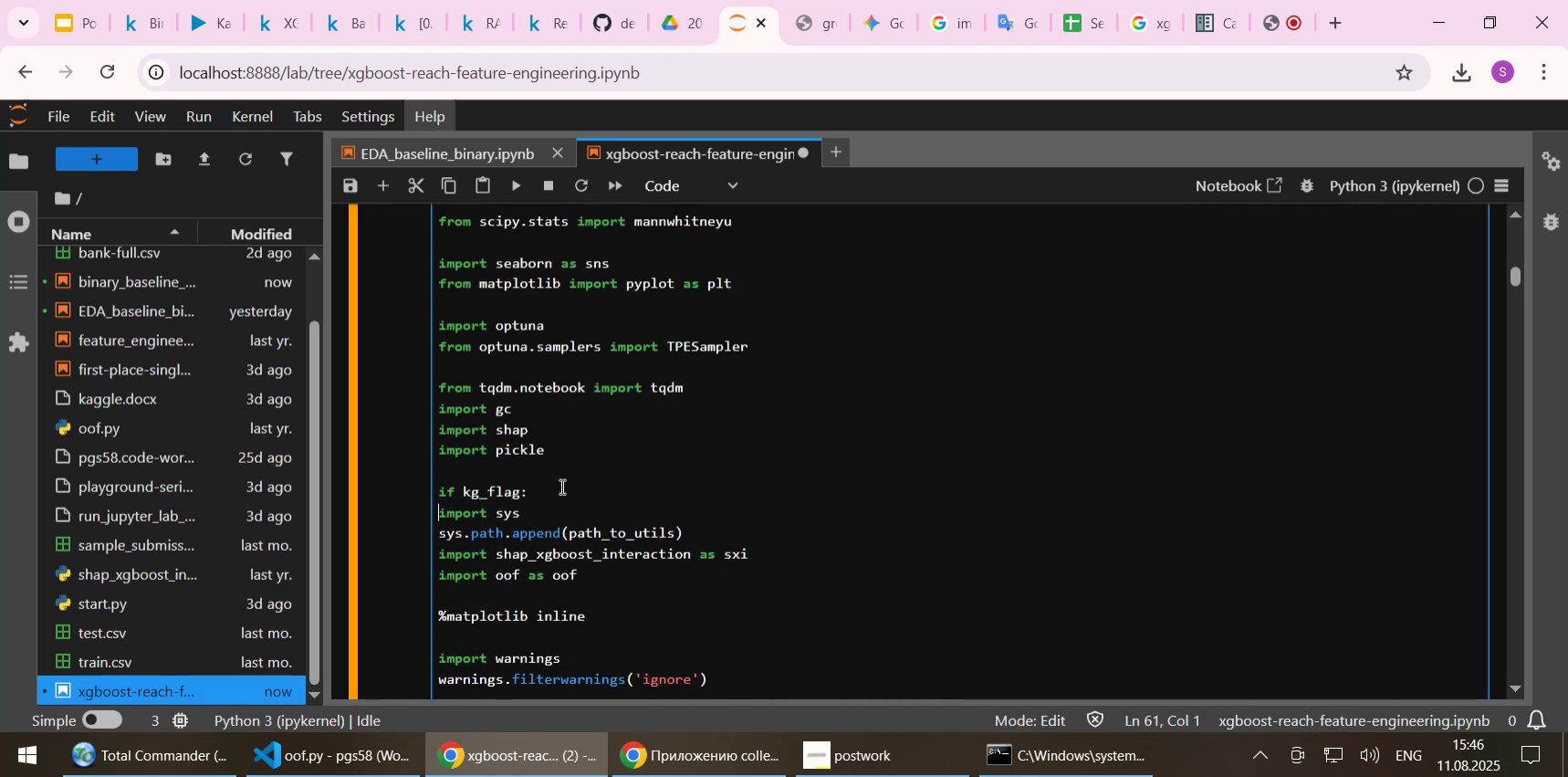 
key(Tab)
 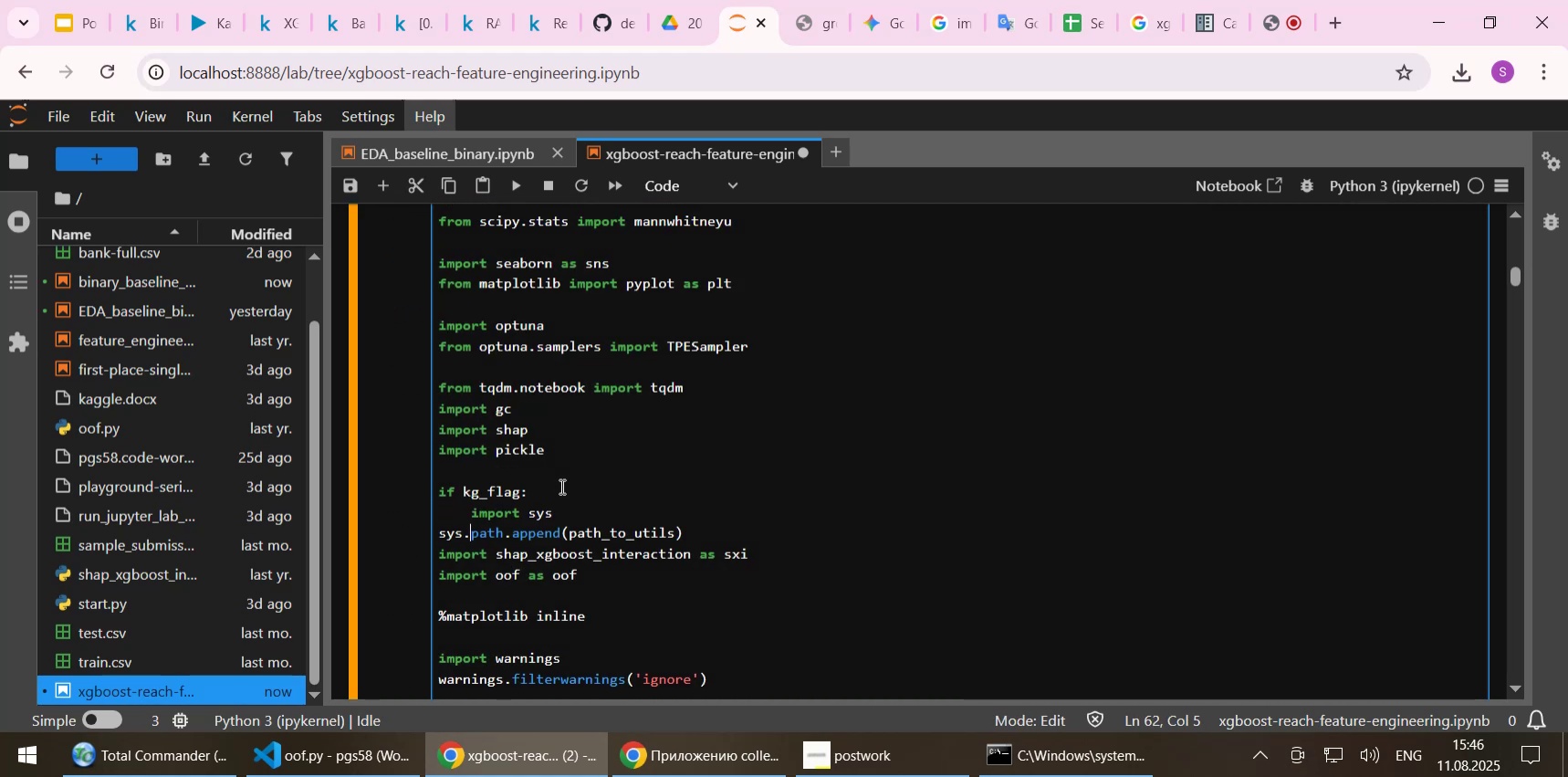 
key(ArrowDown)
 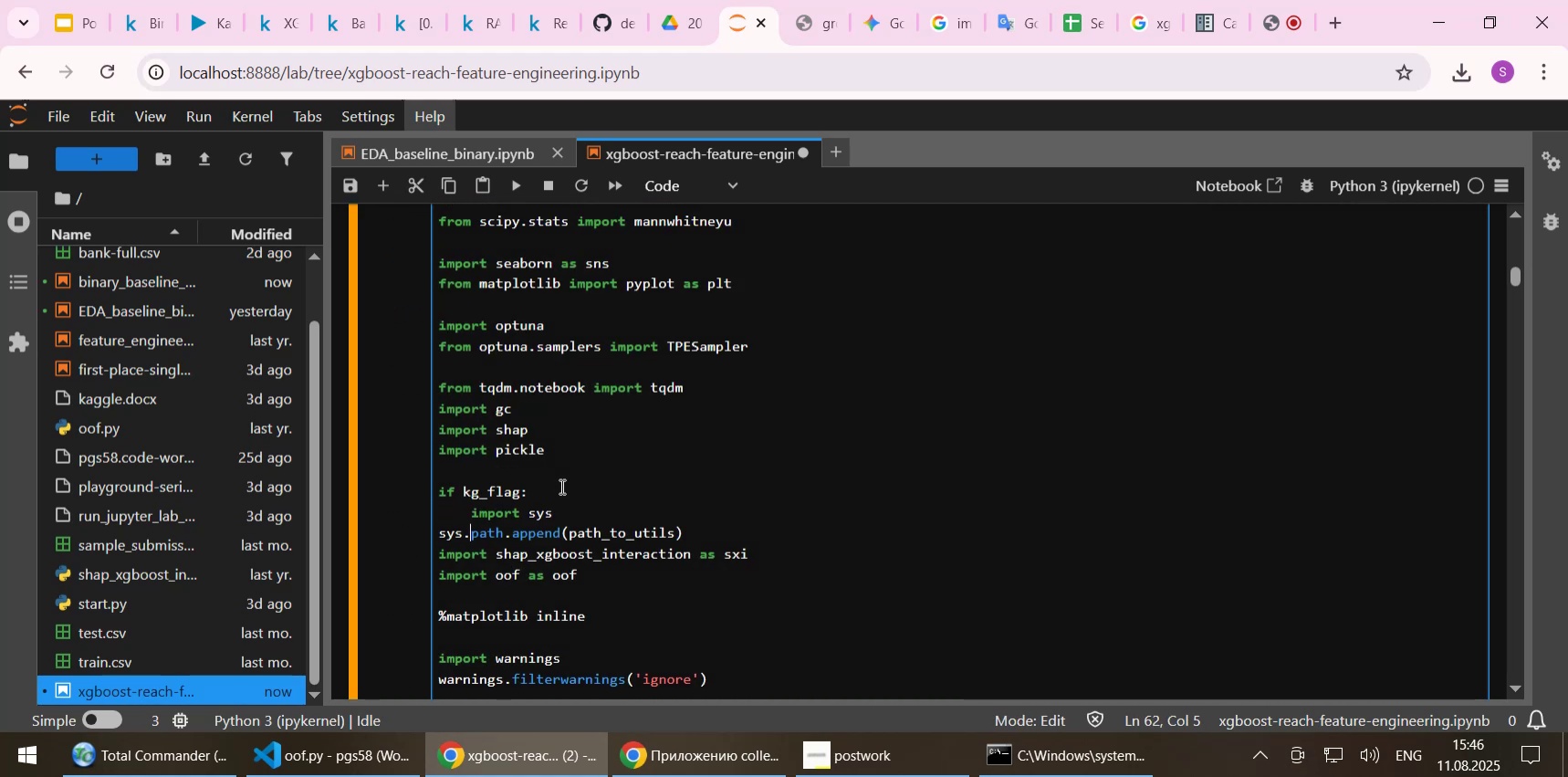 
key(Home)
 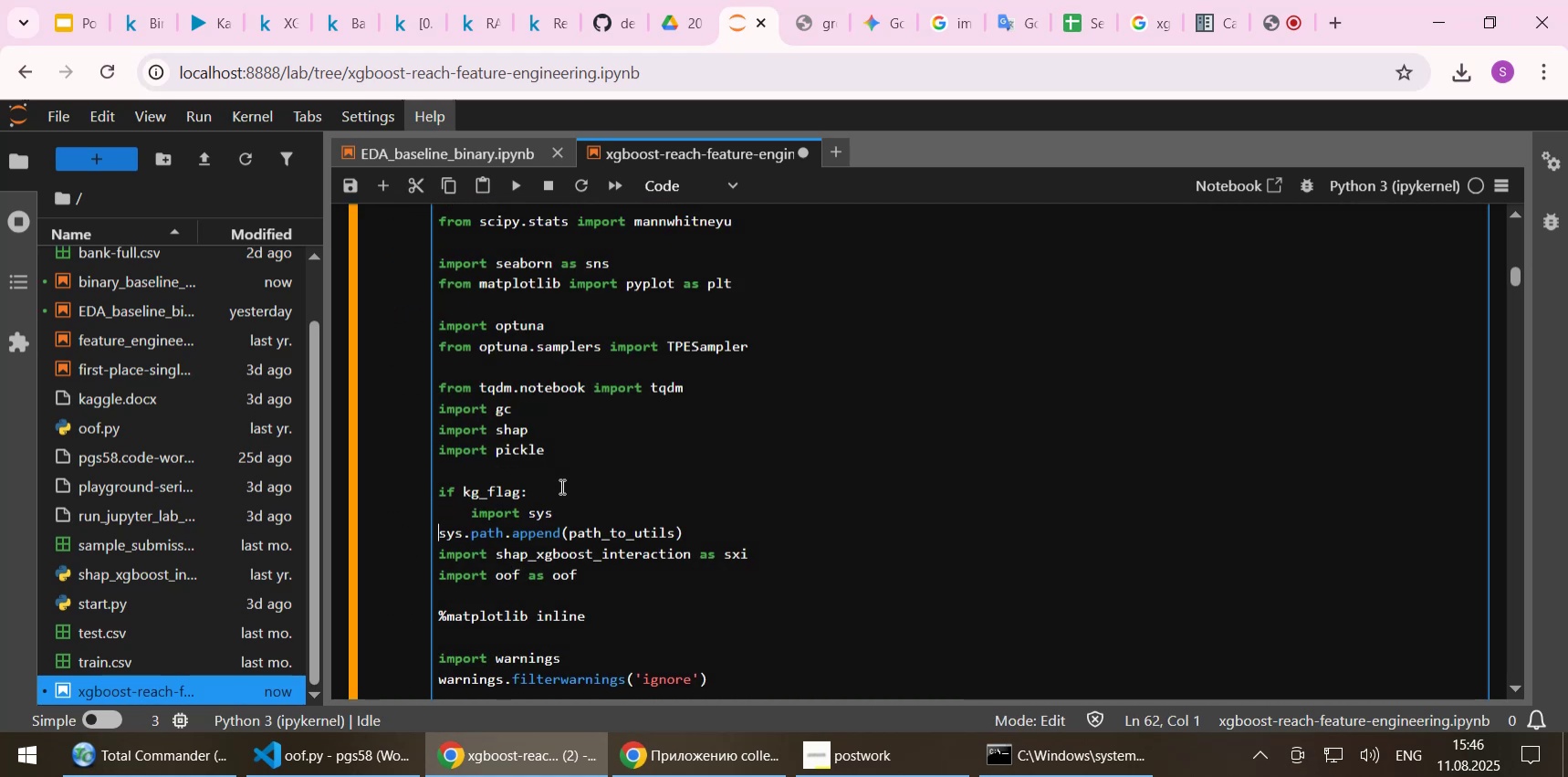 
key(Tab)
 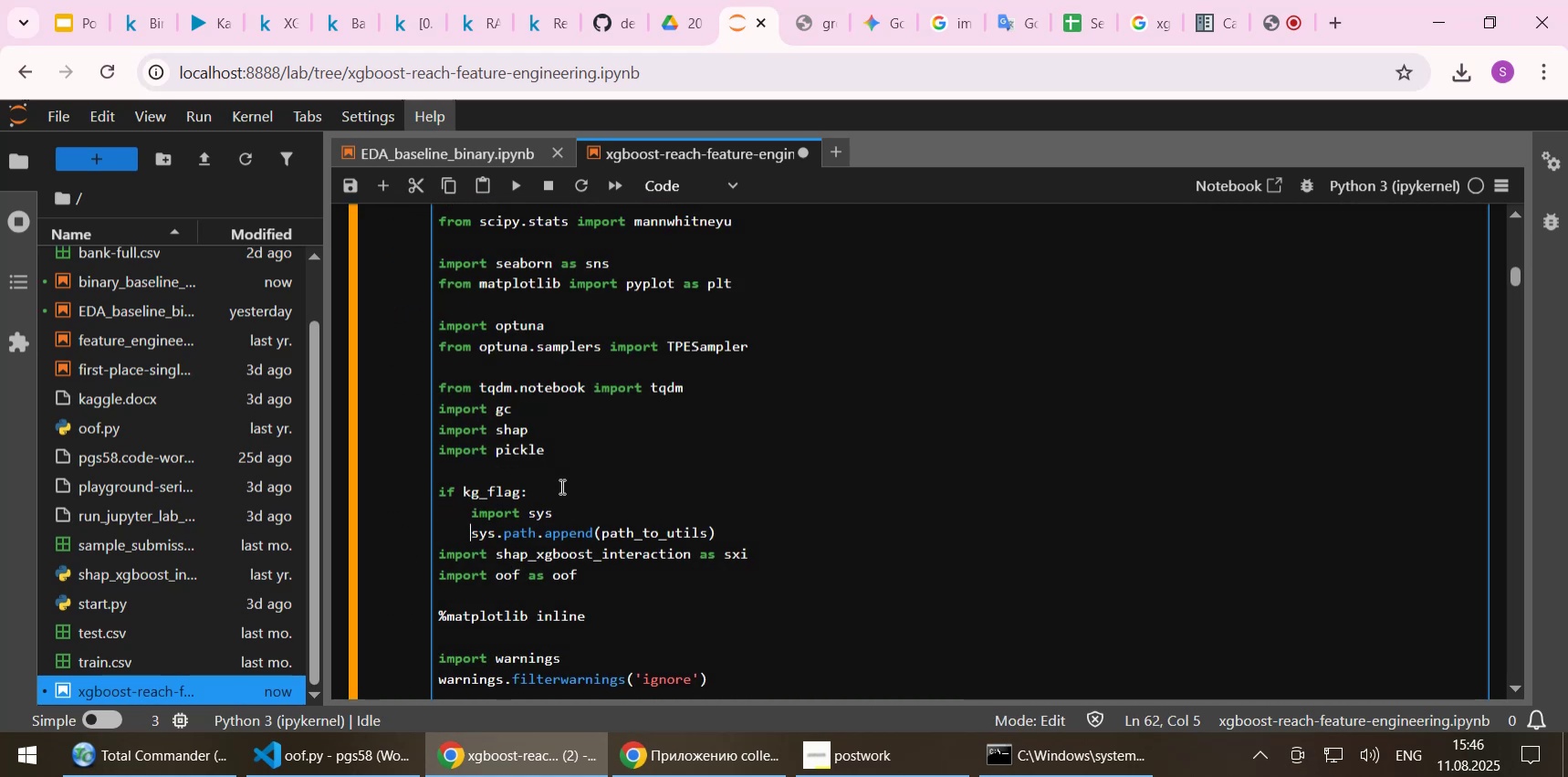 
key(Shift+Enter)
 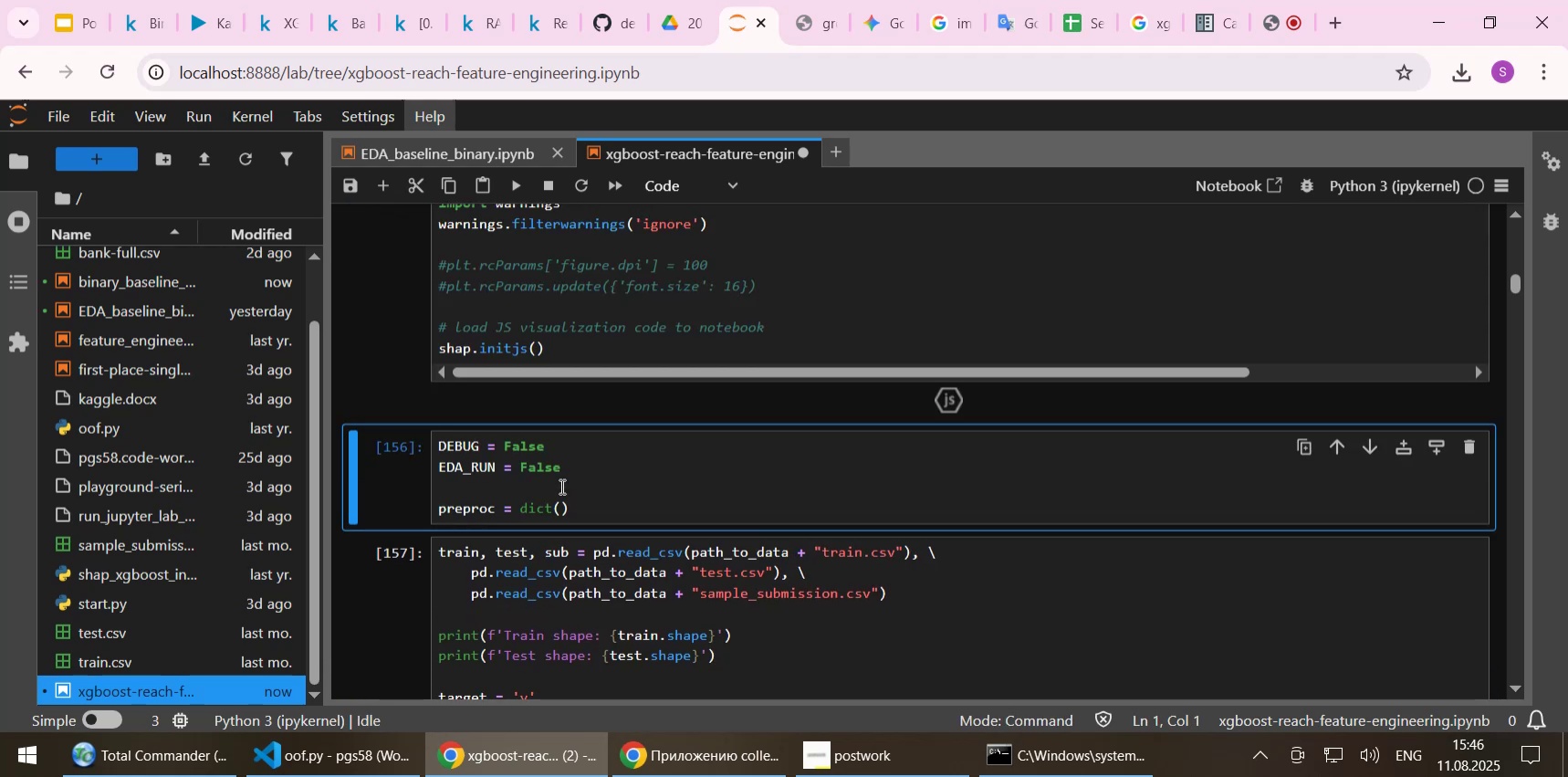 
key(Shift+Enter)
 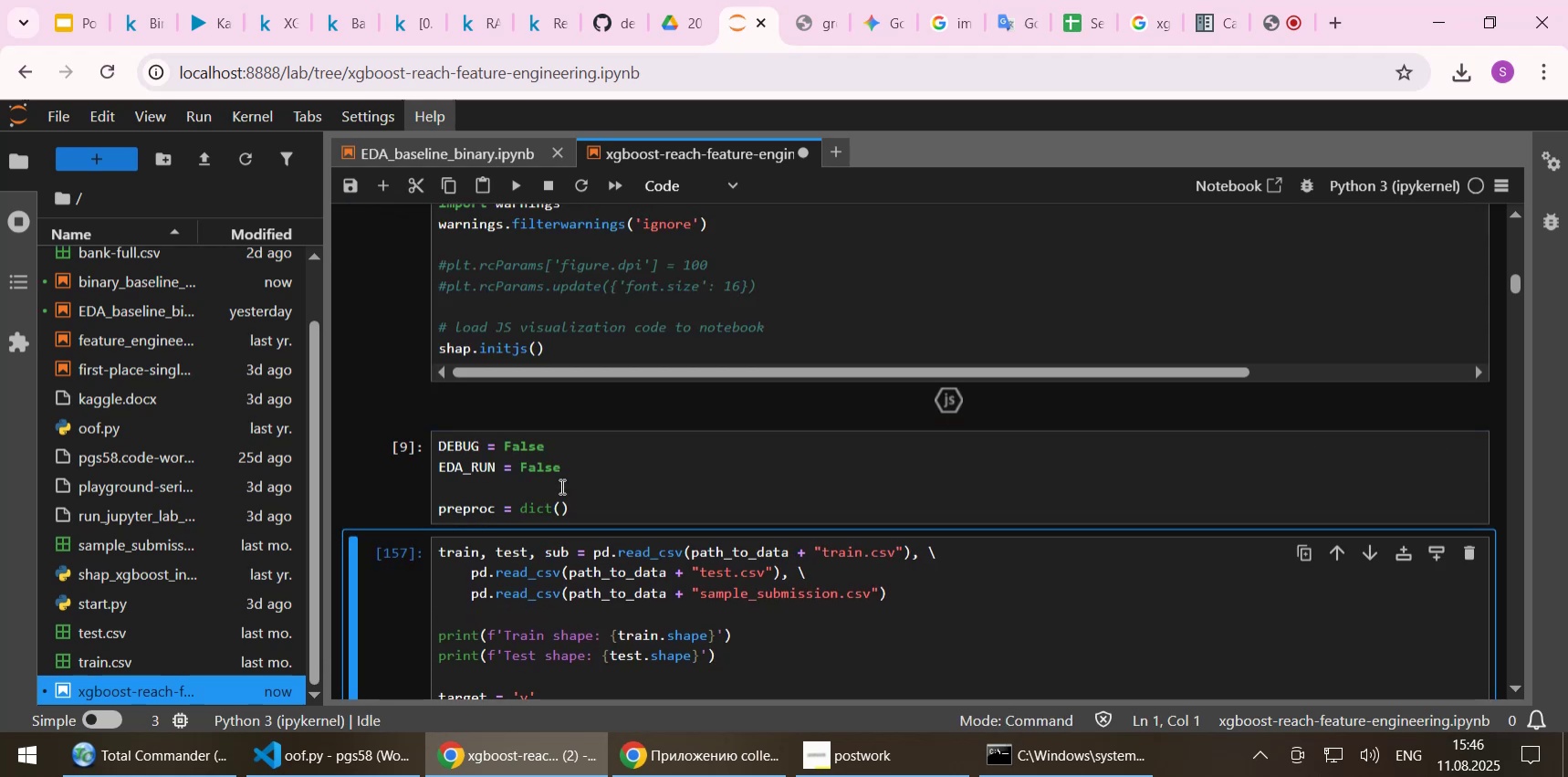 
key(Shift+Enter)
 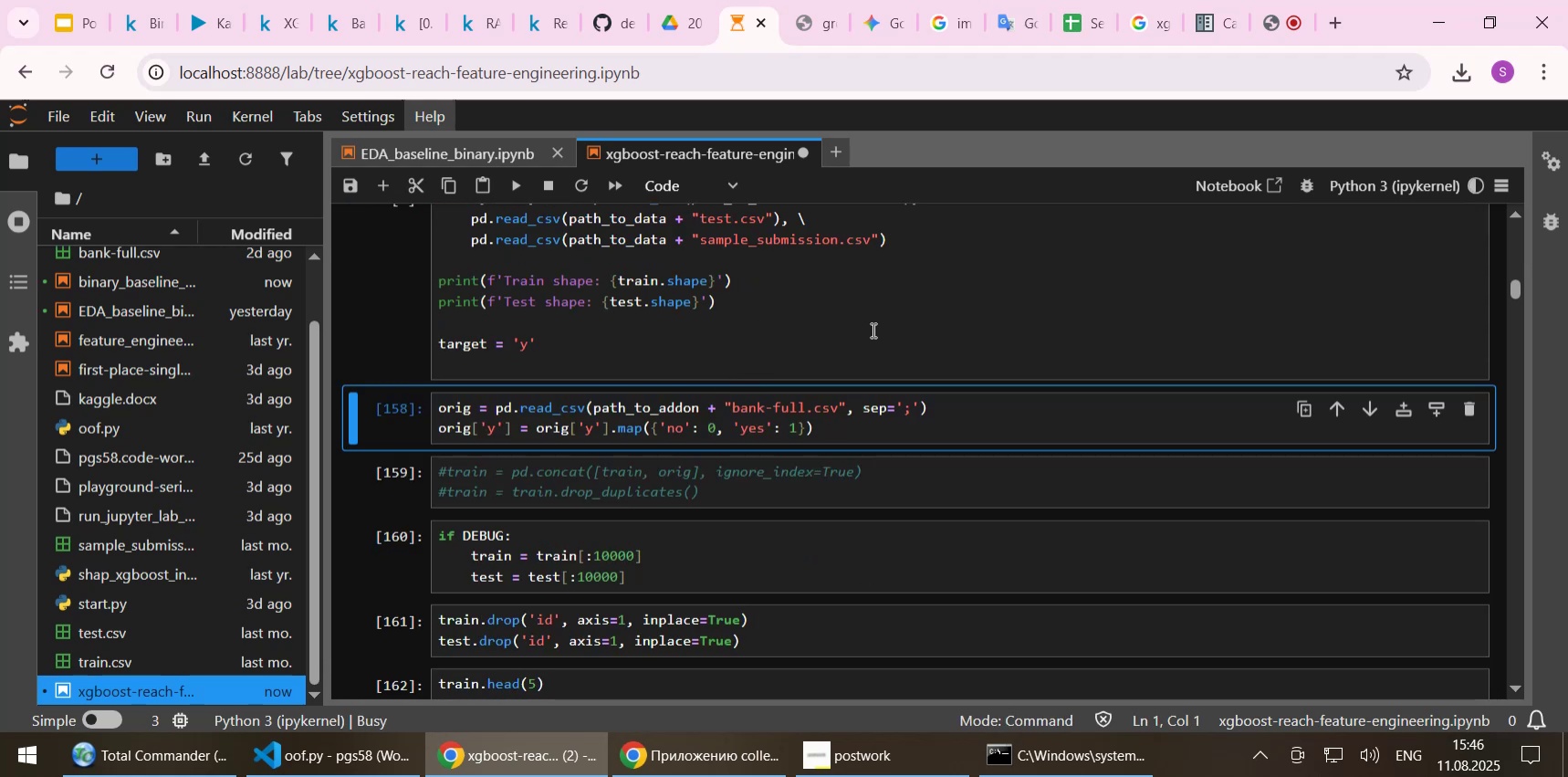 
scroll: coordinate [872, 330], scroll_direction: up, amount: 3.0
 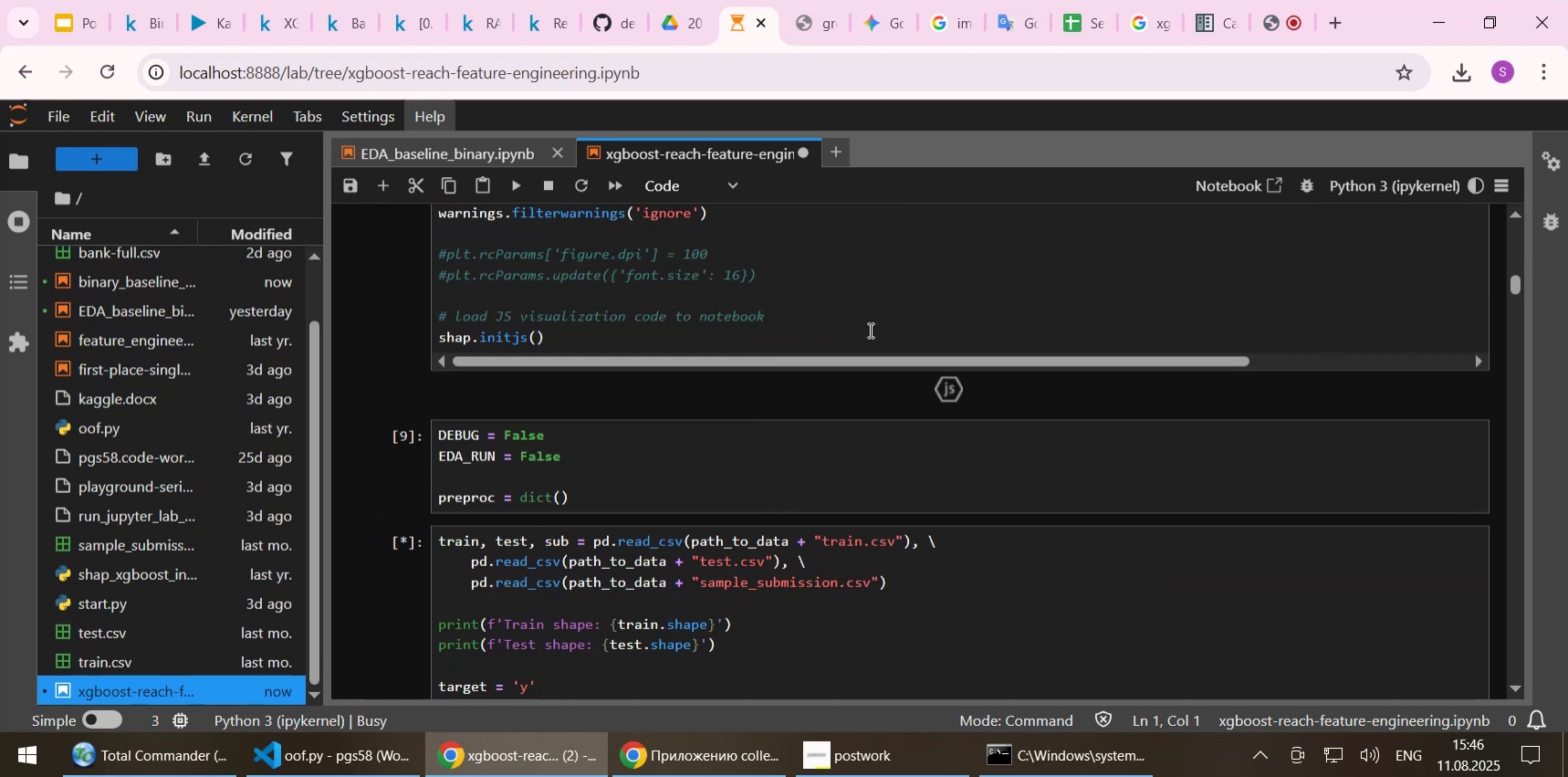 
scroll: coordinate [869, 330], scroll_direction: down, amount: 3.0
 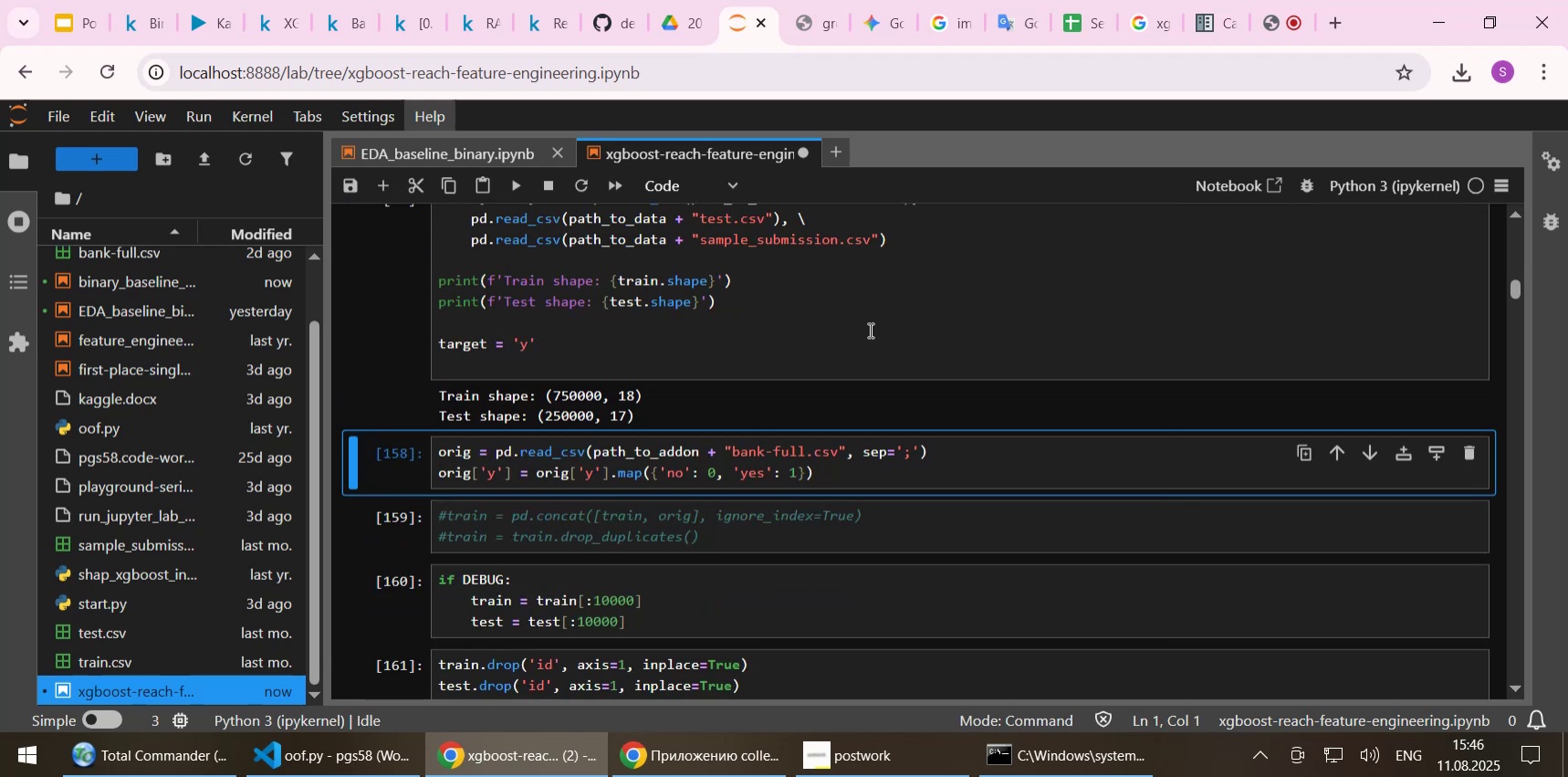 
key(Shift+Enter)
 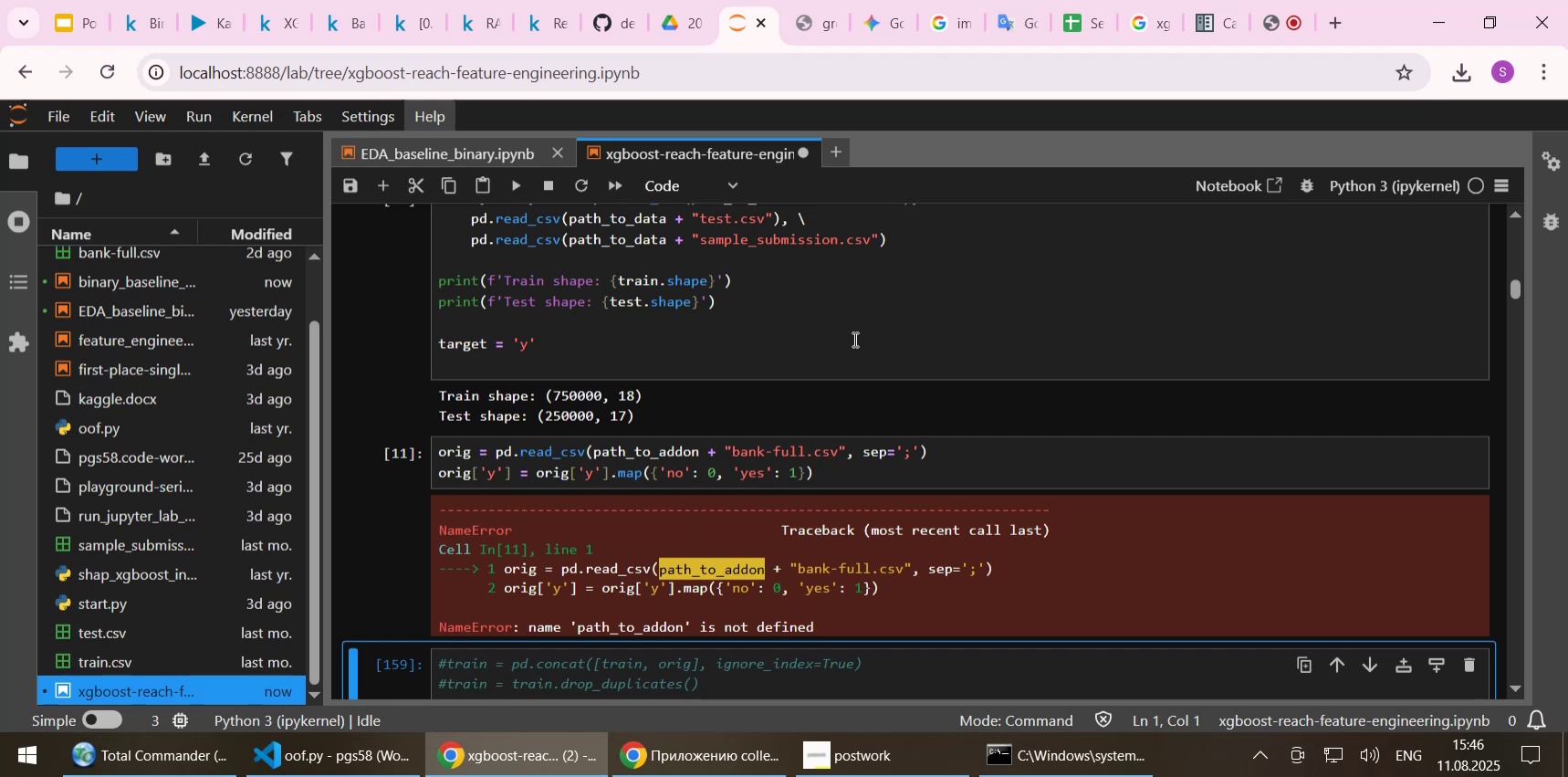 
scroll: coordinate [851, 341], scroll_direction: up, amount: 3.0
 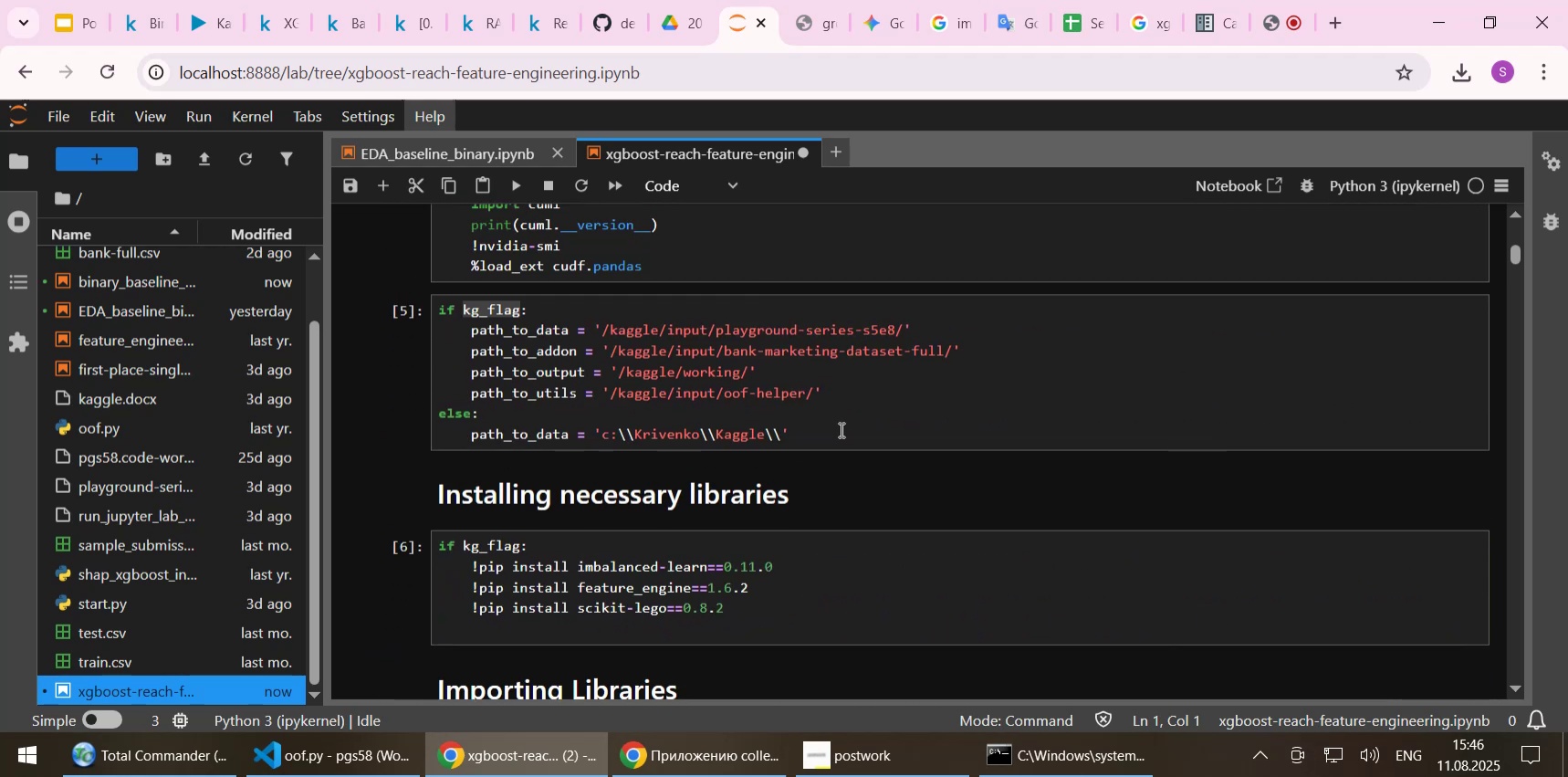 
left_click([837, 434])
 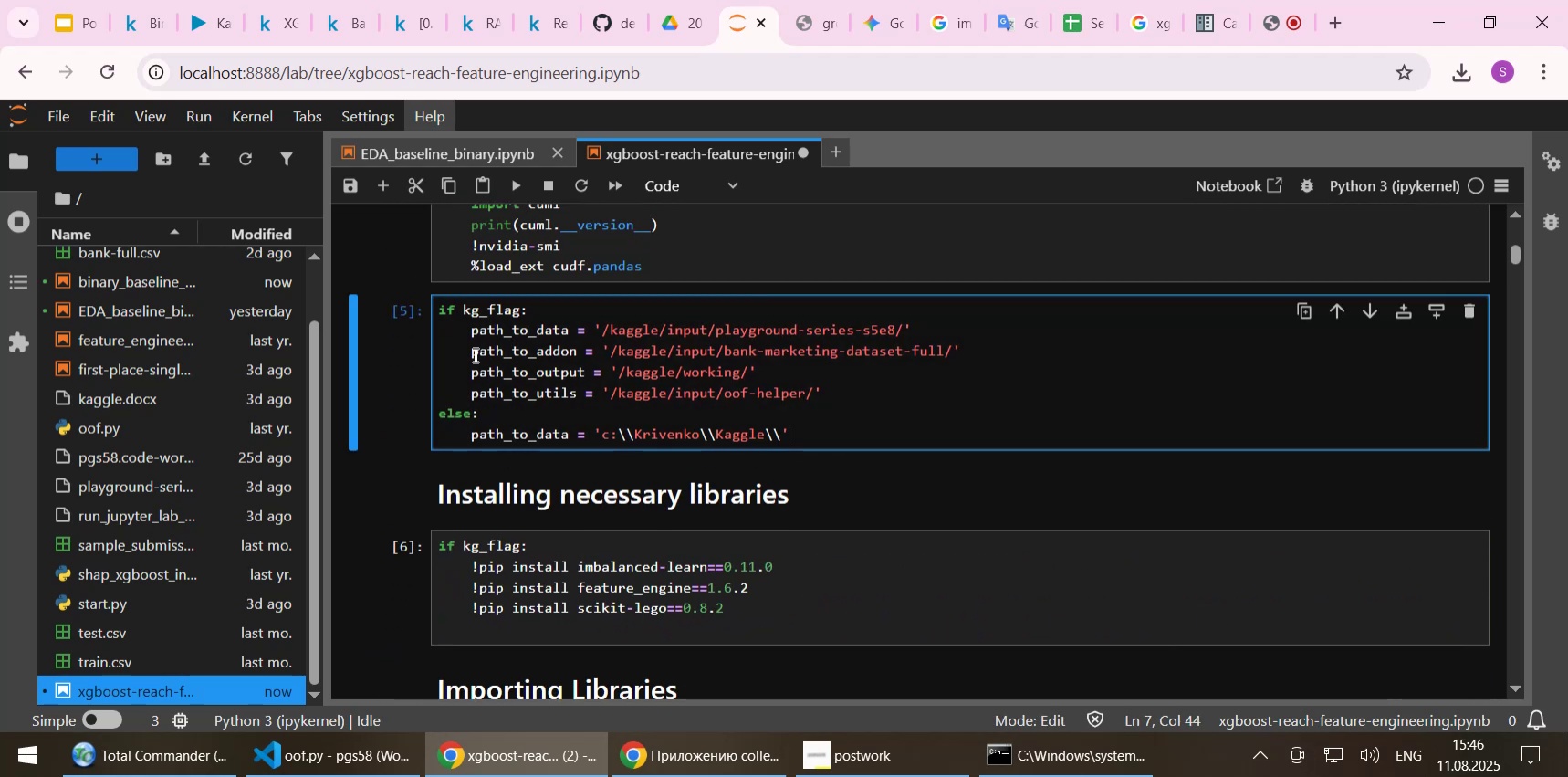 
left_click_drag(start_coordinate=[474, 349], to_coordinate=[821, 384])
 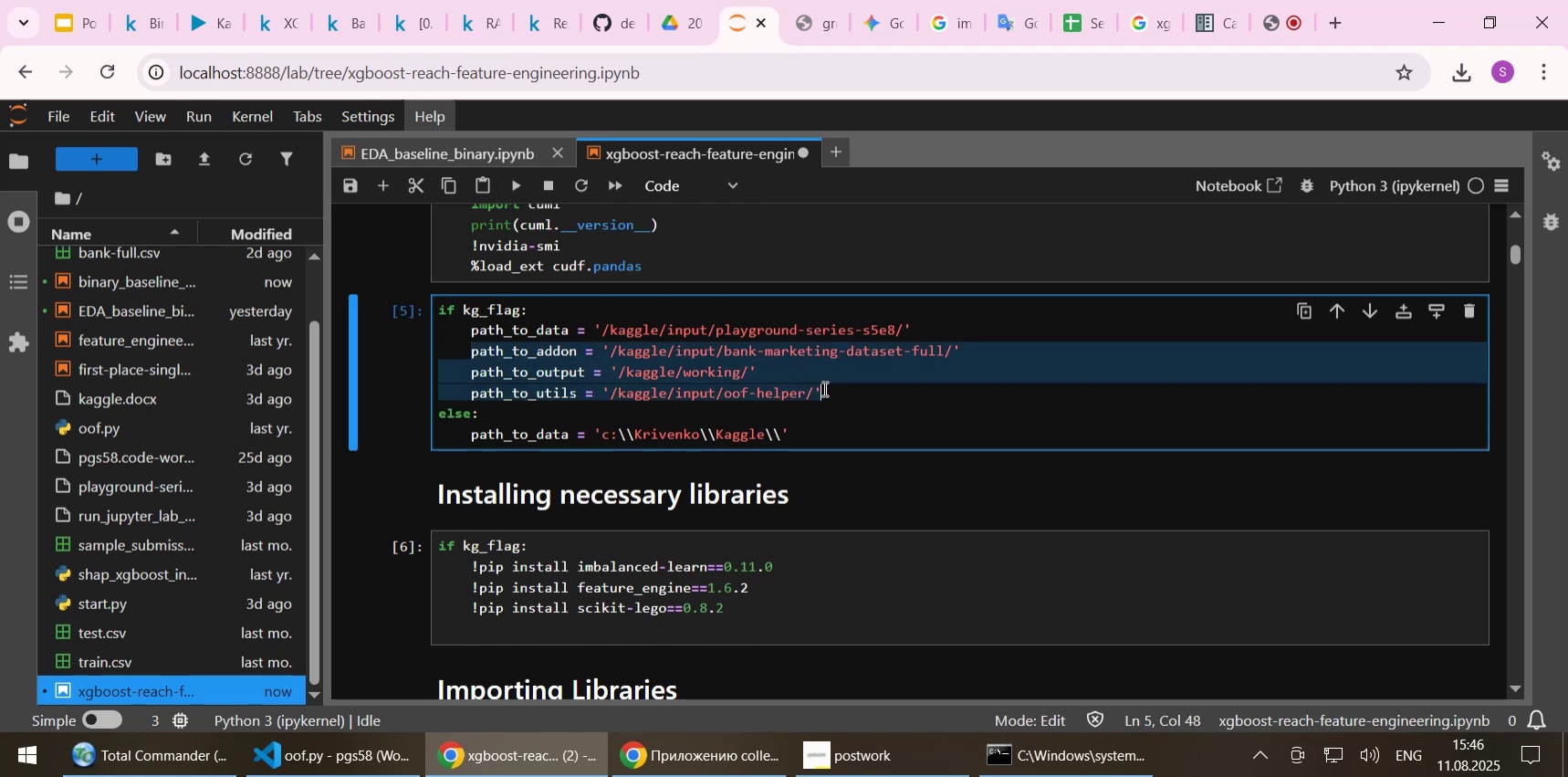 
key(Control+C)
 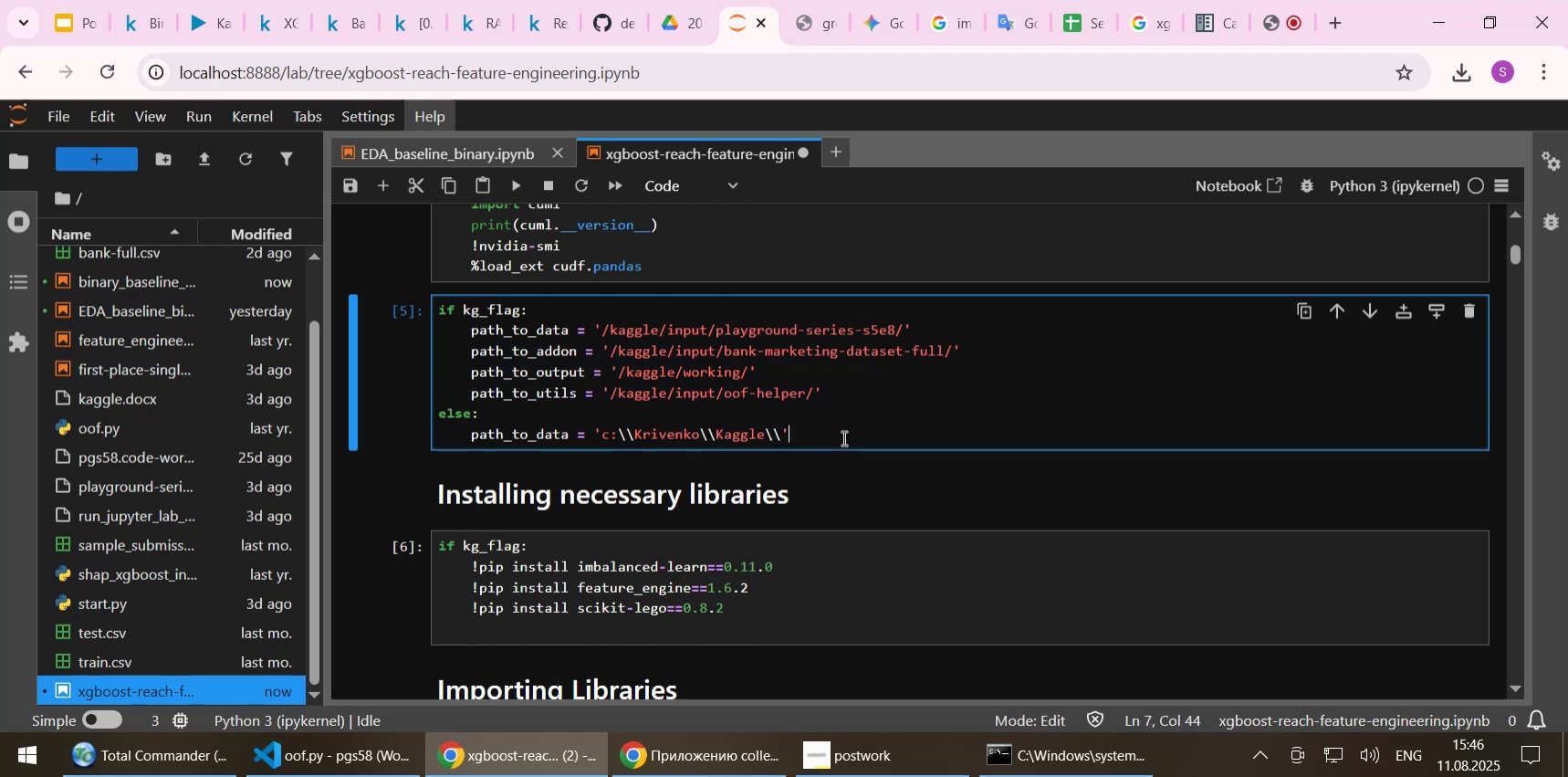 
key(NumpadEnter)
 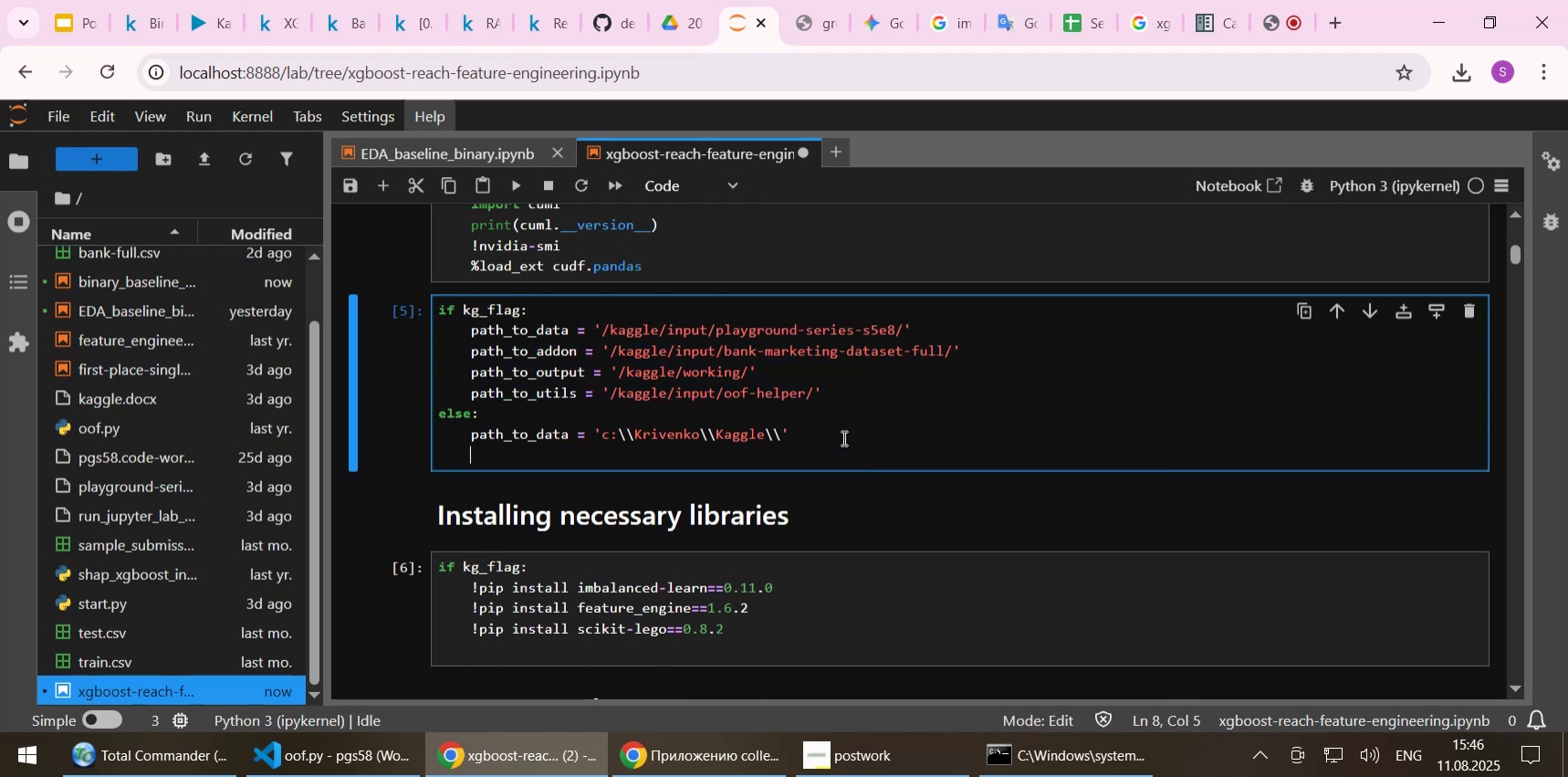 
key(Control+ControlLeft)
 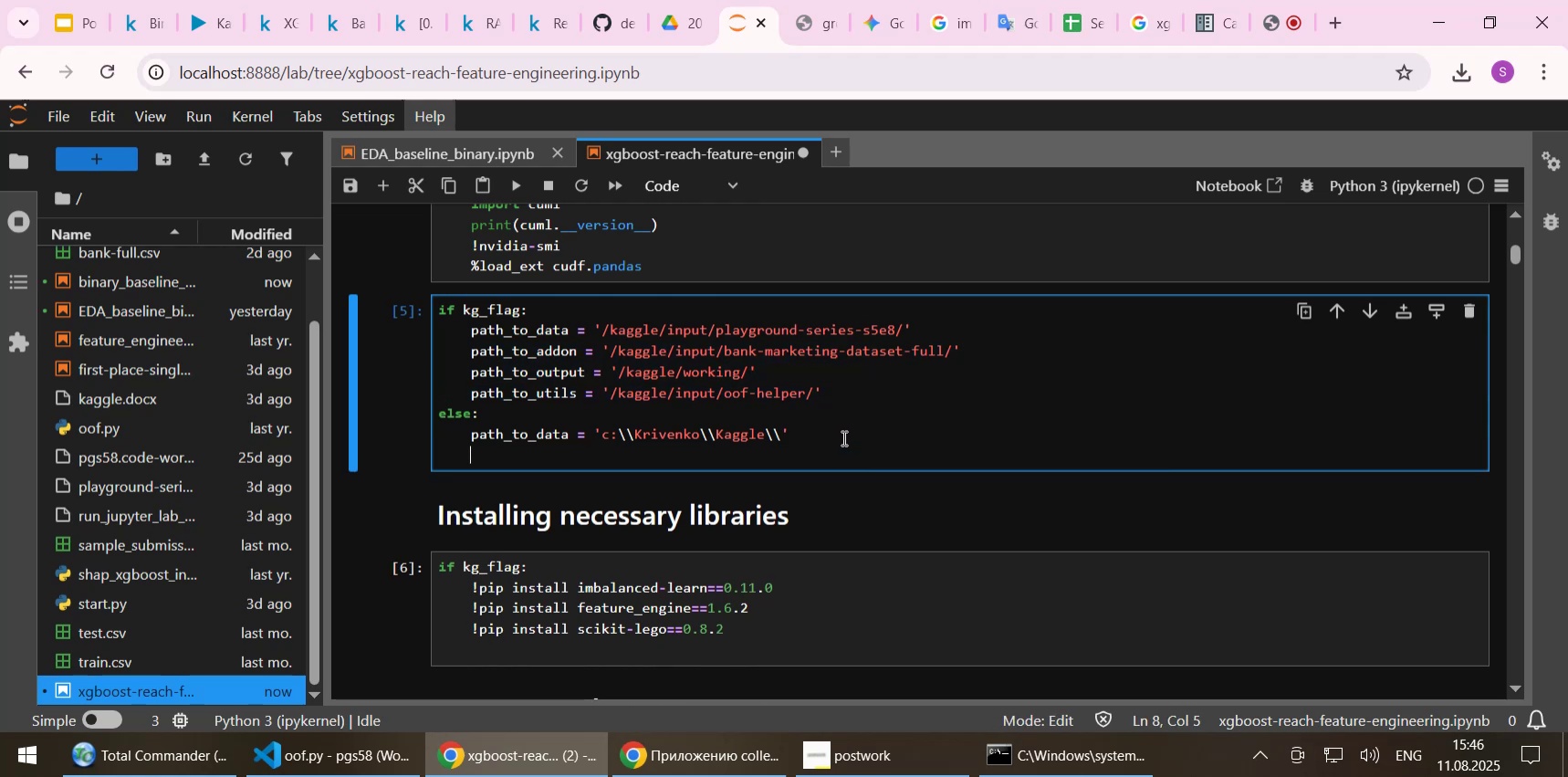 
key(Control+V)
 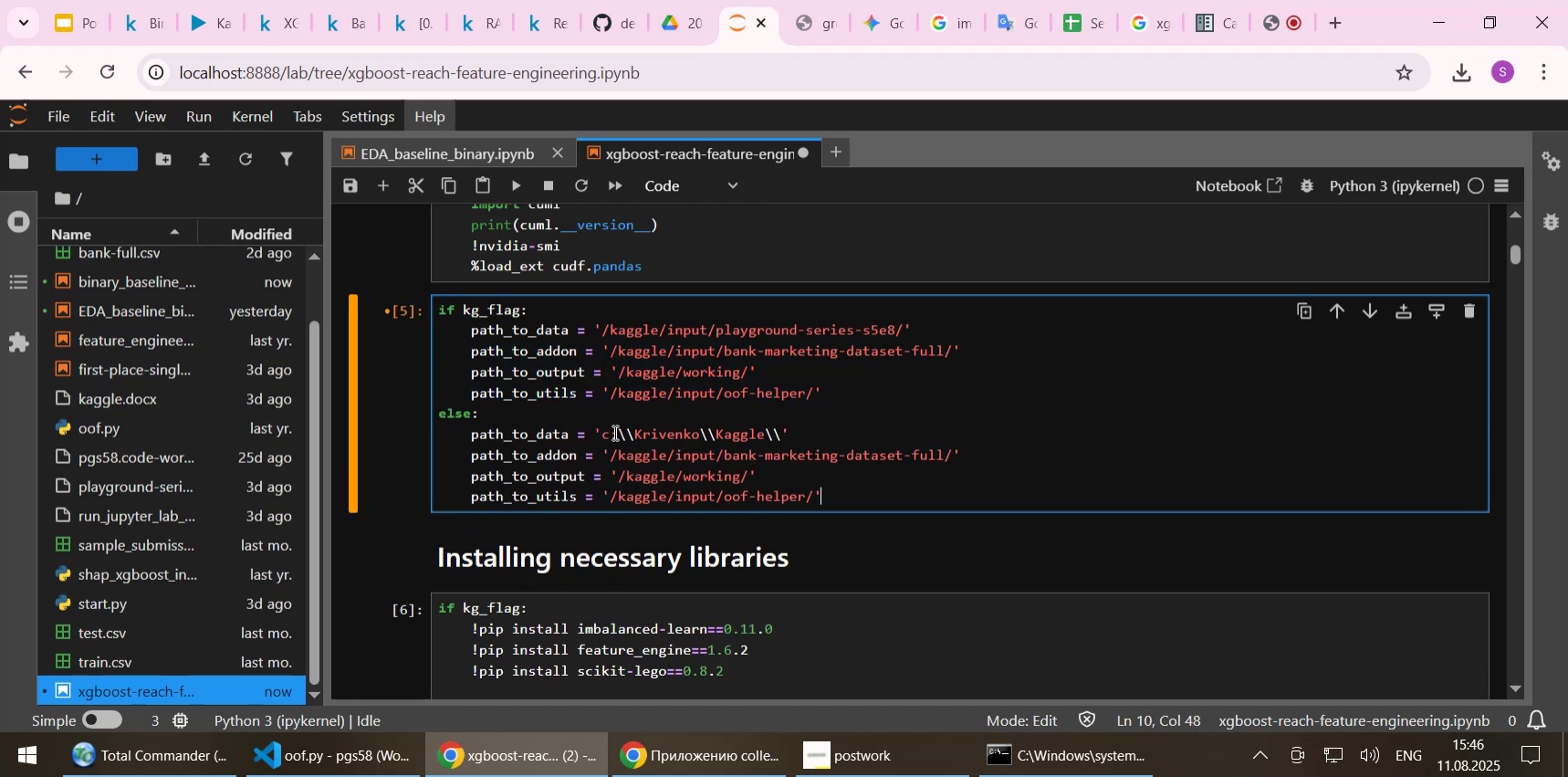 
left_click([606, 427])
 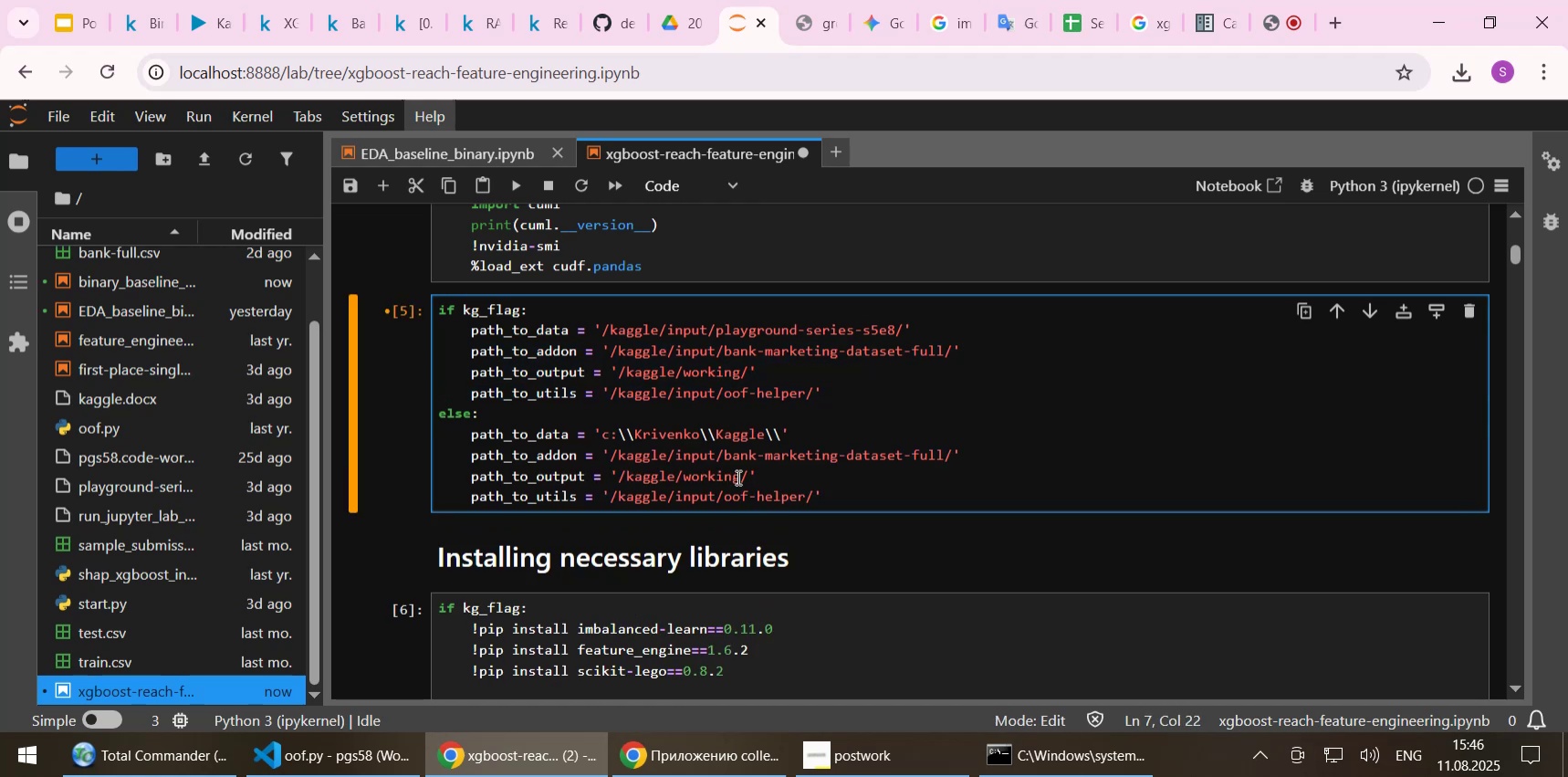 
key(ArrowLeft)
 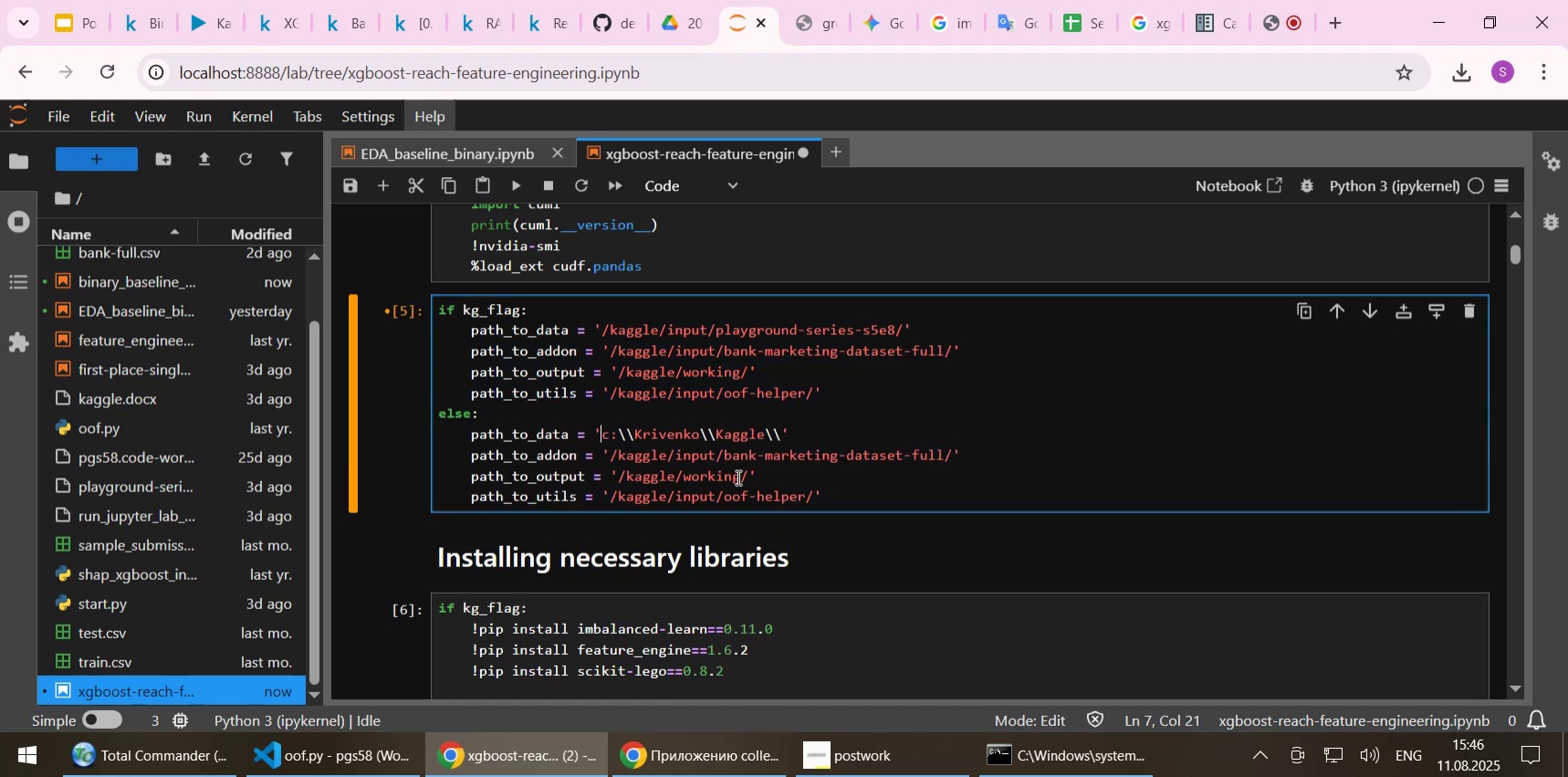 
key(Shift+End)
 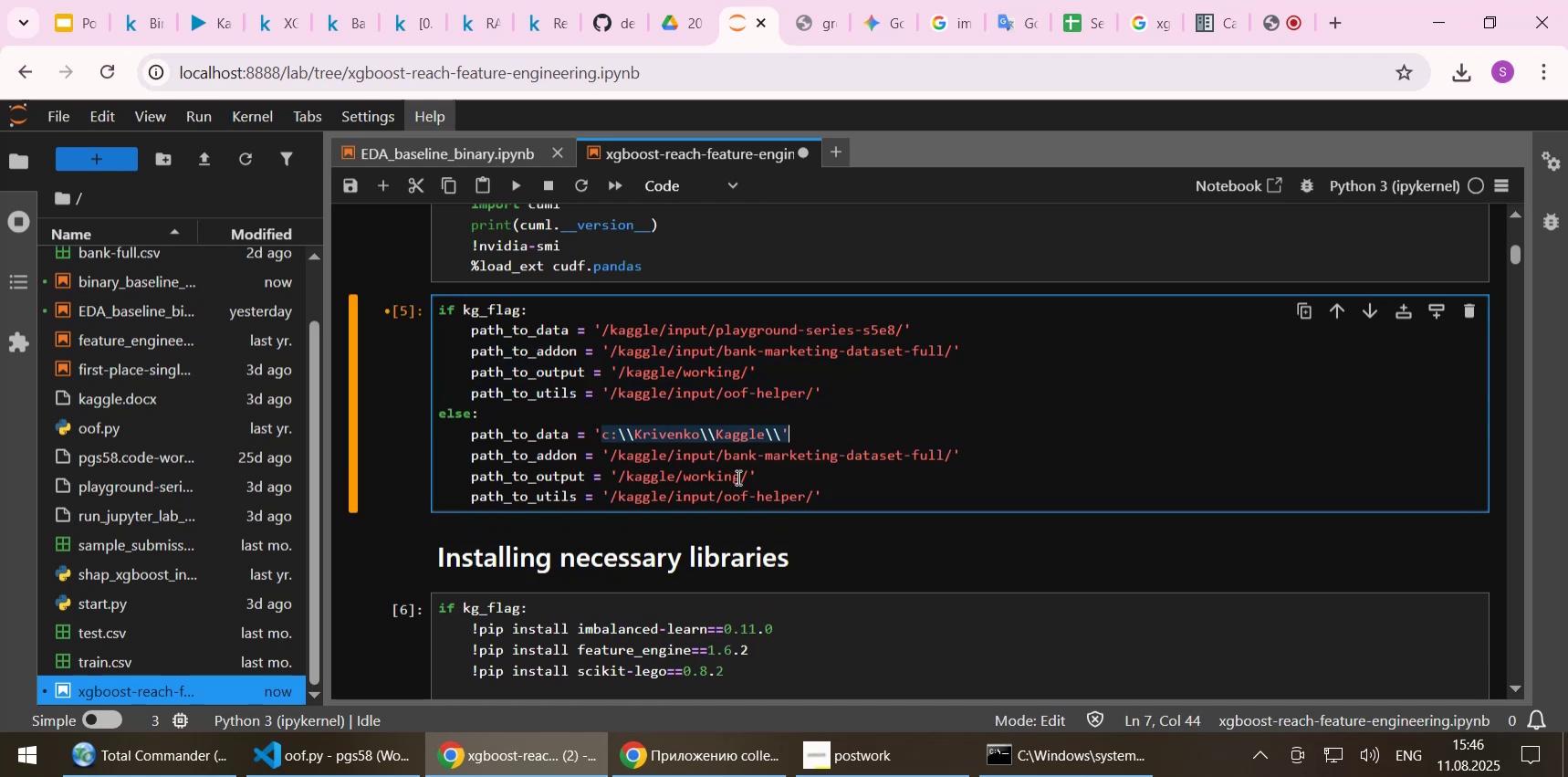 
key(Shift+ArrowLeft)
 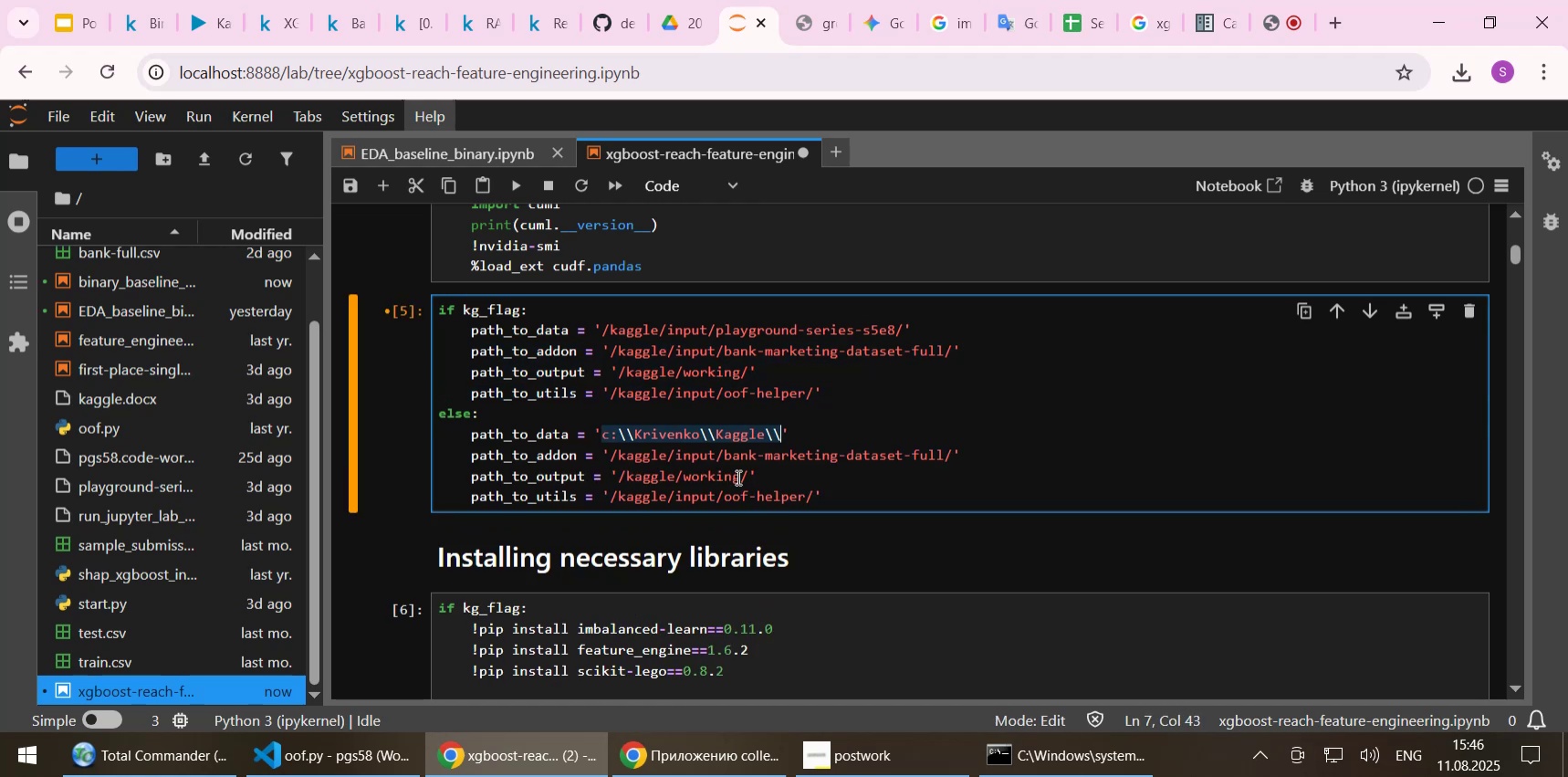 
key(Control+C)
 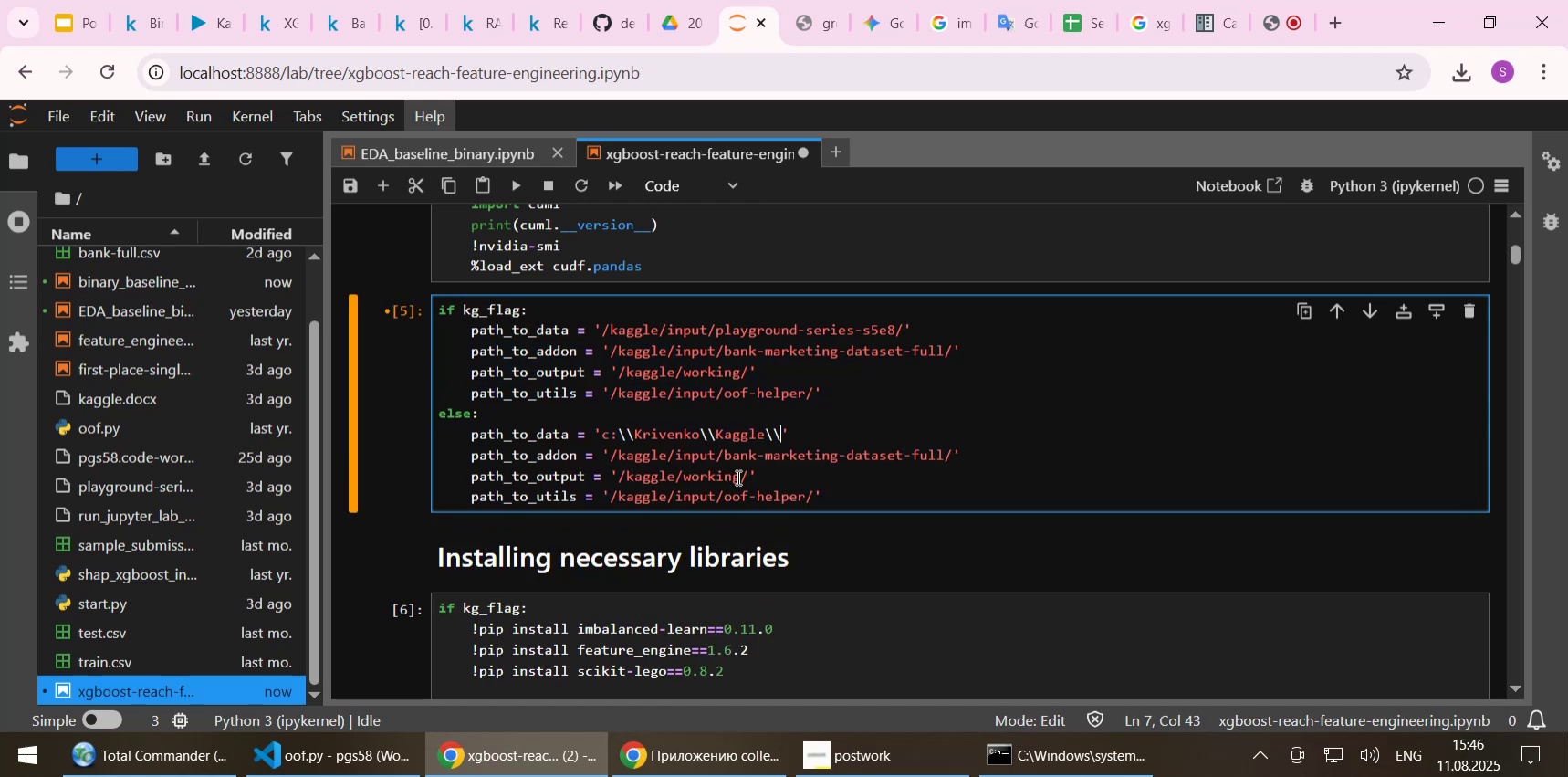 
key(ArrowDown)
 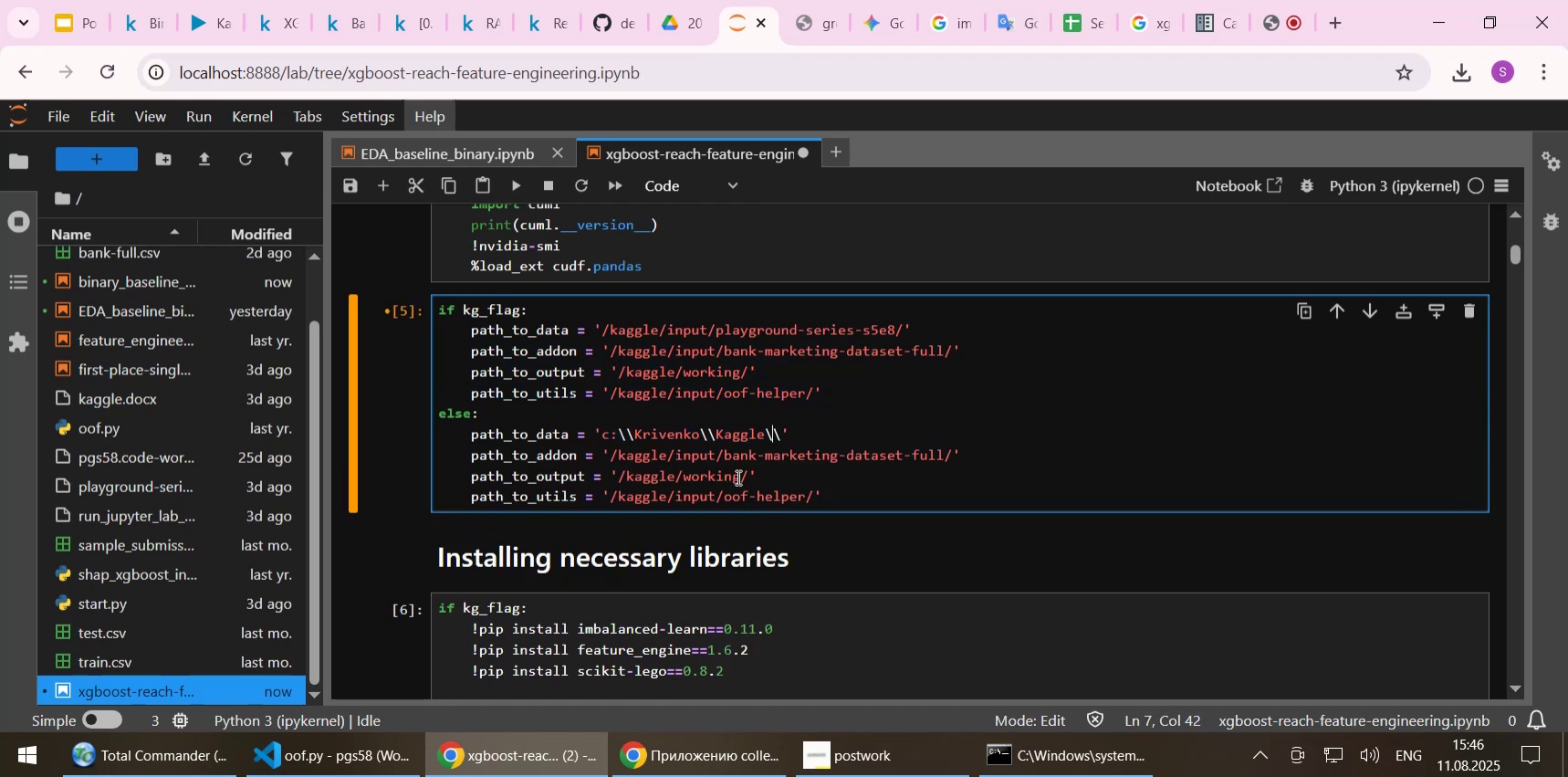 
hold_key(key=ArrowLeft, duration=1.07)
 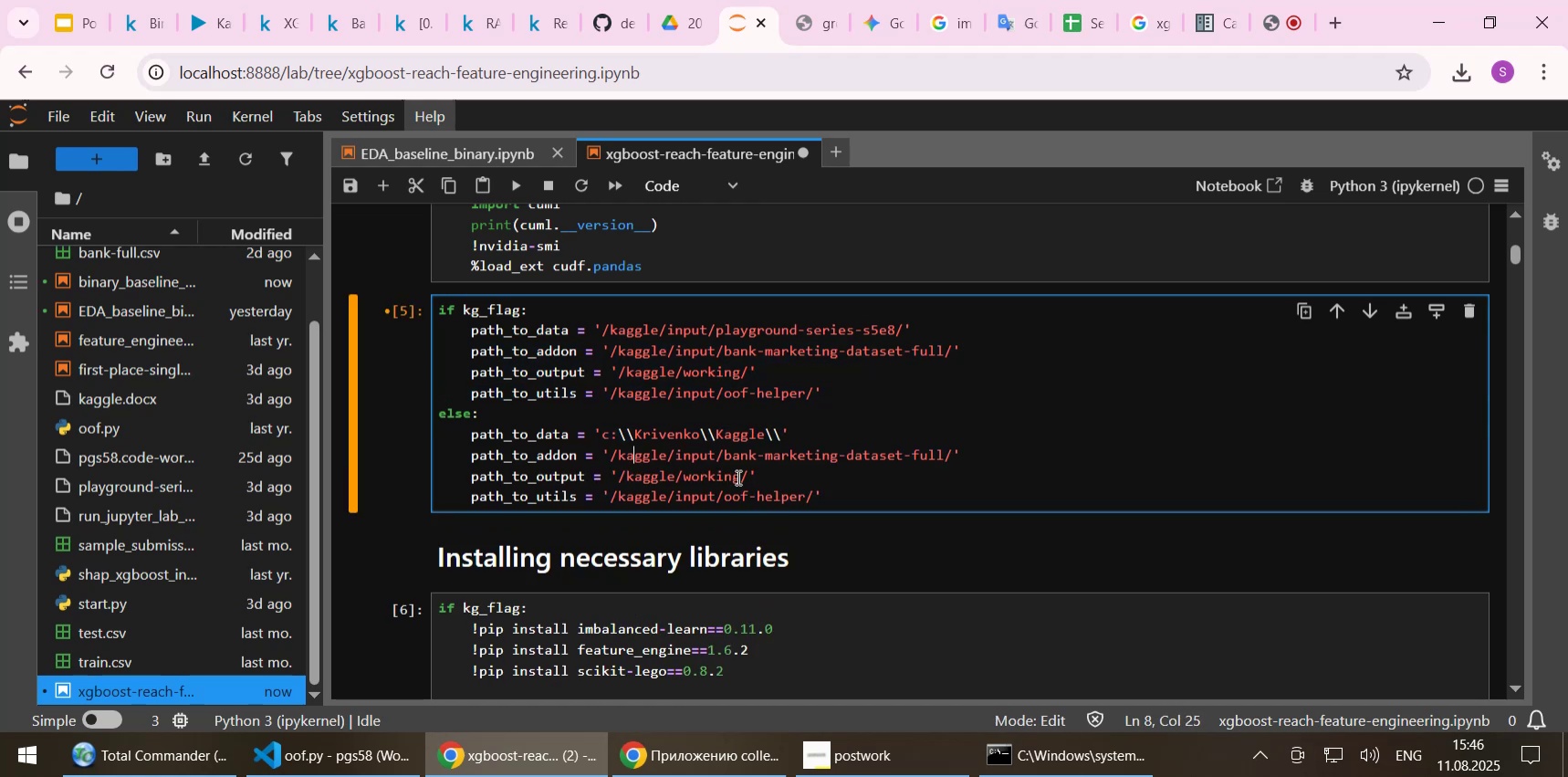 
key(ArrowDown)
 